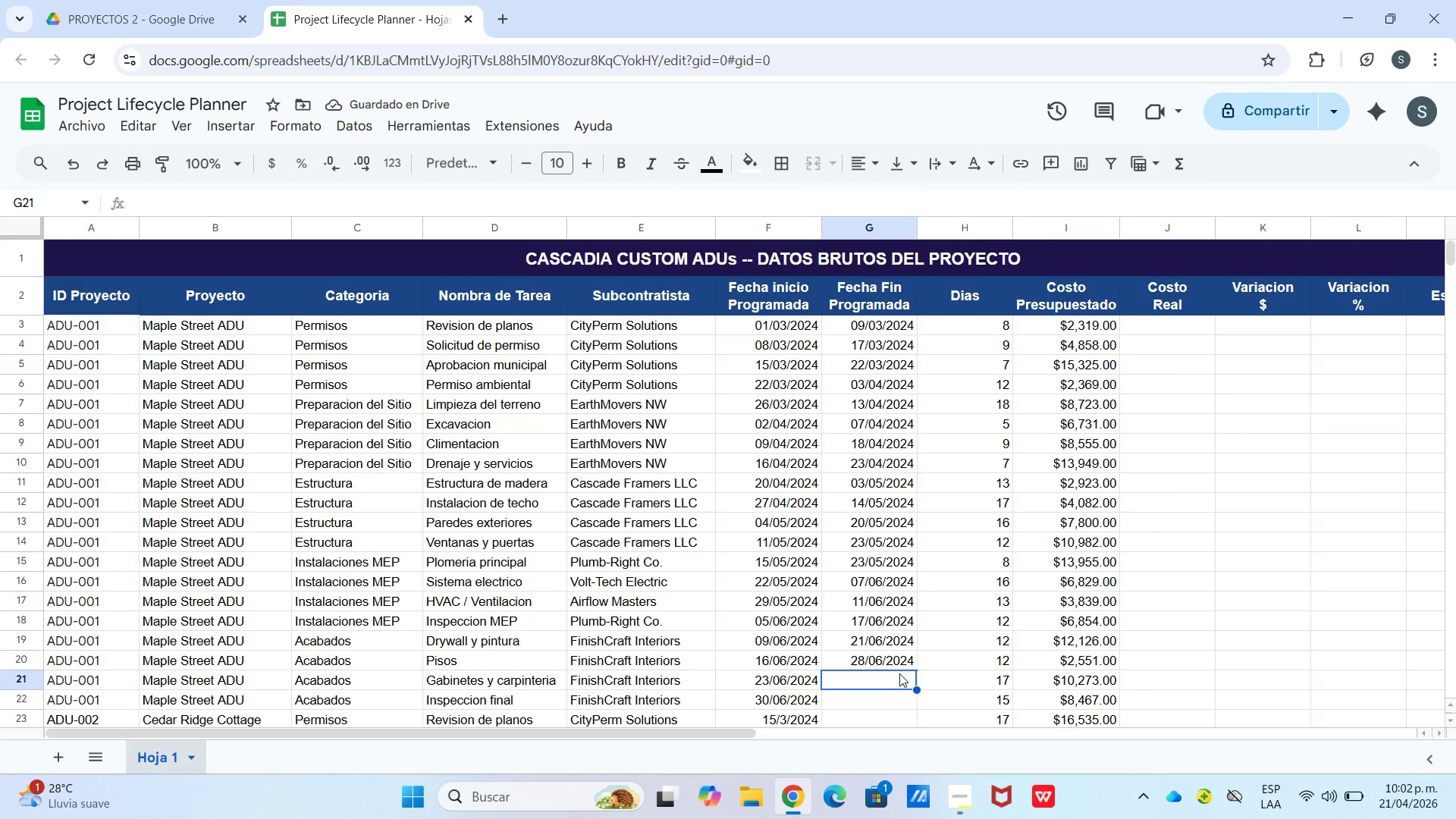 
left_click([905, 651])
 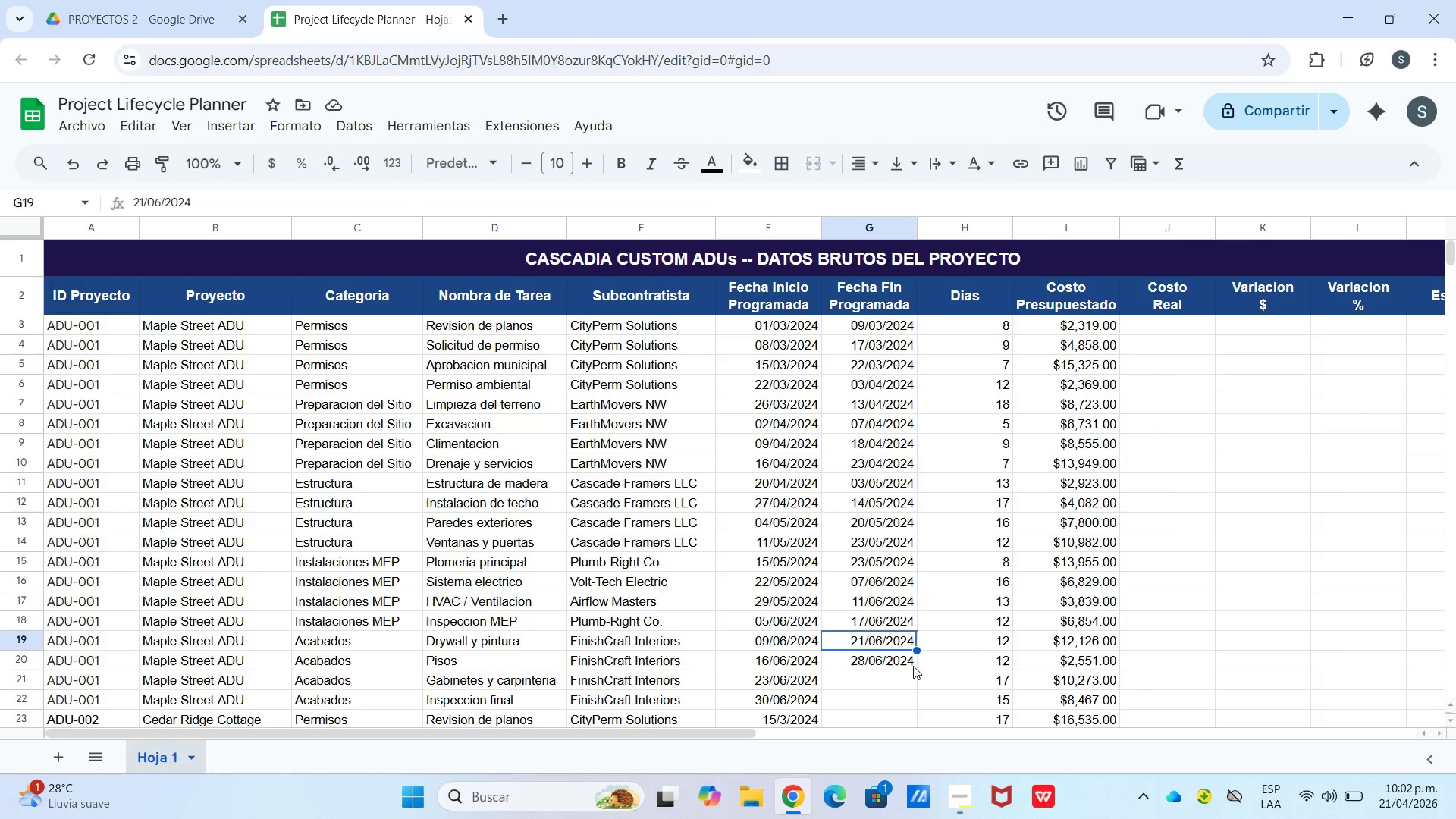 
left_click([908, 666])
 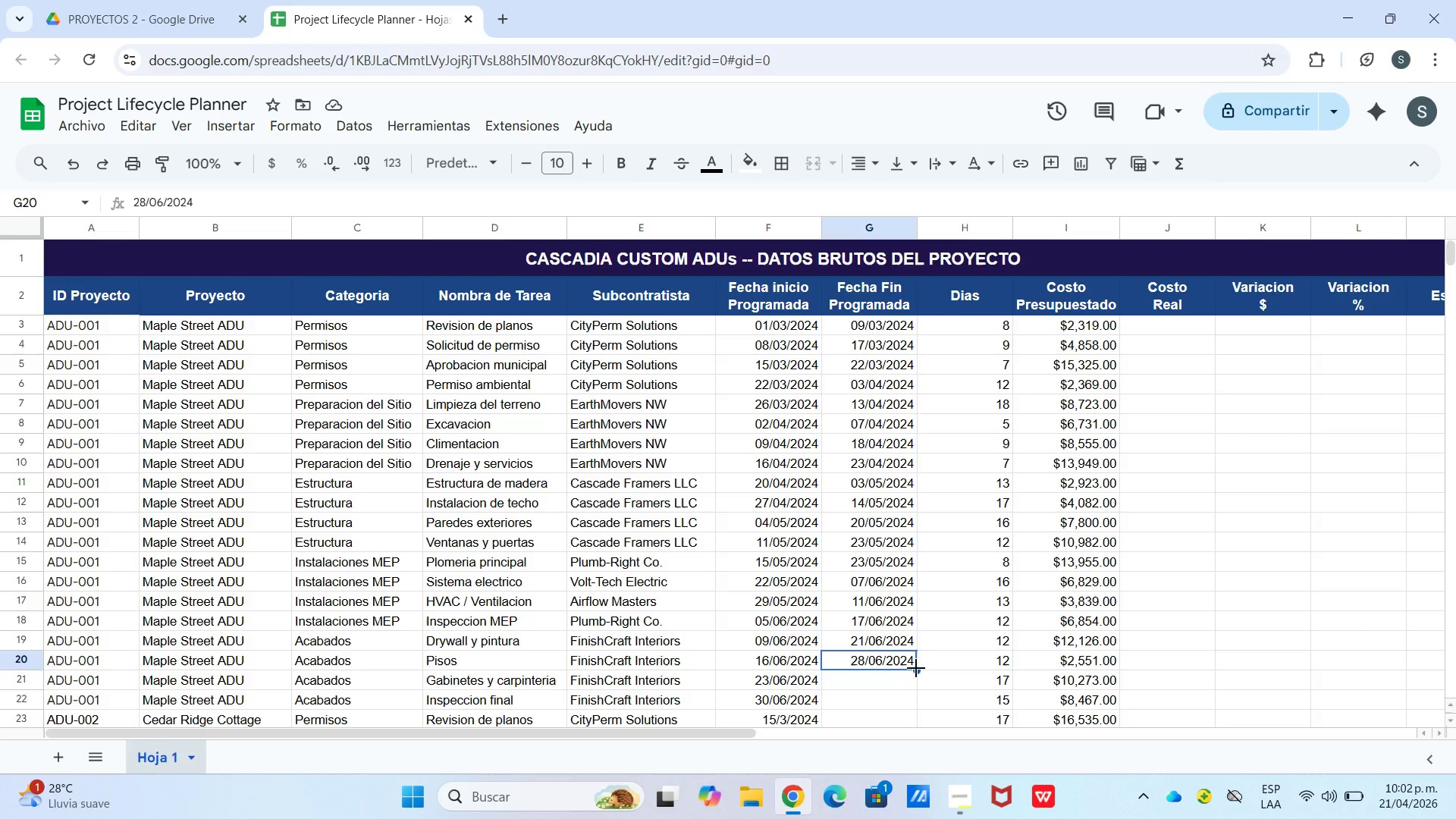 
left_click_drag(start_coordinate=[916, 668], to_coordinate=[916, 676])
 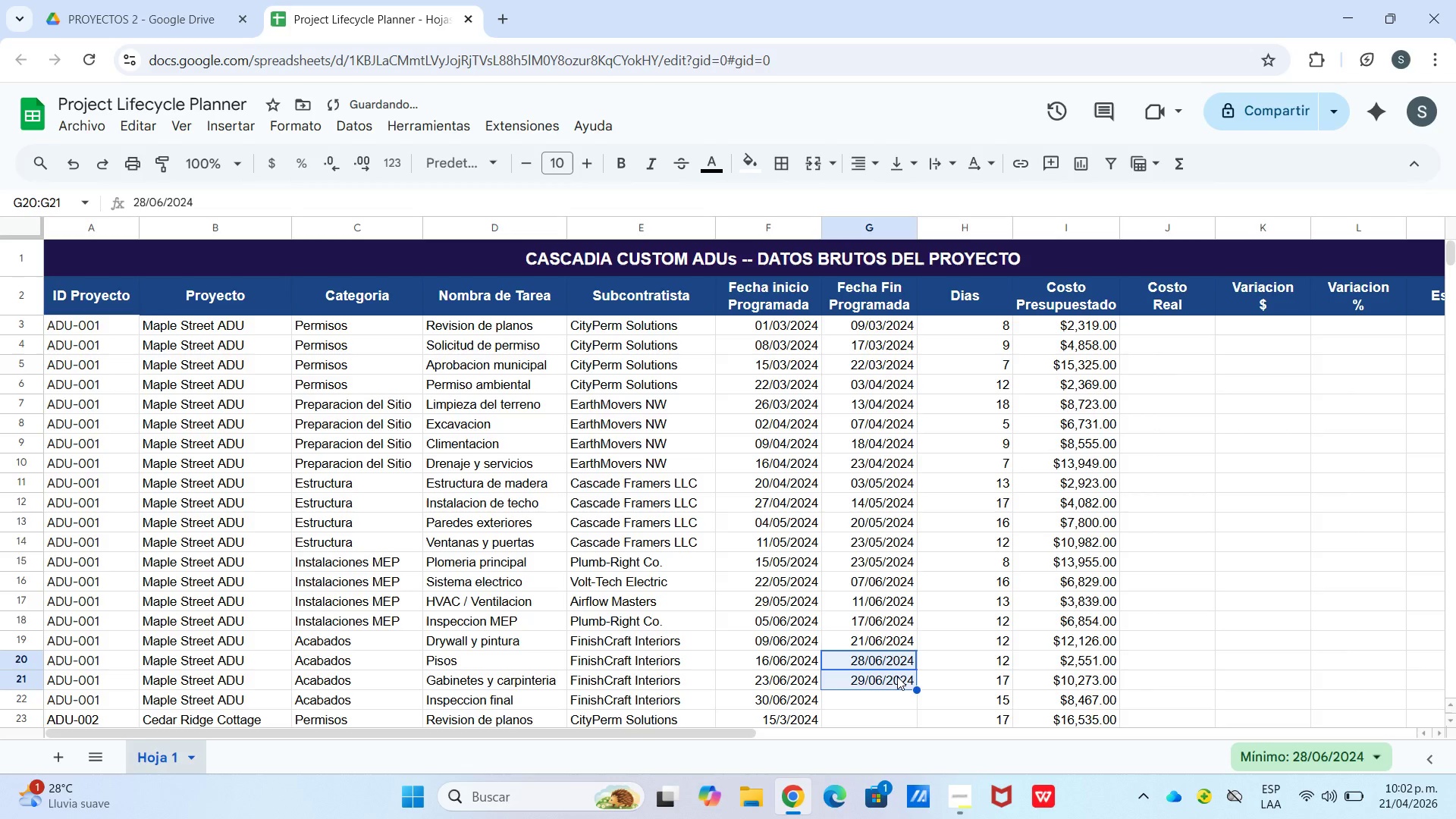 
left_click([897, 676])
 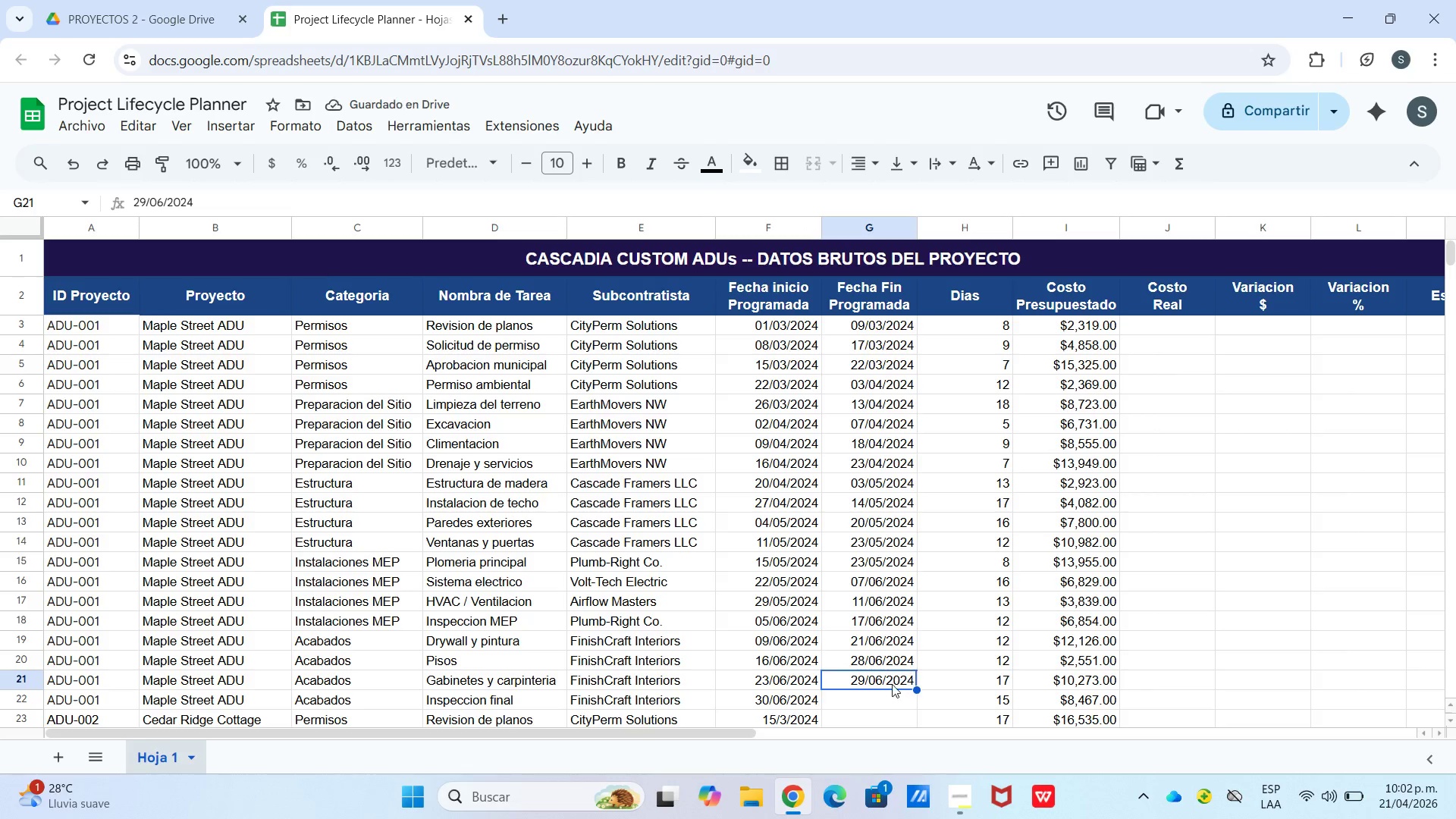 
double_click([887, 682])
 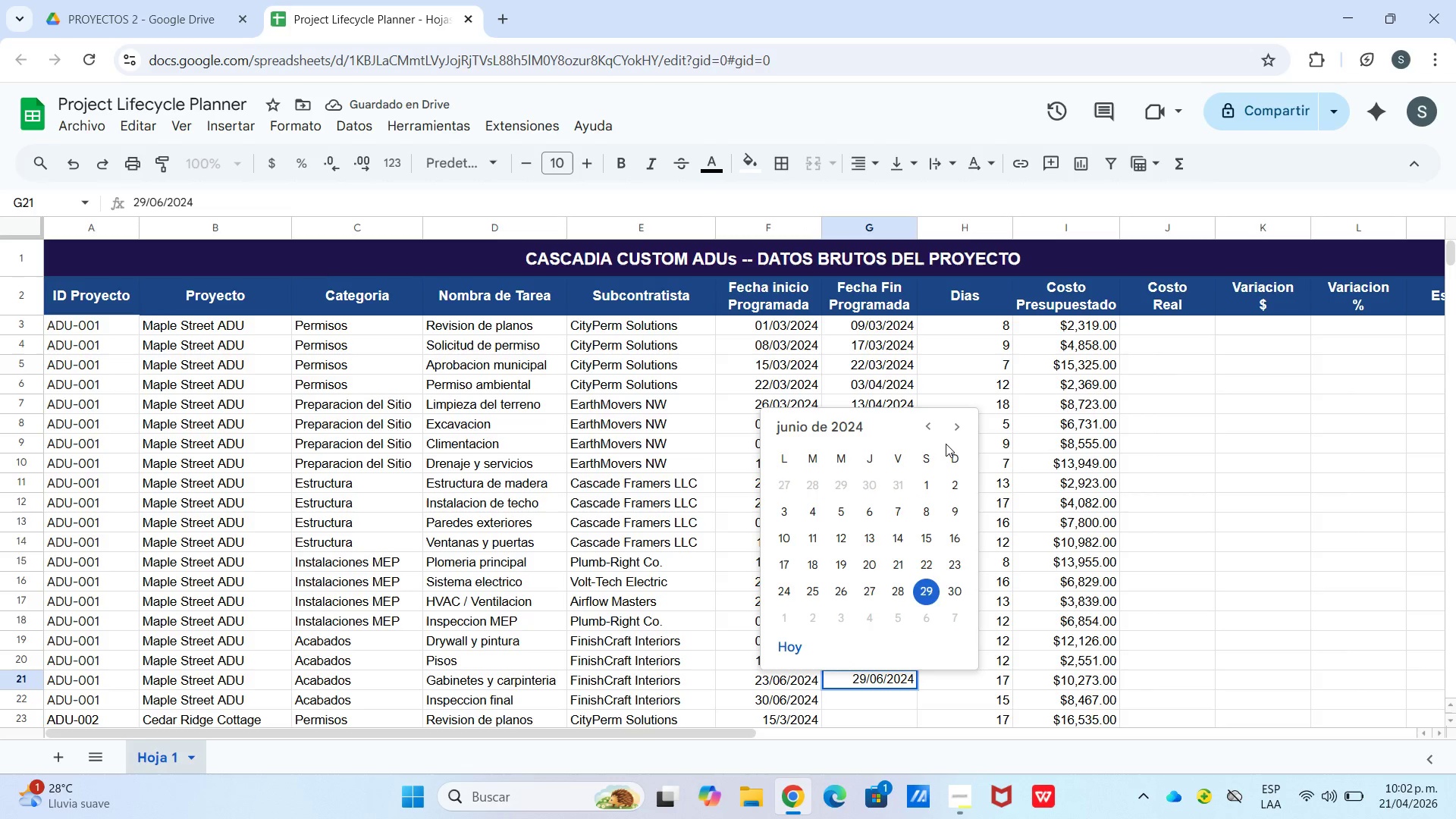 
left_click([956, 427])
 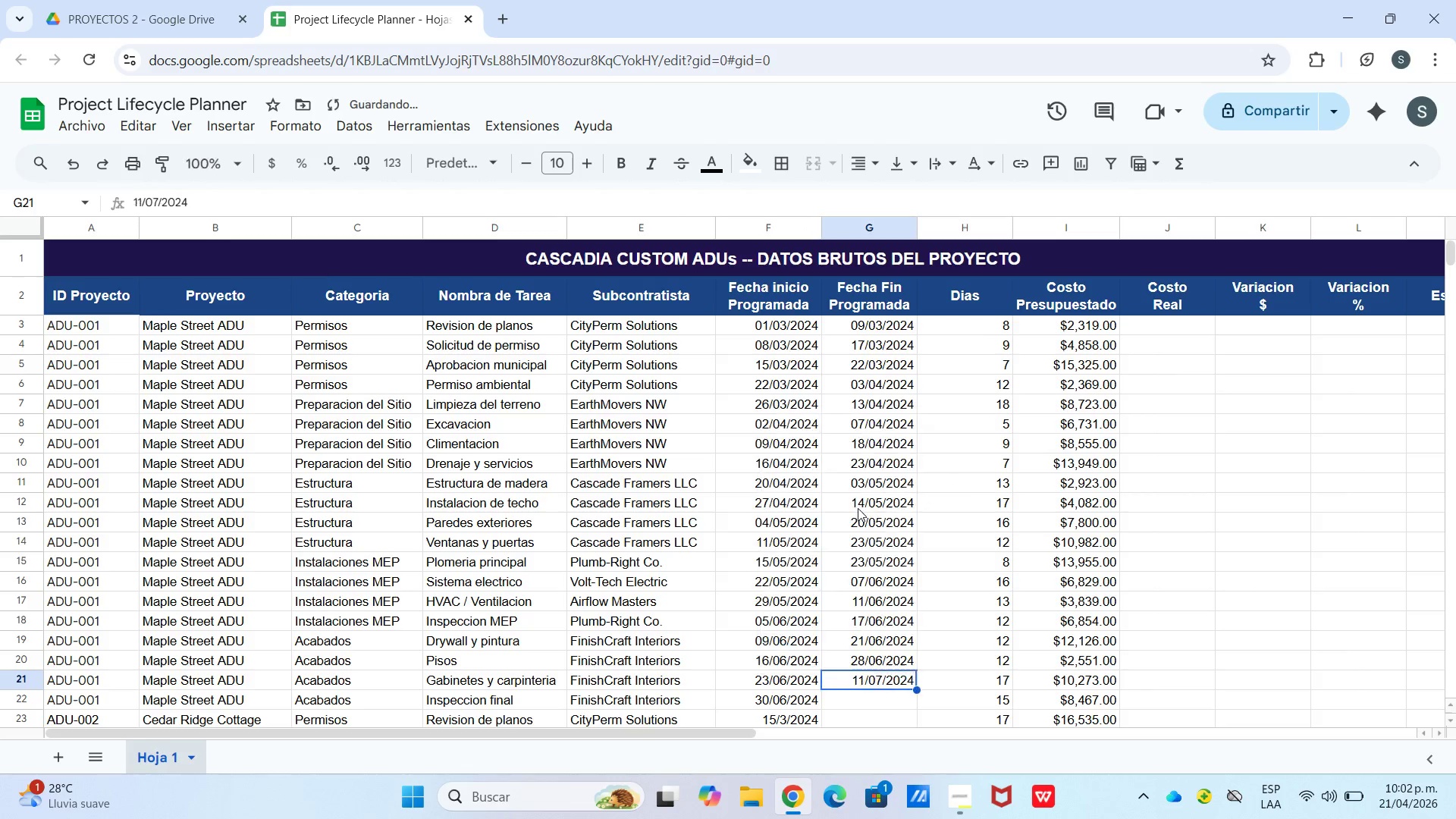 
double_click([888, 678])
 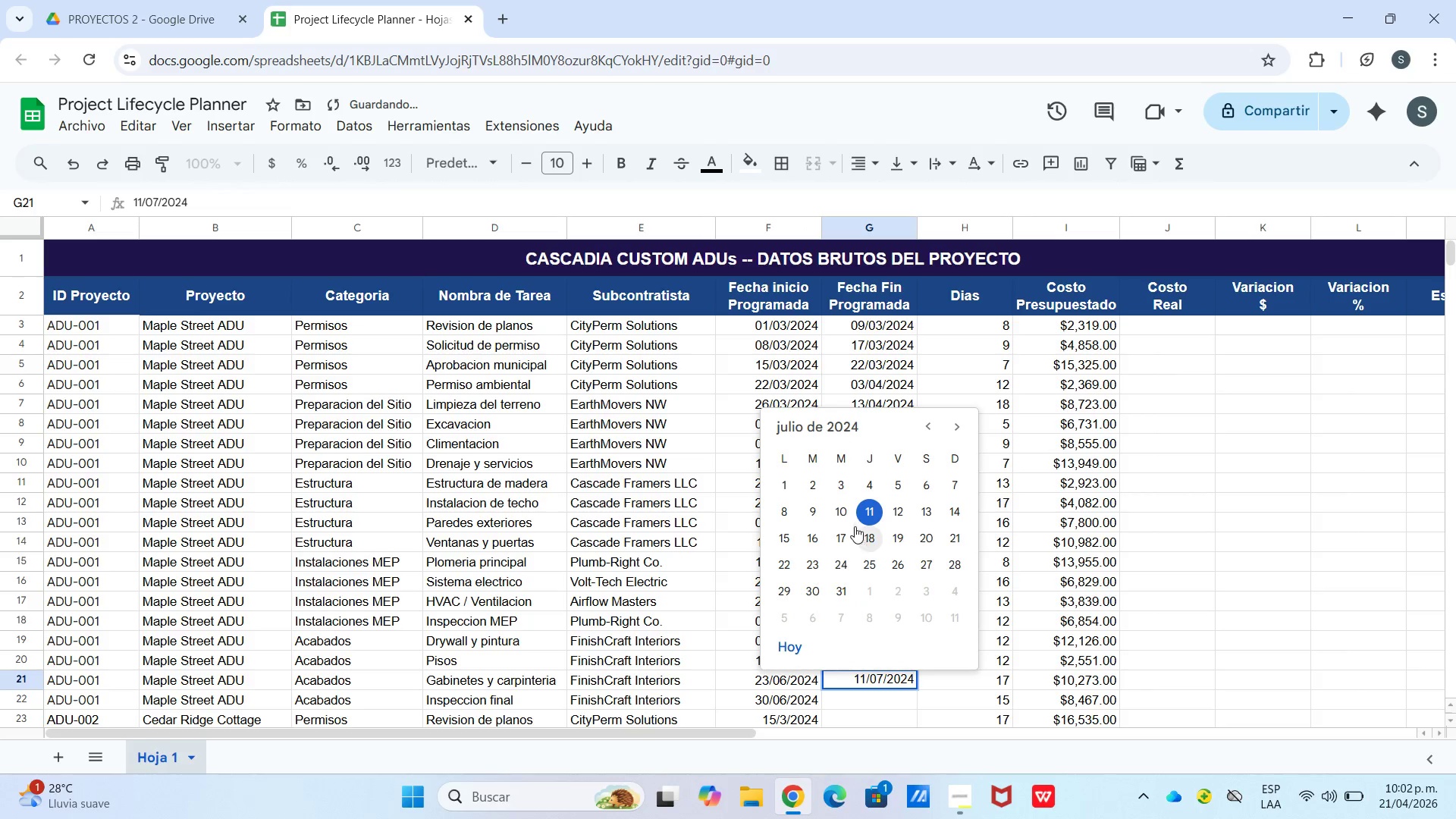 
left_click([849, 516])
 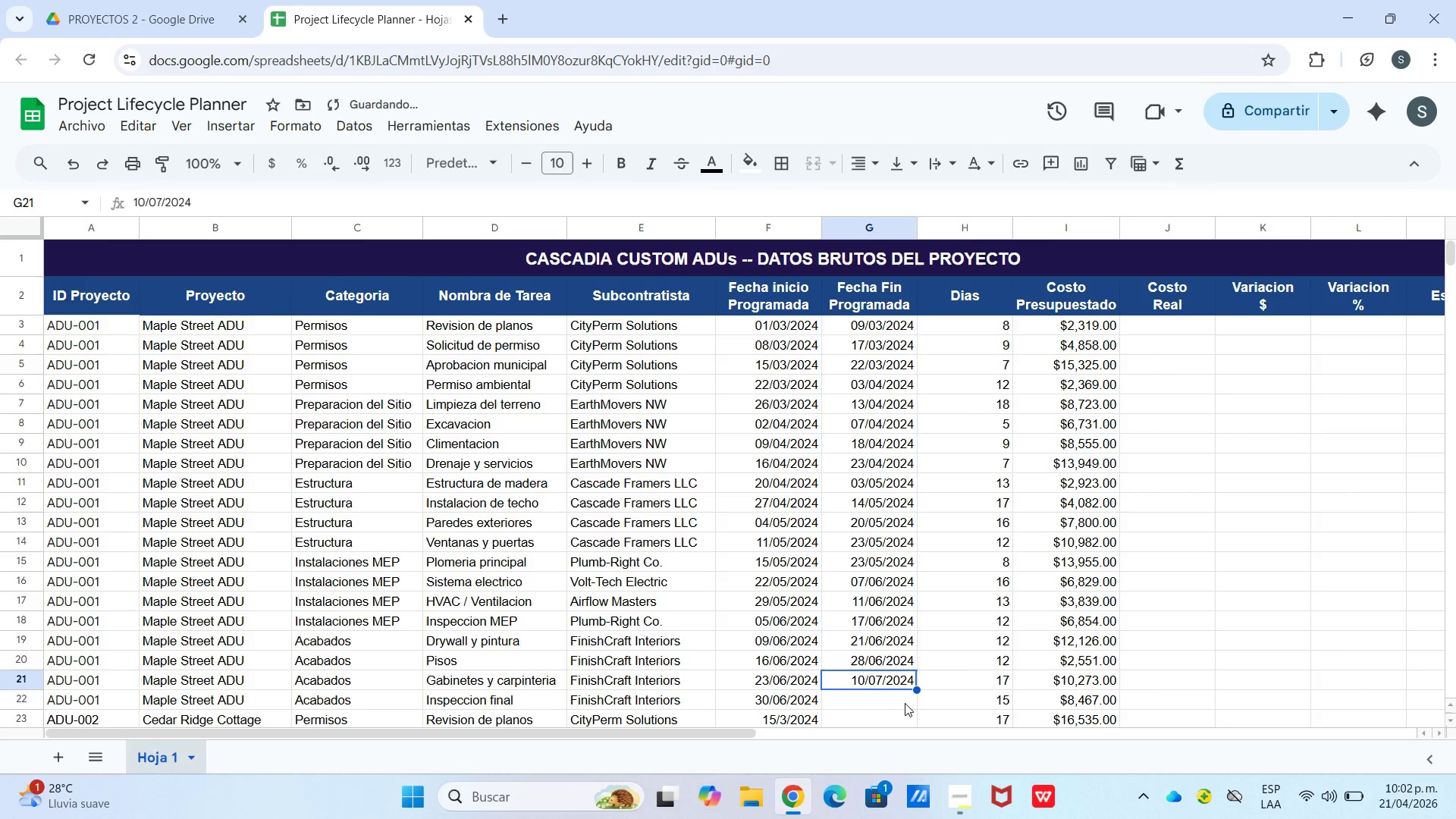 
left_click([897, 699])
 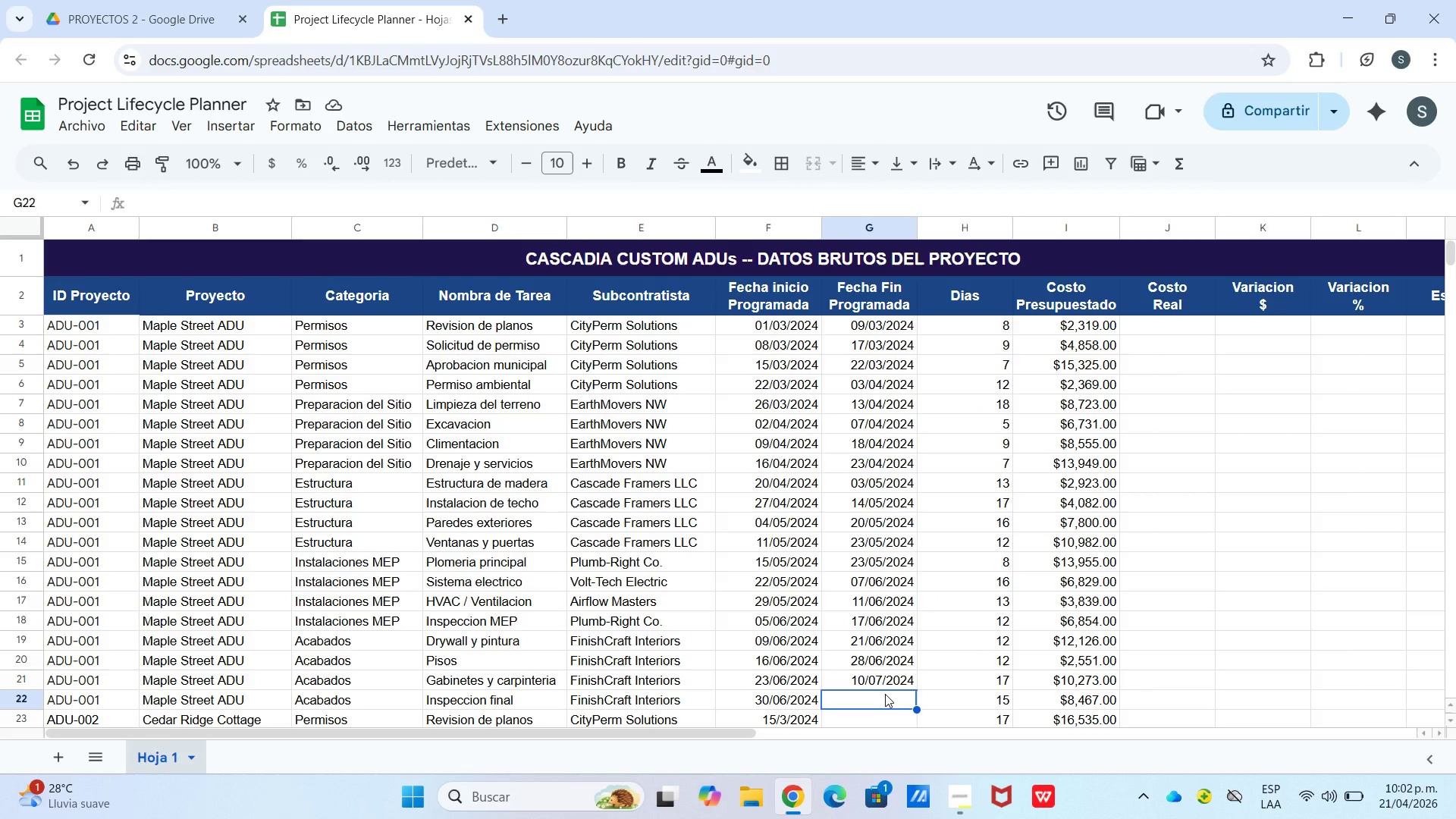 
wait(6.69)
 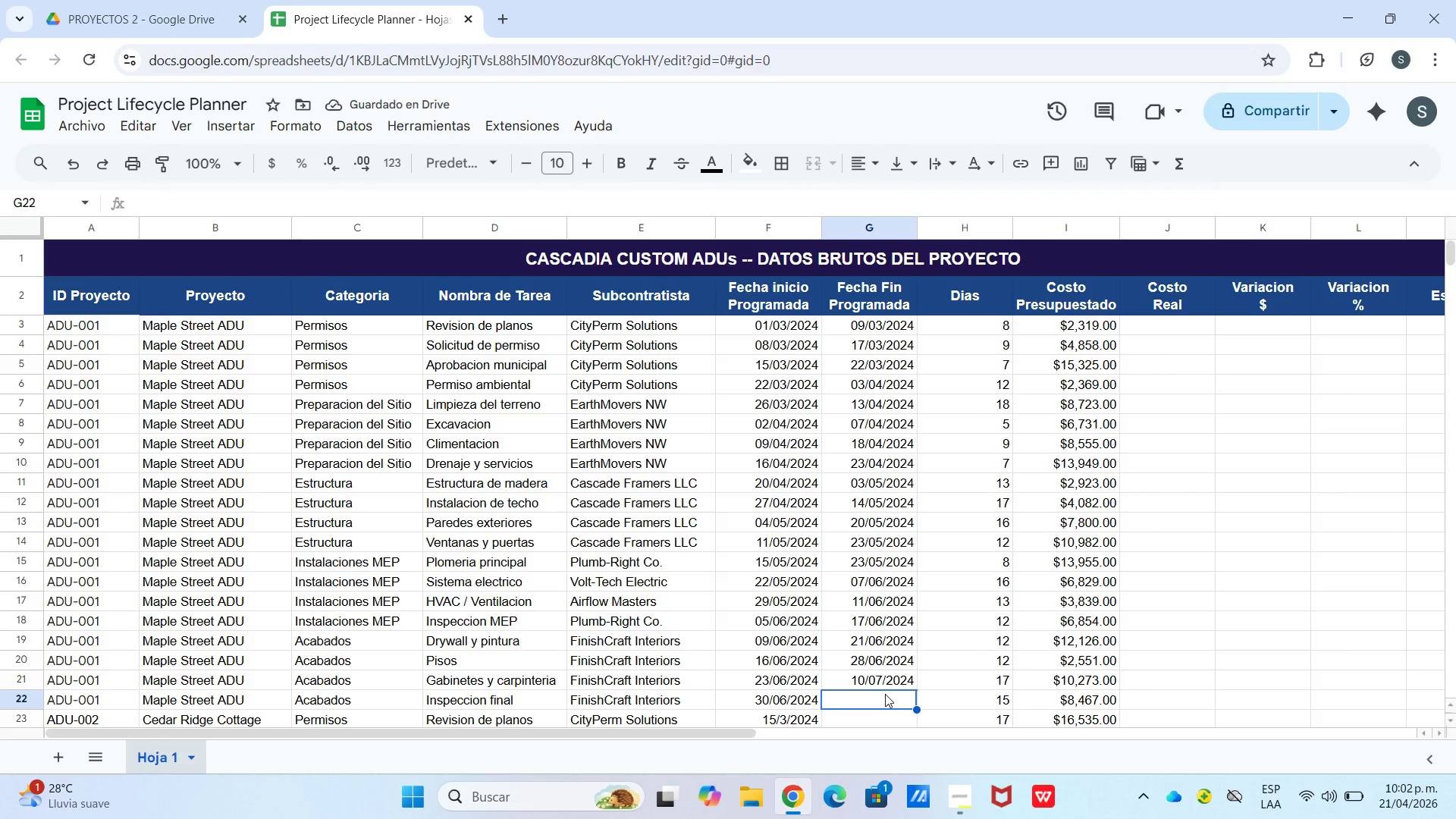 
left_click([866, 673])
 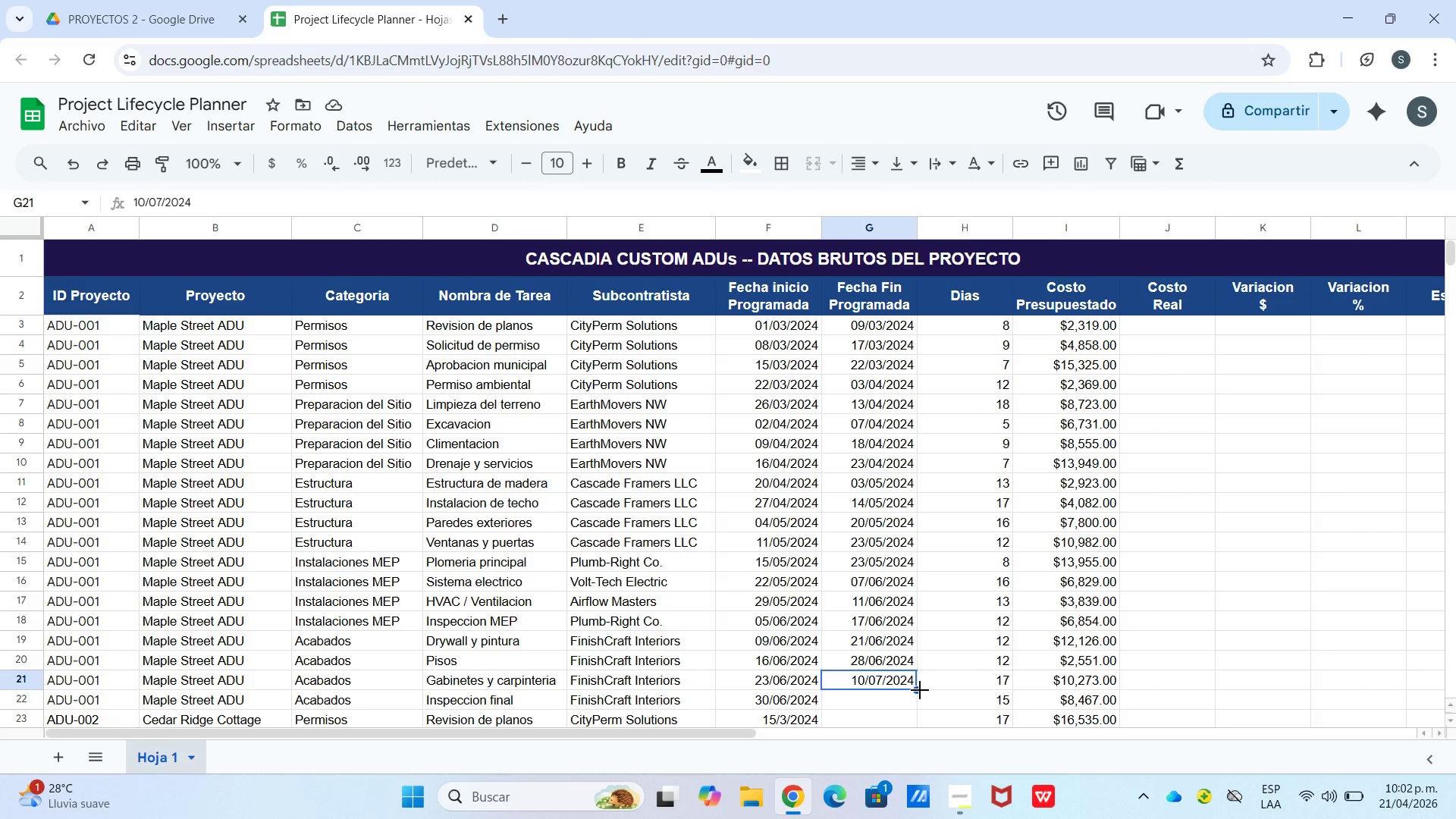 
left_click_drag(start_coordinate=[915, 687], to_coordinate=[916, 702])
 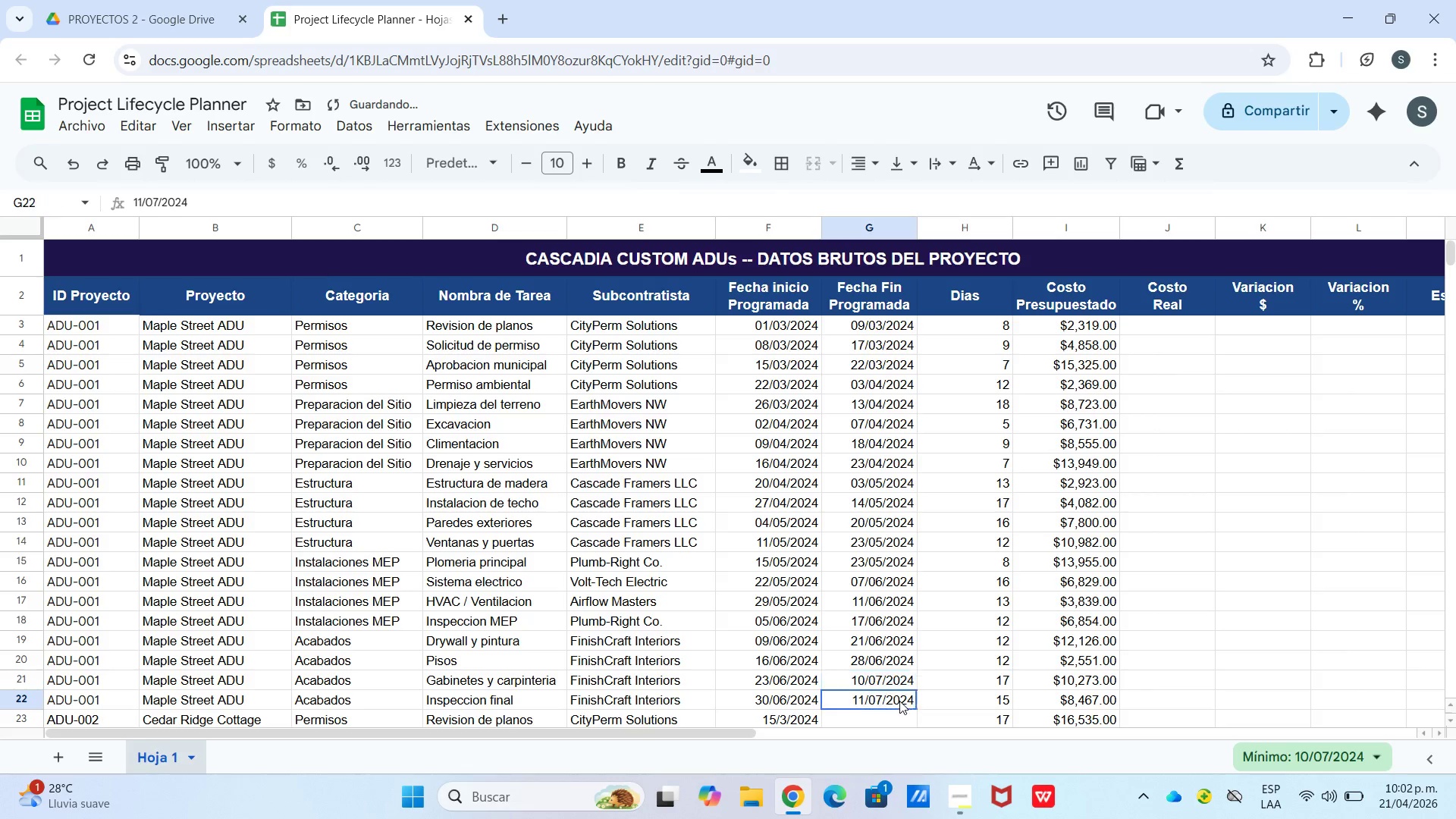 
double_click([899, 701])
 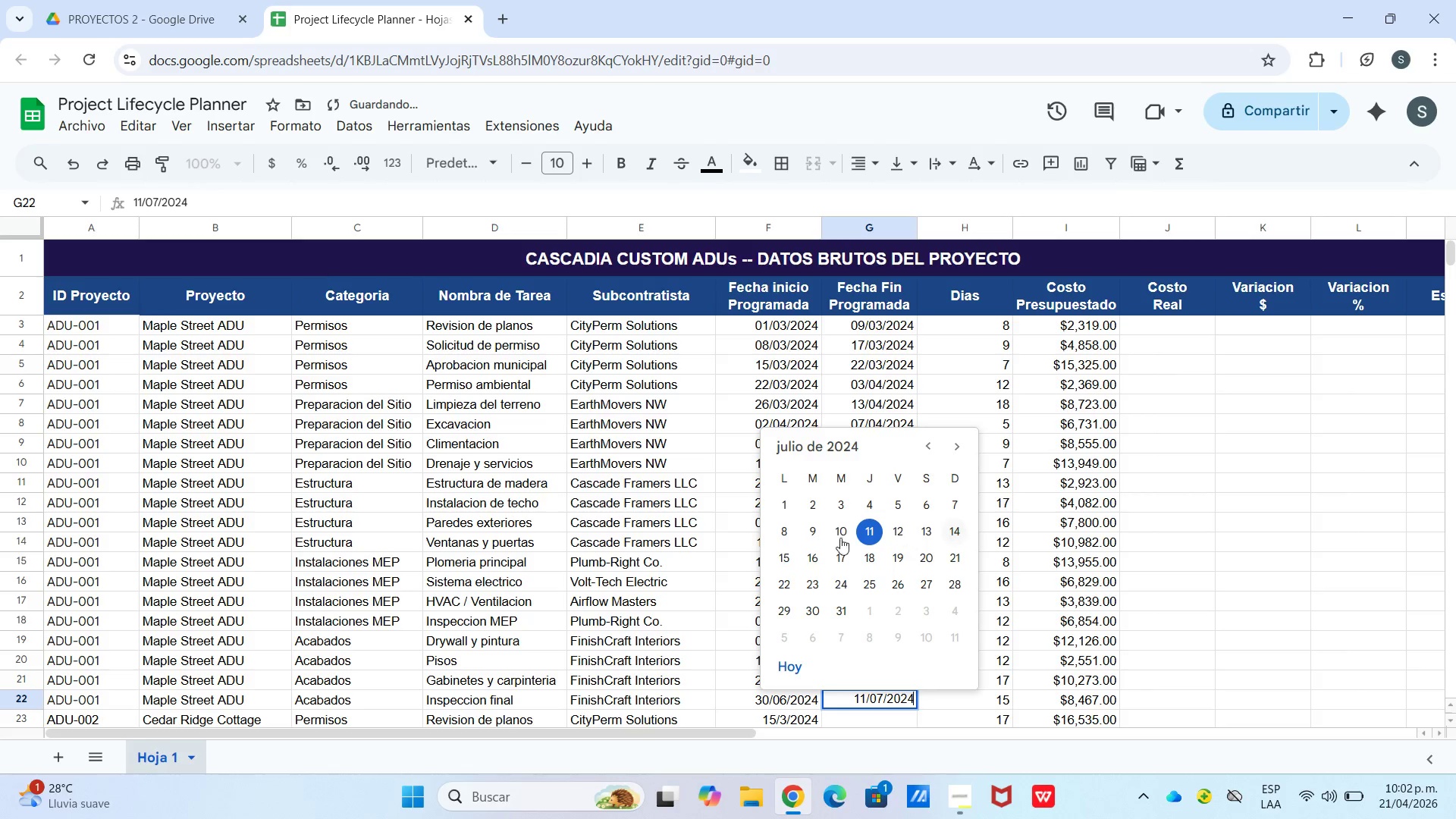 
left_click([792, 557])
 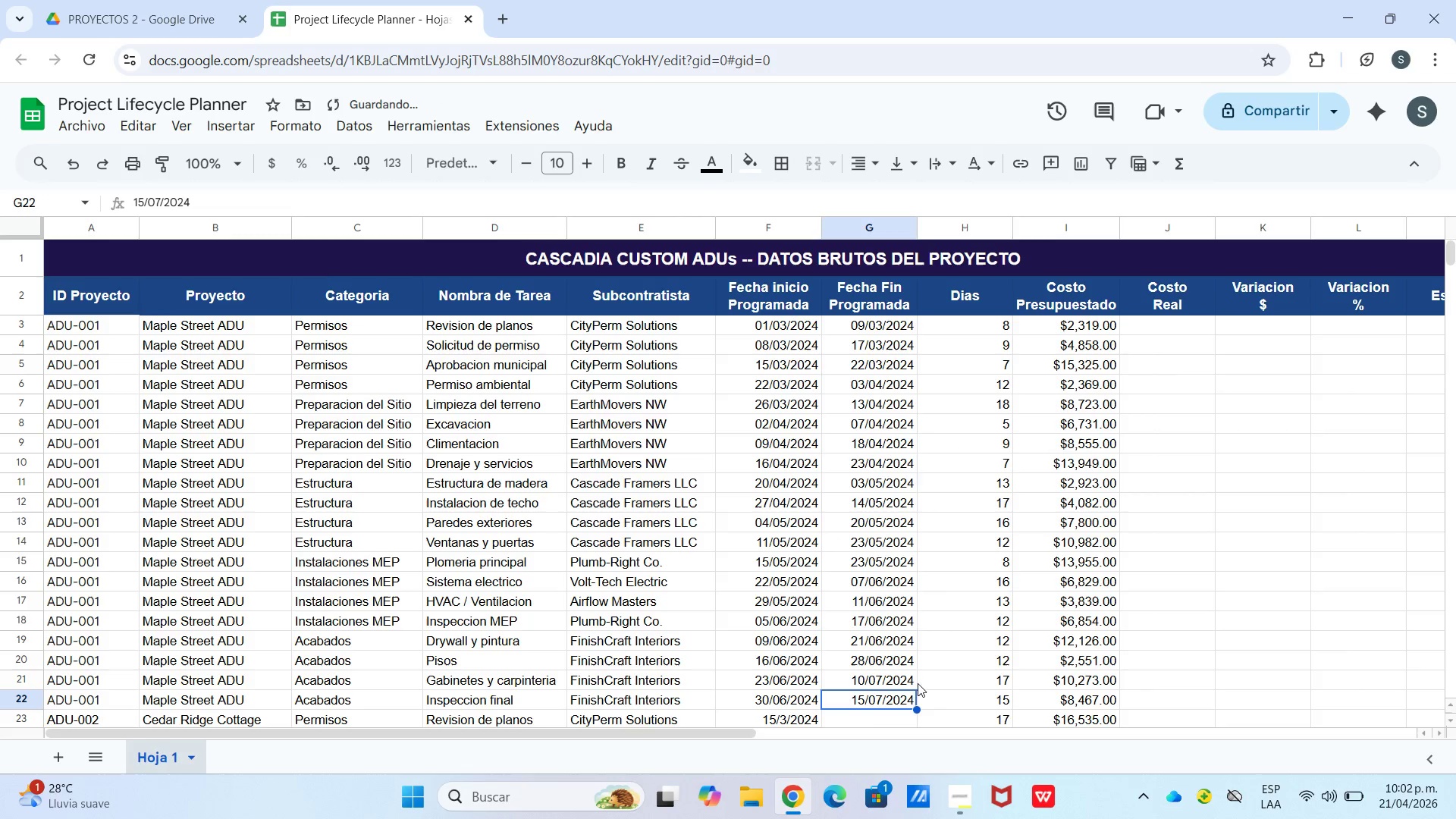 
left_click_drag(start_coordinate=[938, 697], to_coordinate=[934, 700])
 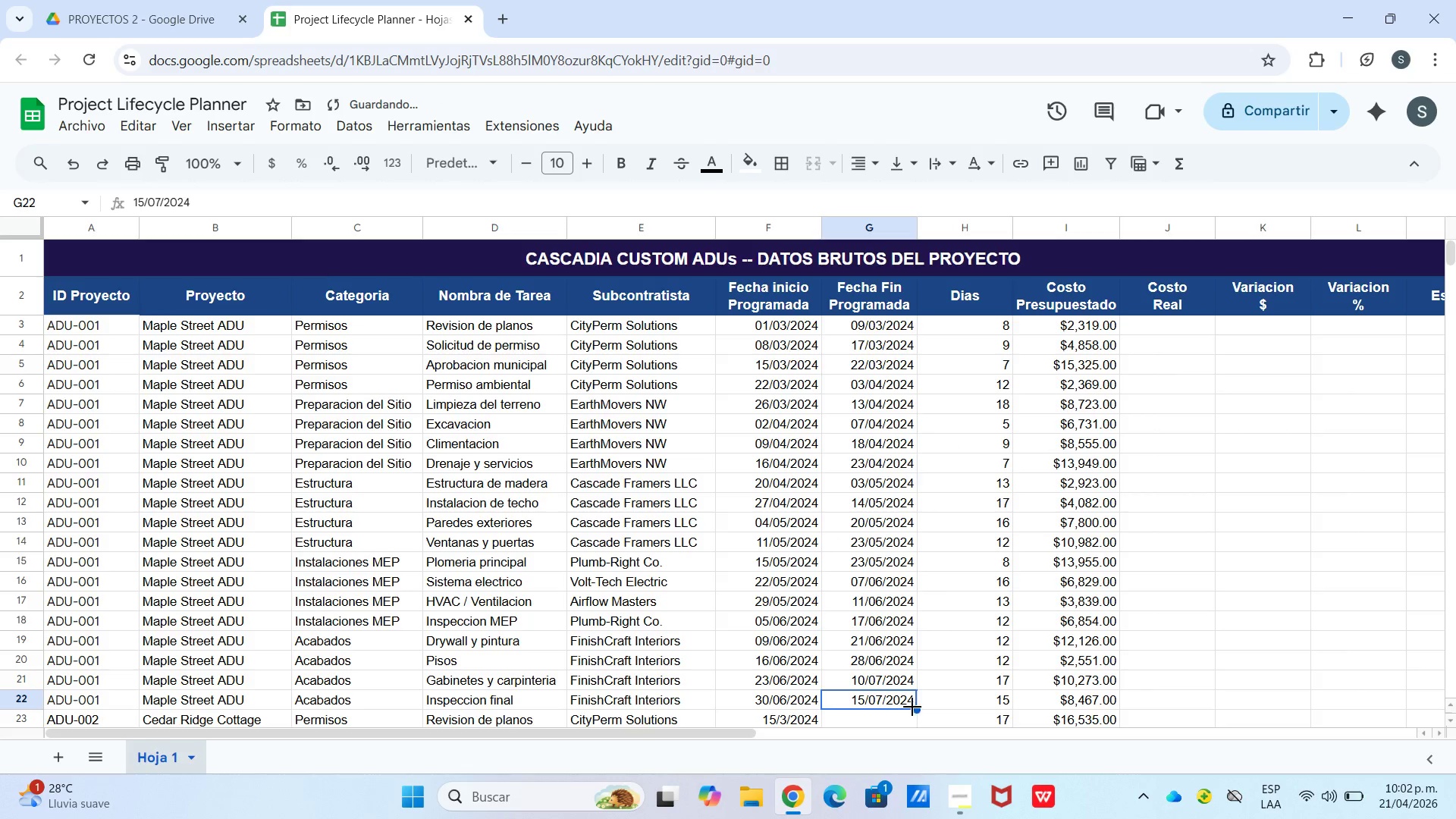 
left_click_drag(start_coordinate=[918, 708], to_coordinate=[918, 717])
 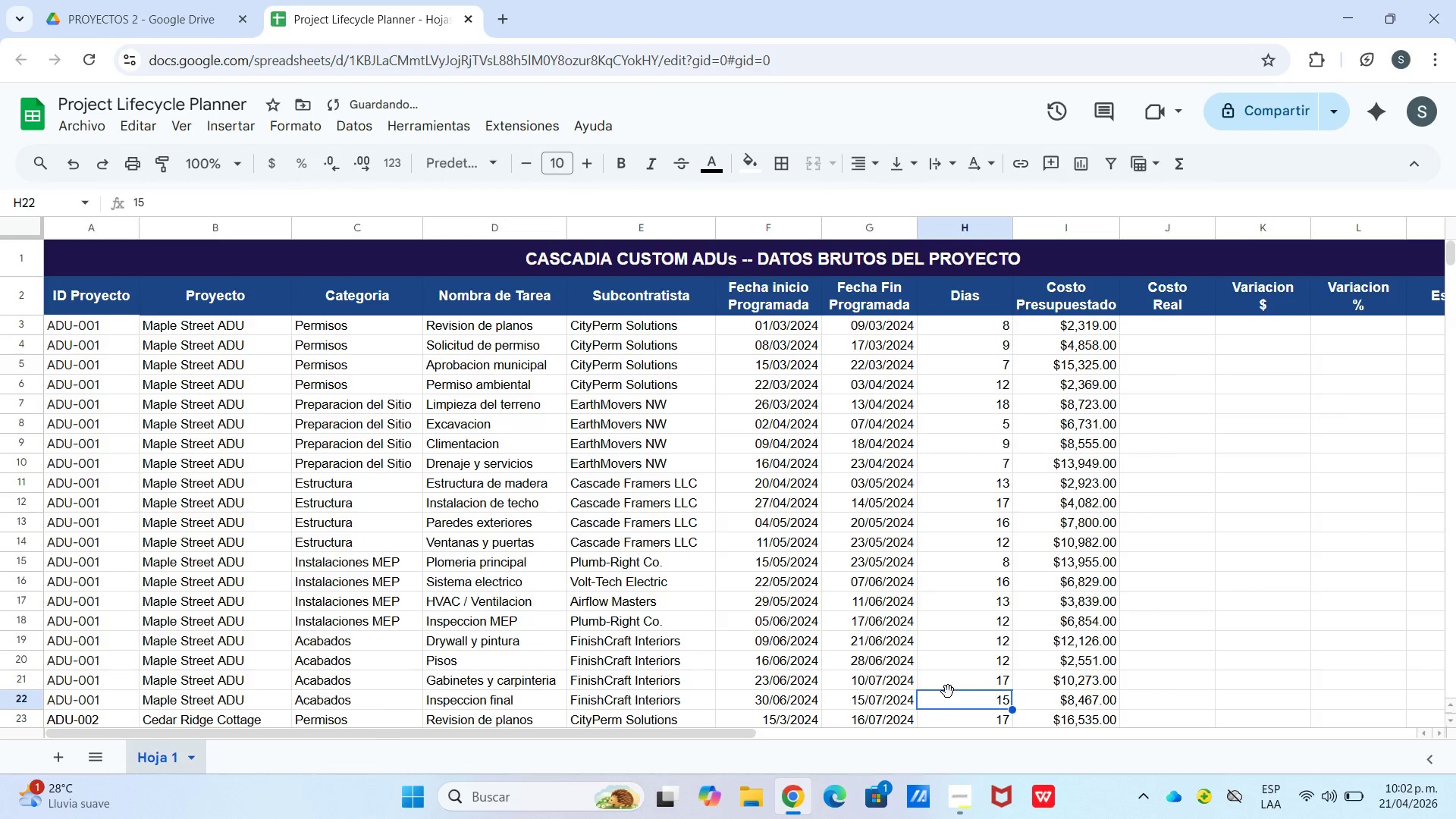 
scroll: coordinate [966, 490], scroll_direction: down, amount: 4.0
 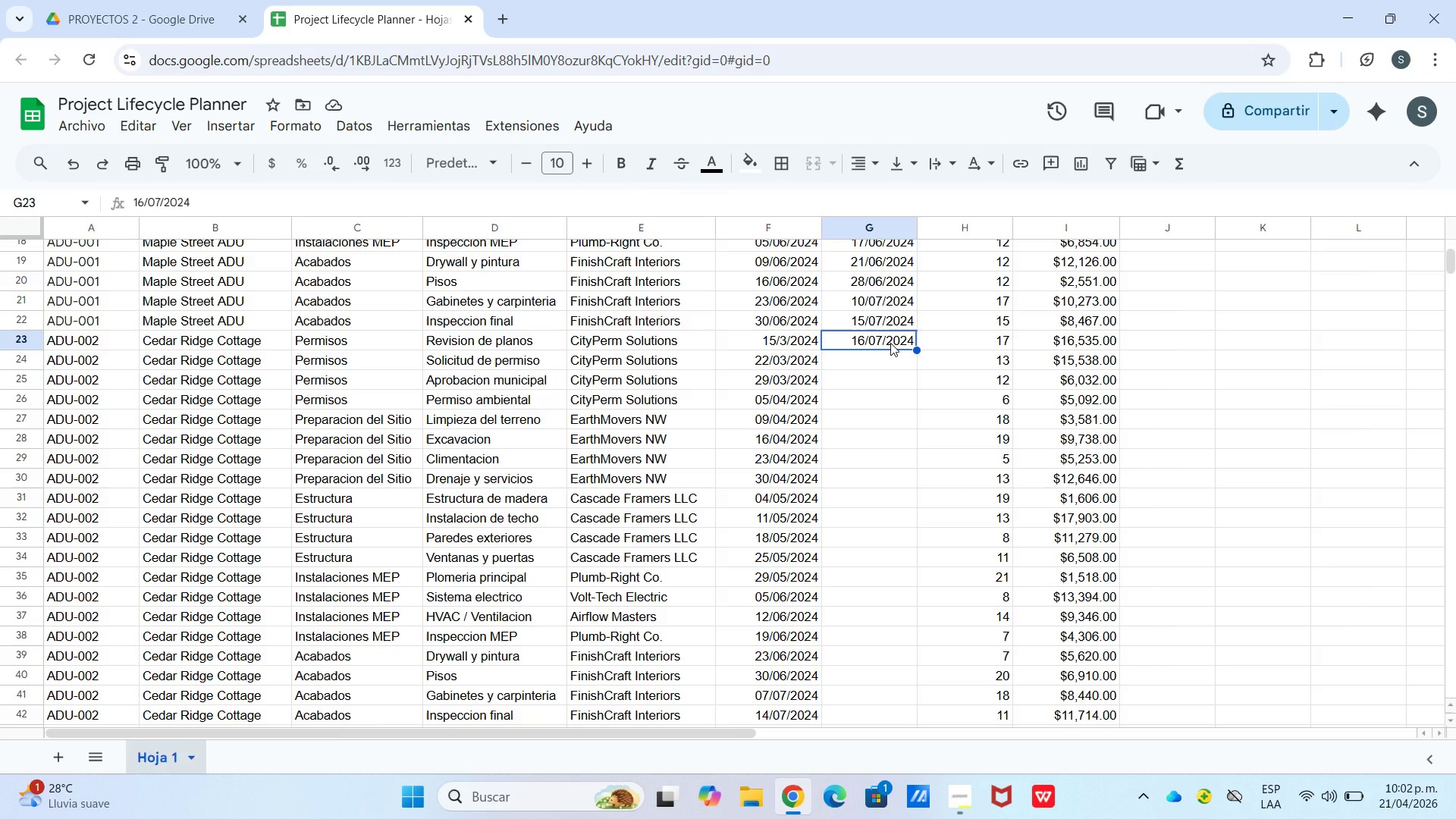 
wait(8.84)
 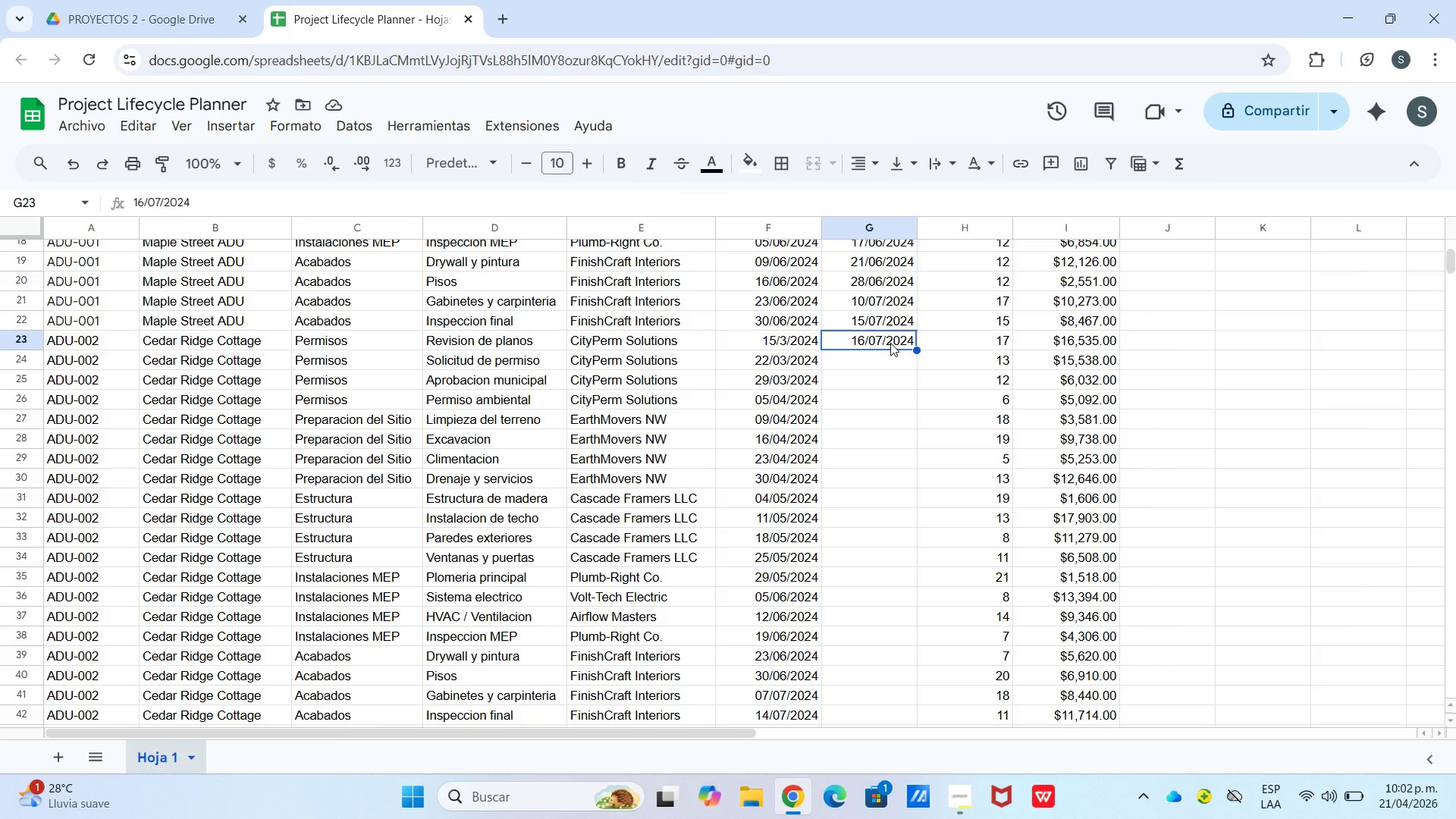 
double_click([890, 343])
 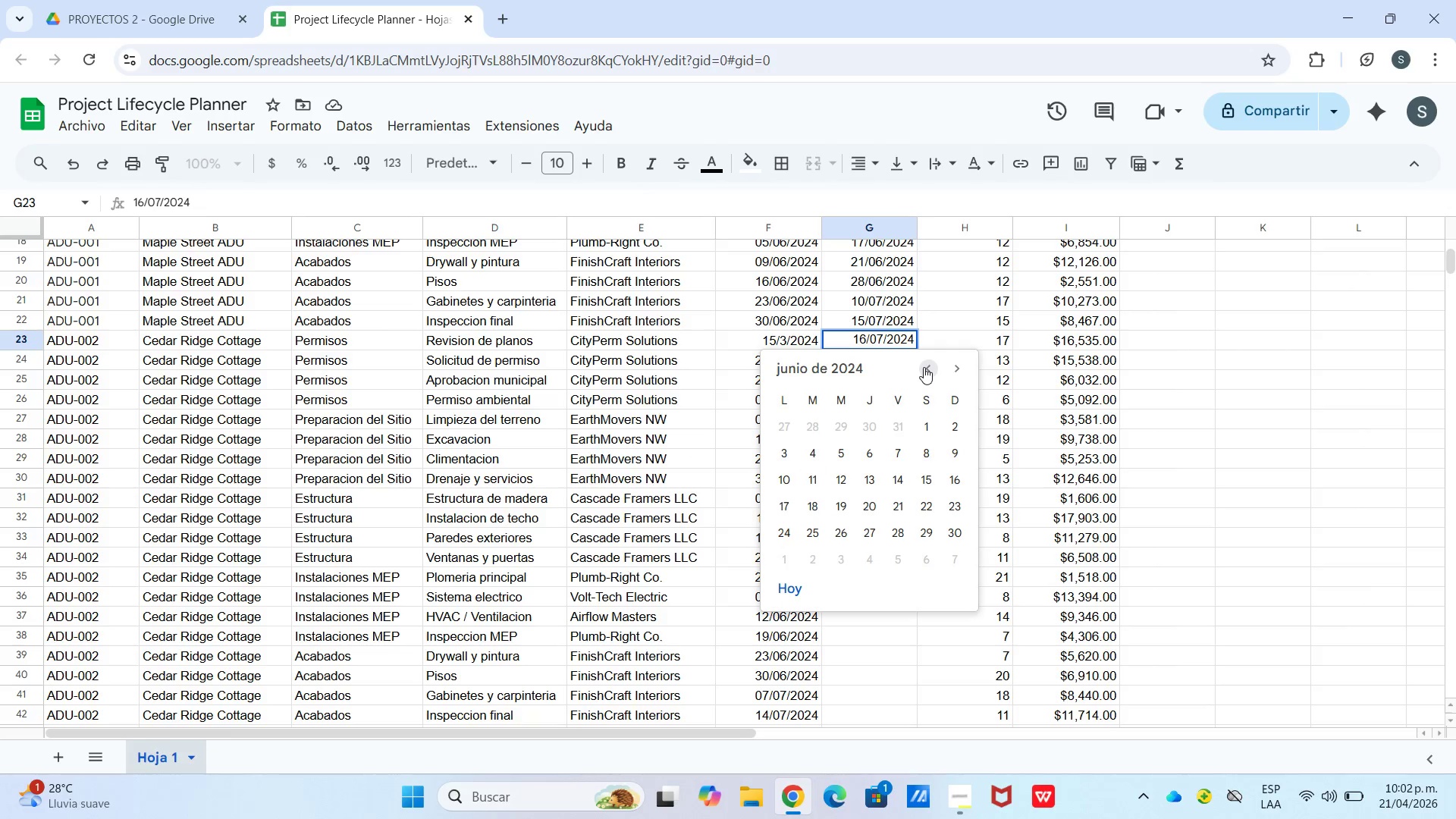 
left_click([924, 367])
 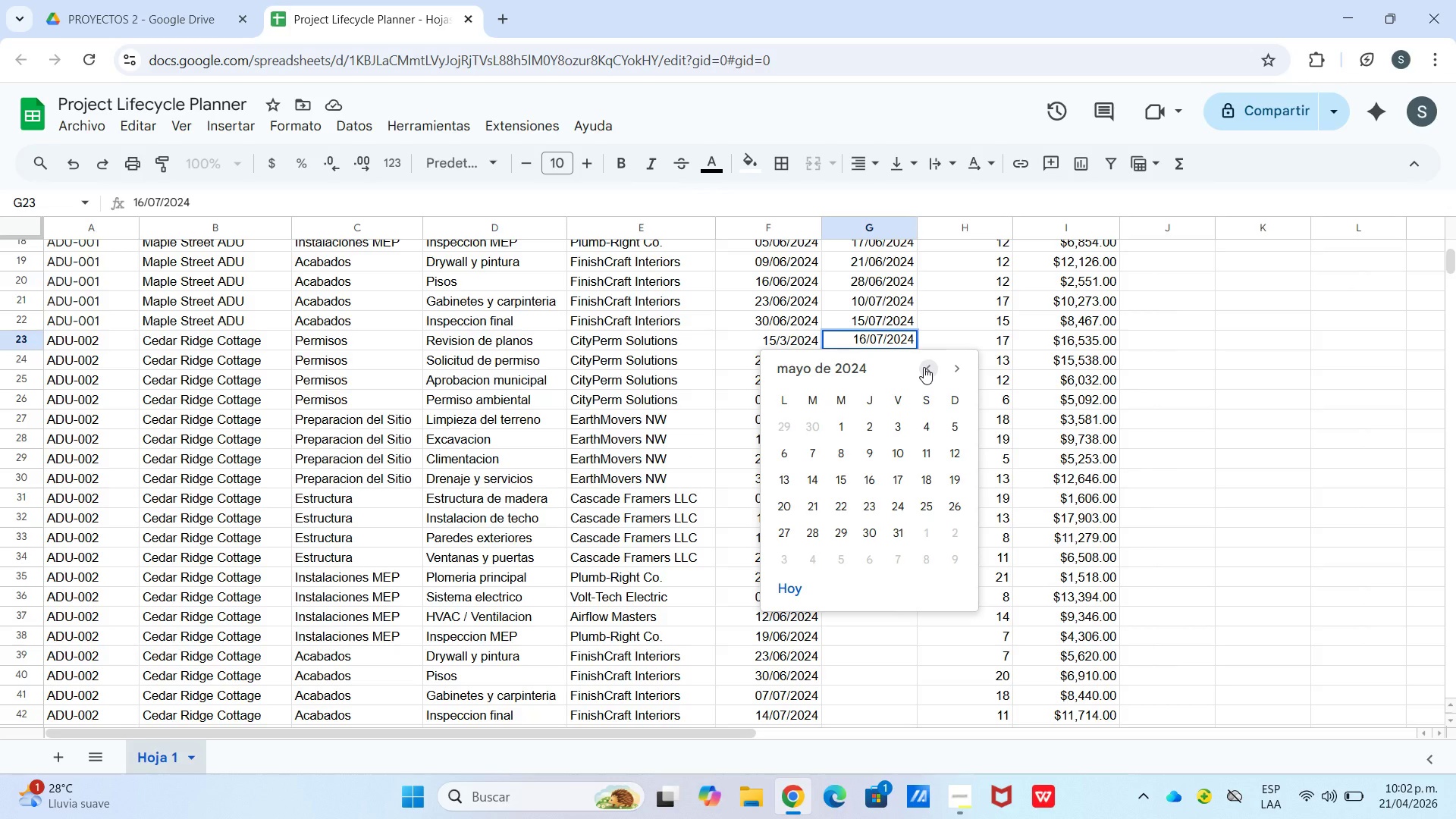 
left_click([924, 367])
 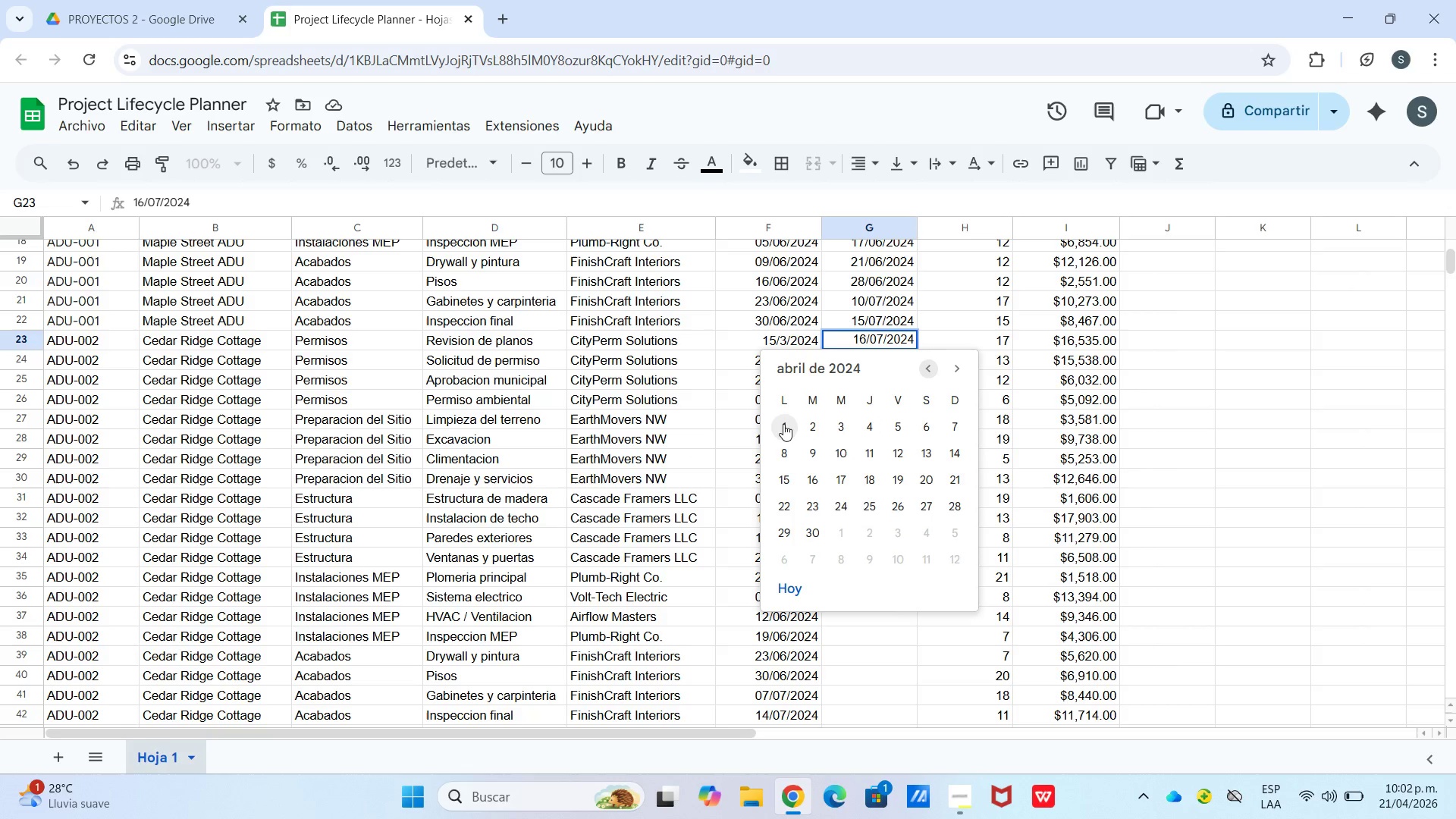 
left_click([889, 353])
 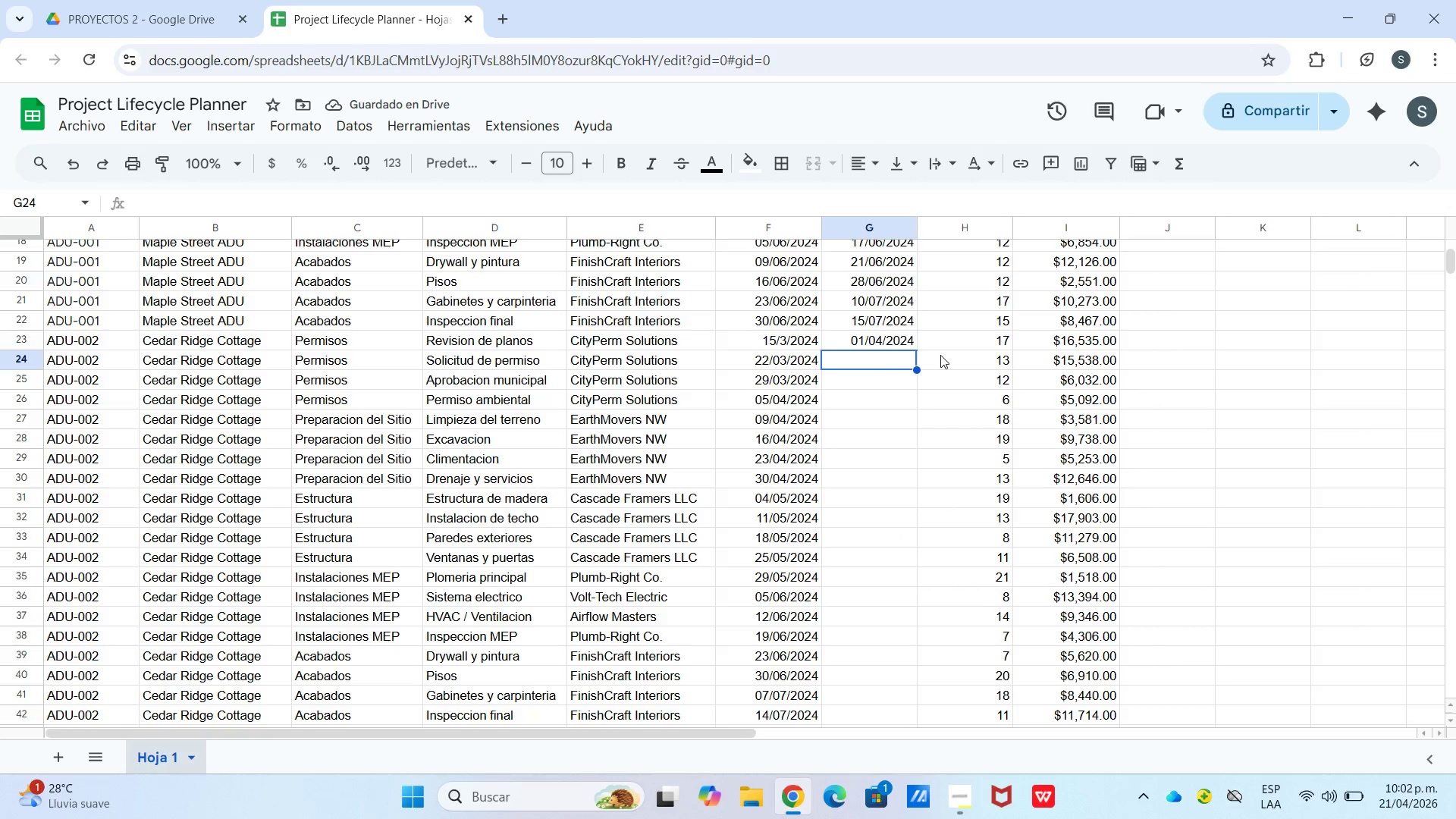 
wait(5.94)
 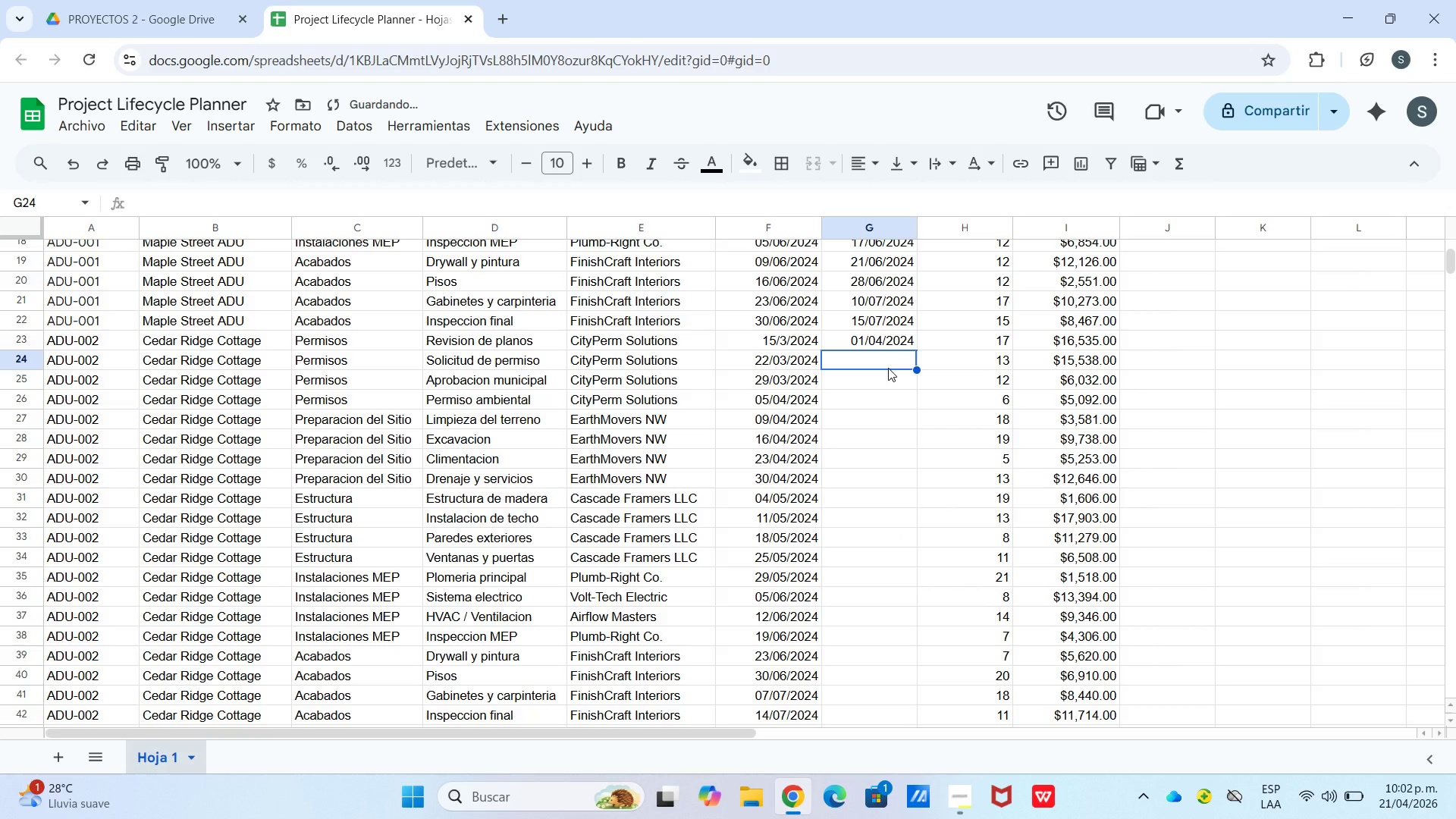 
left_click_drag(start_coordinate=[919, 366], to_coordinate=[894, 419])
 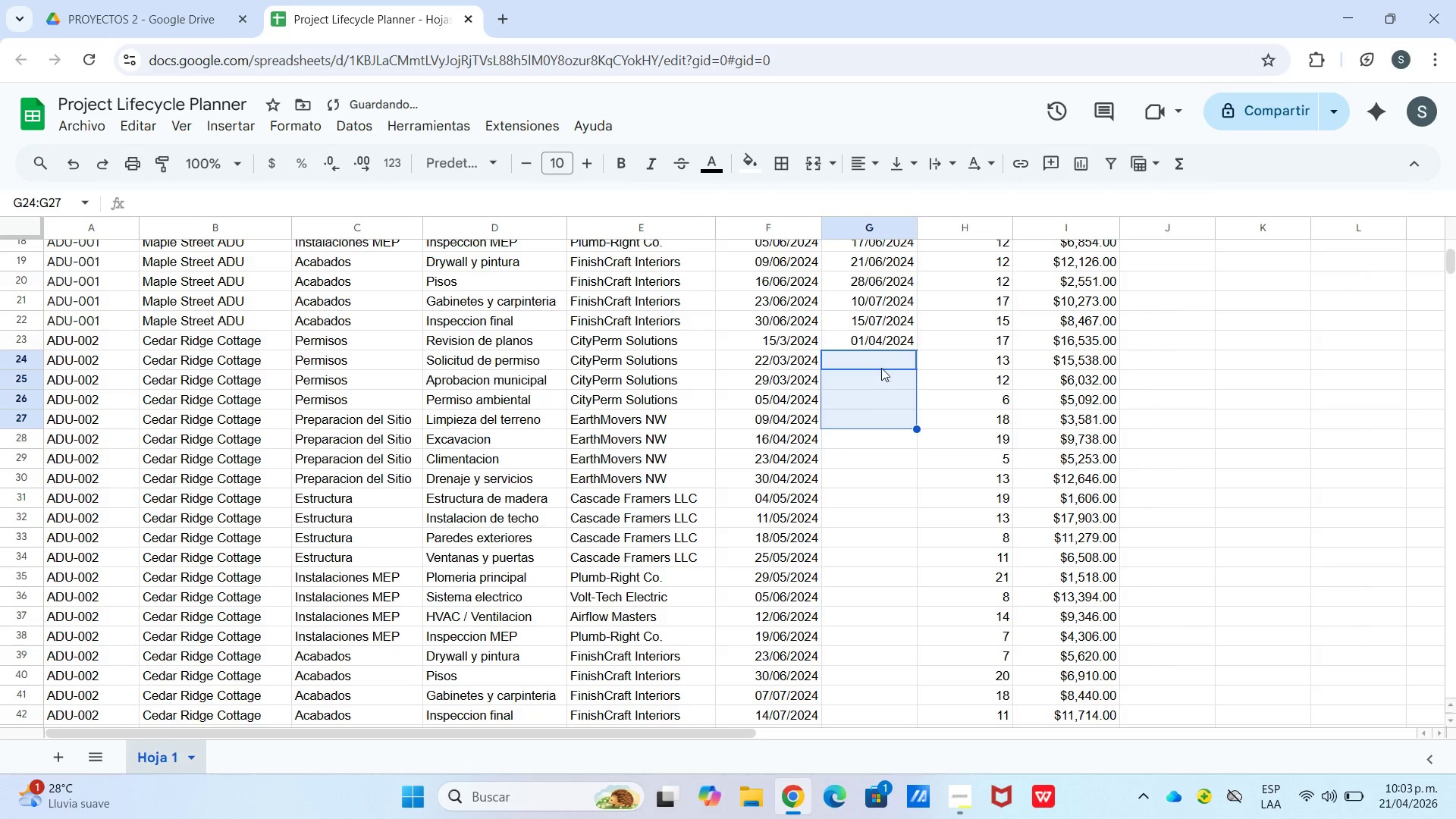 
left_click([880, 364])
 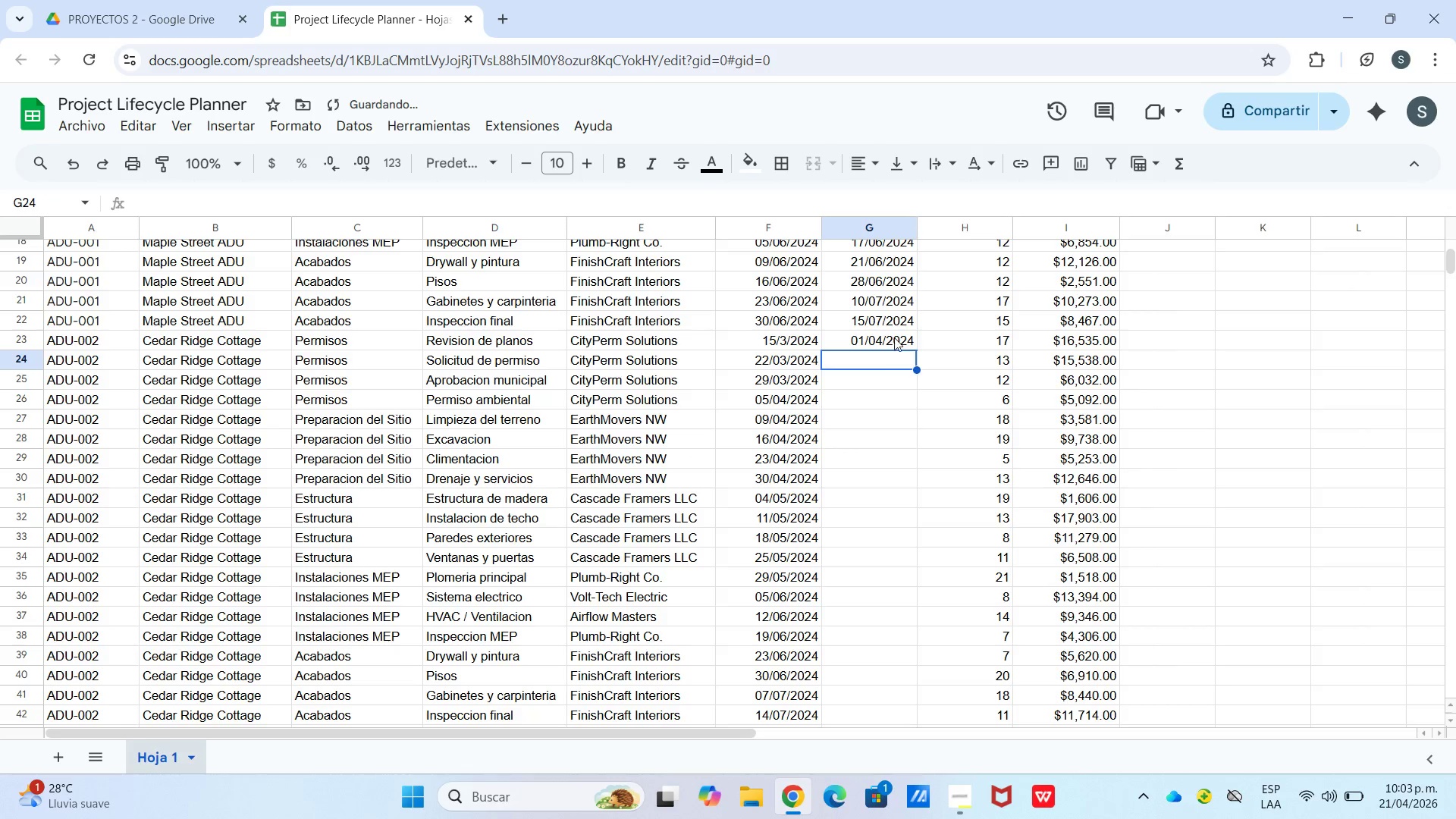 
left_click_drag(start_coordinate=[895, 336], to_coordinate=[898, 340])
 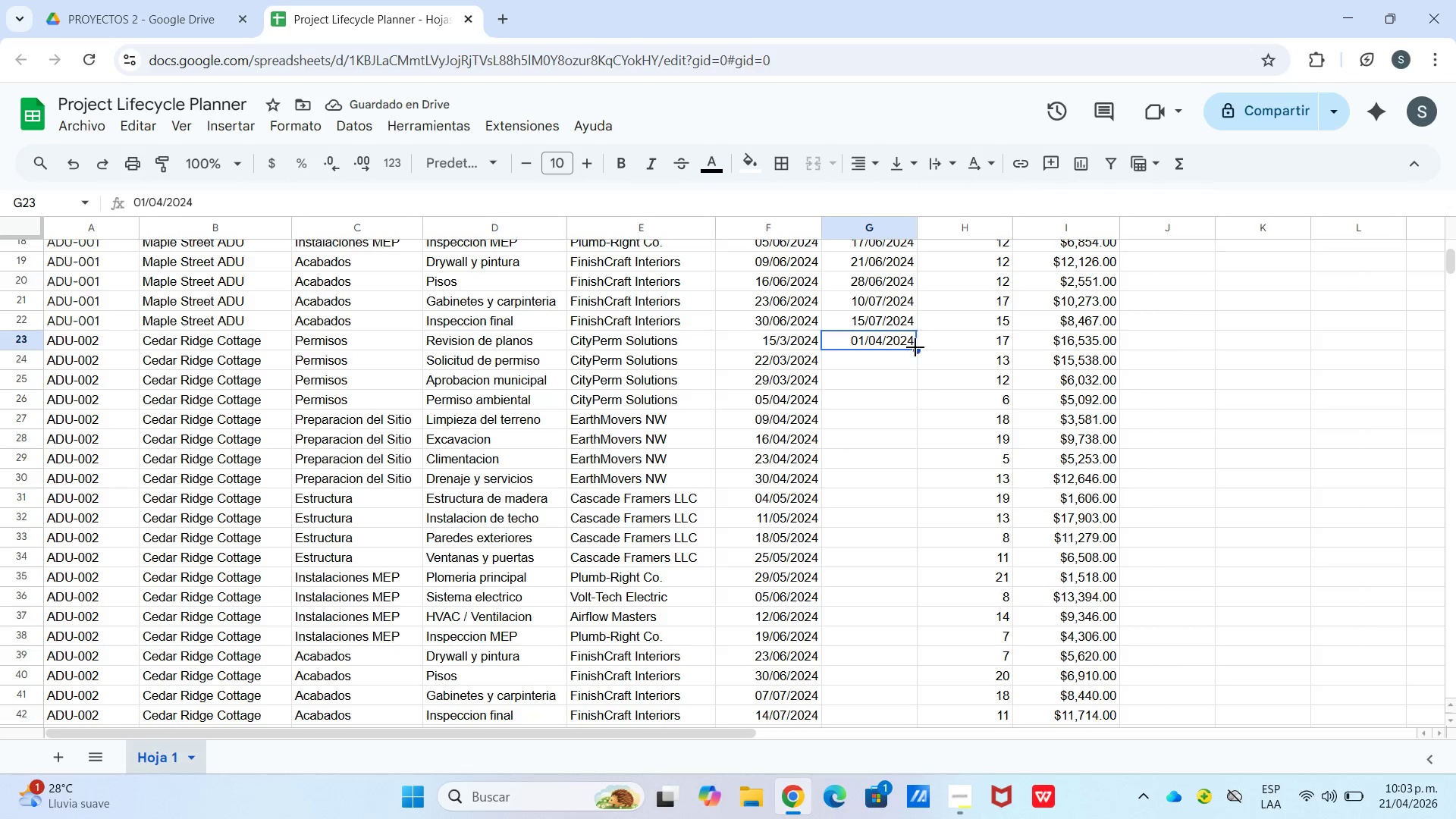 
left_click_drag(start_coordinate=[915, 347], to_coordinate=[912, 423])
 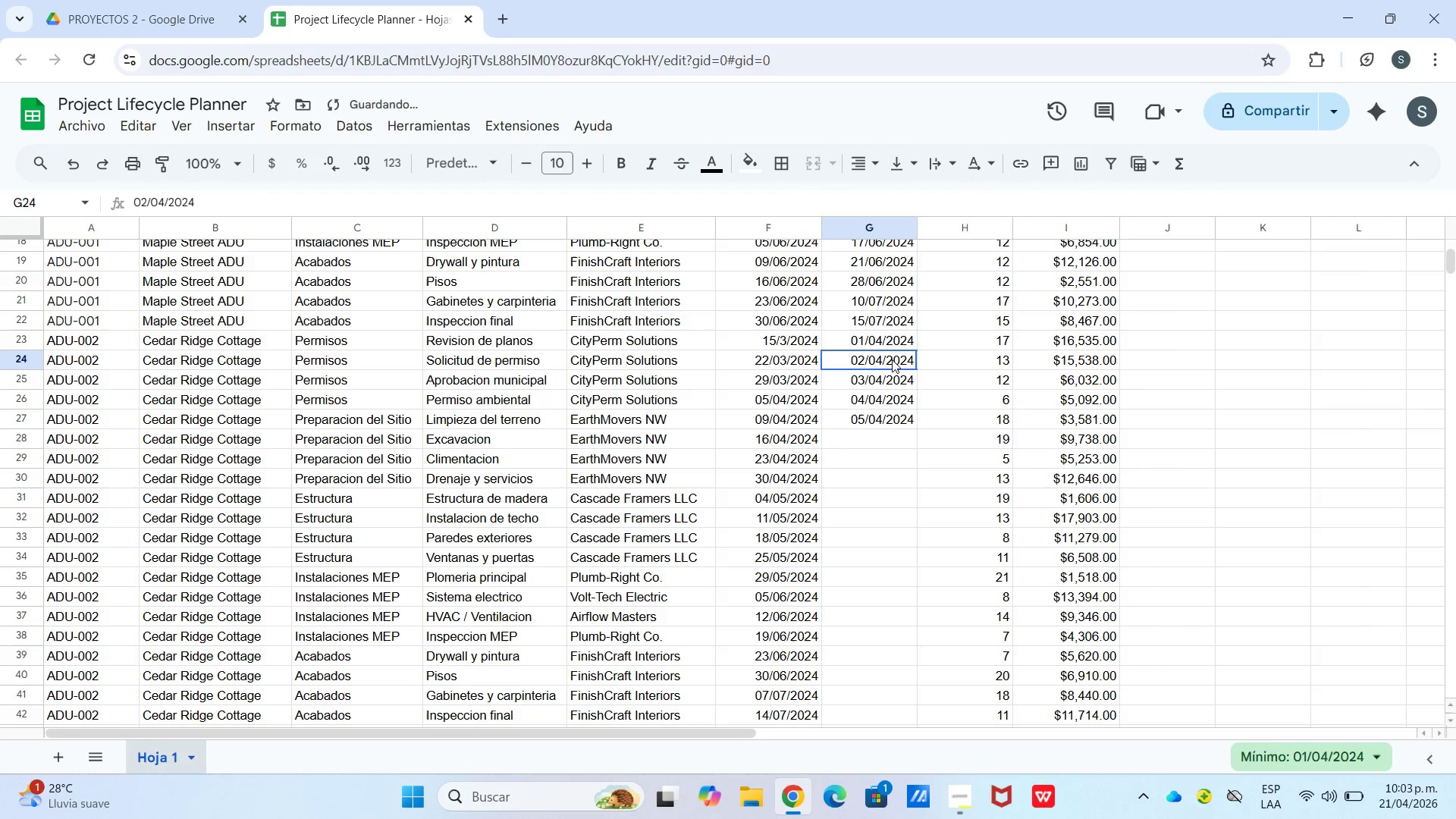 
double_click([892, 343])
 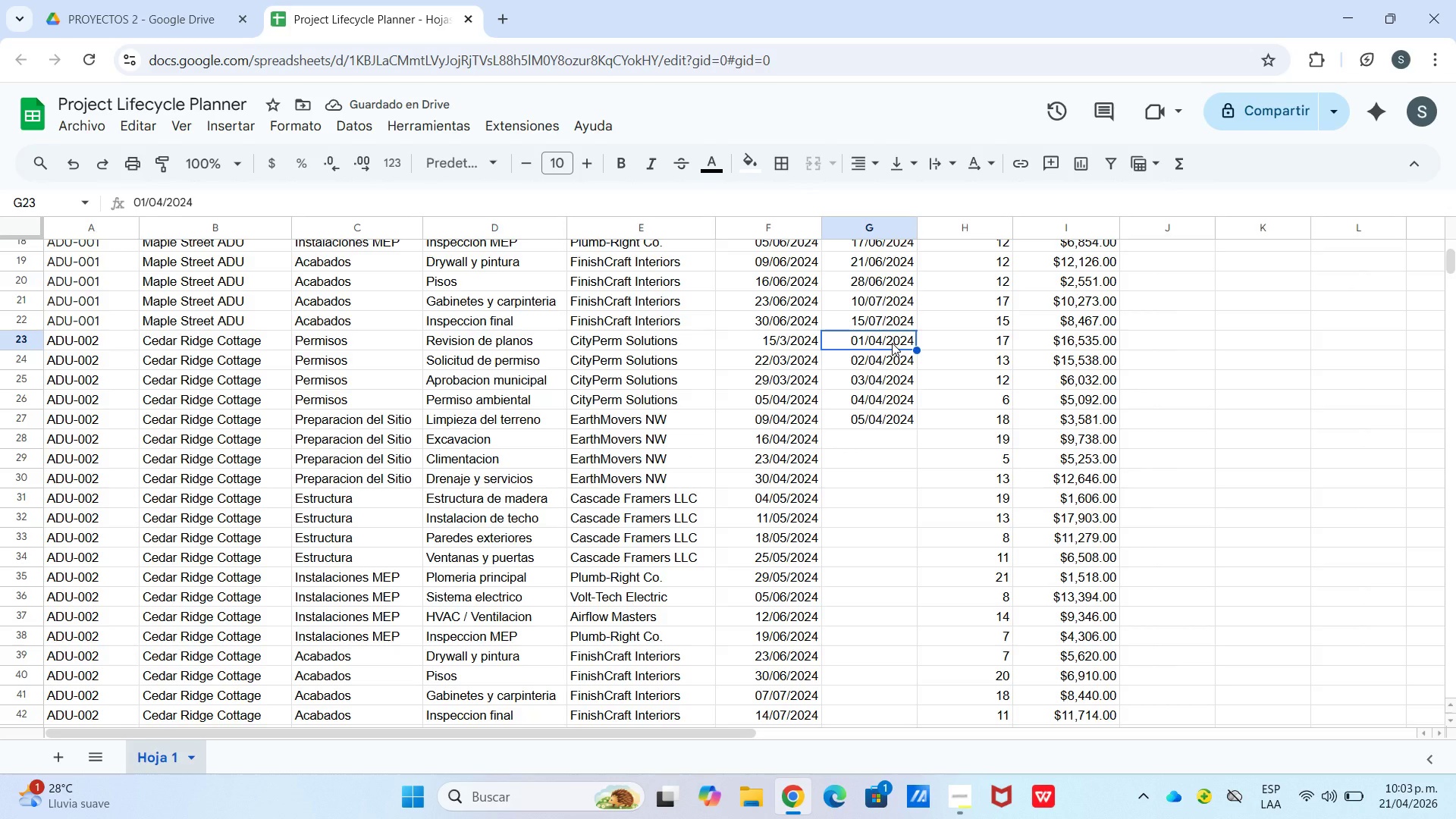 
left_click([884, 362])
 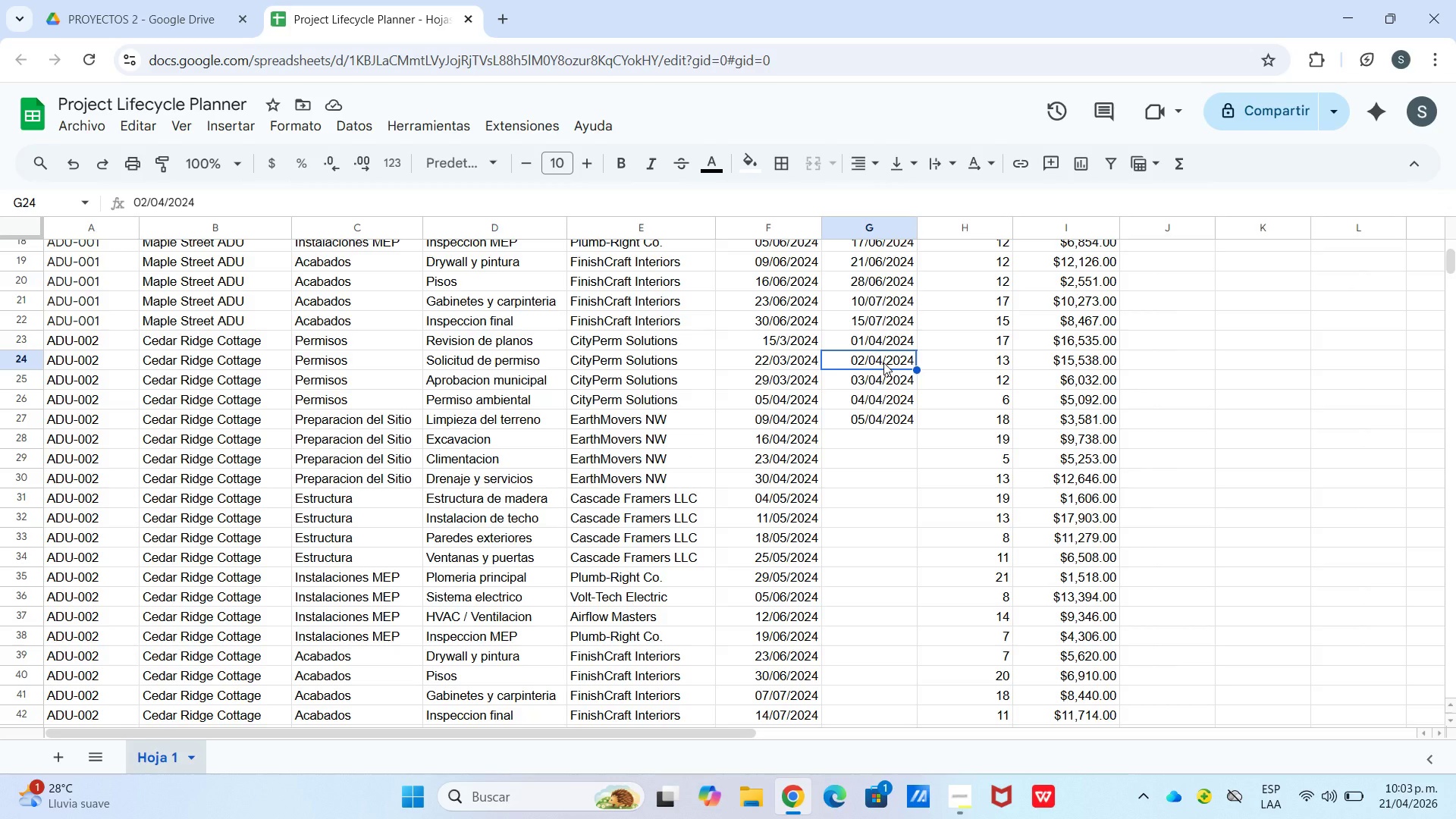 
double_click([883, 362])
 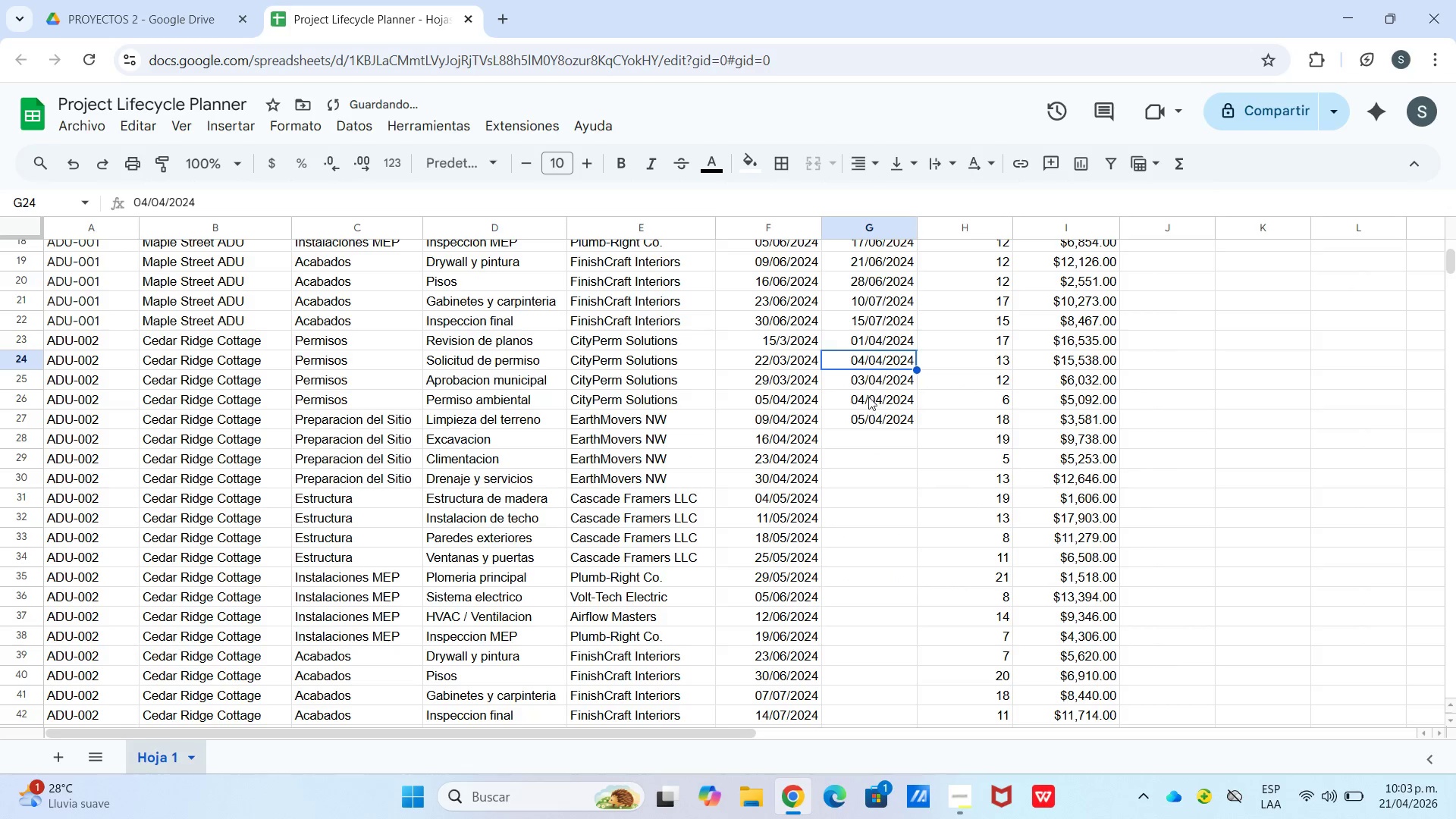 
double_click([868, 381])
 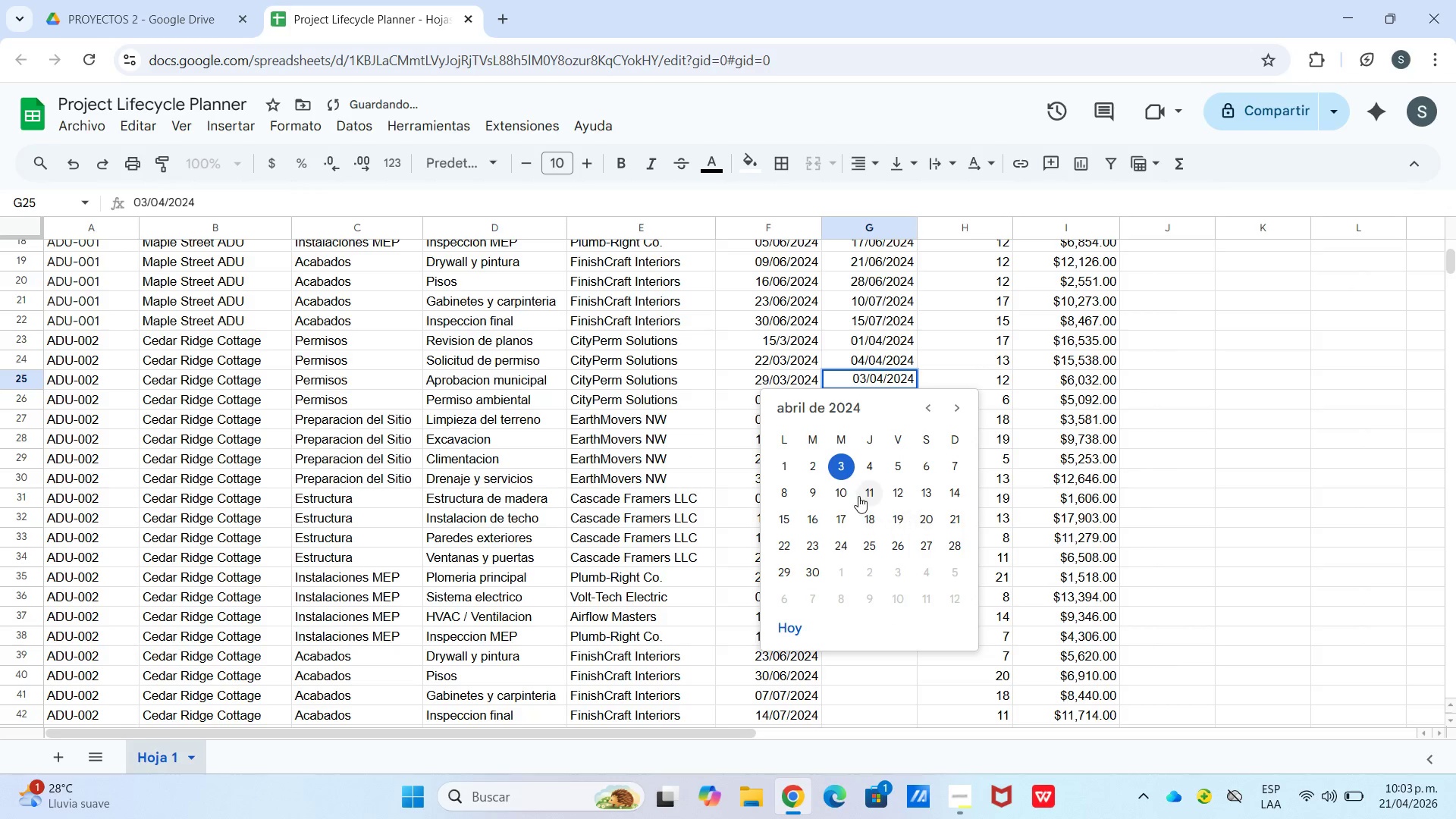 
left_click([846, 494])
 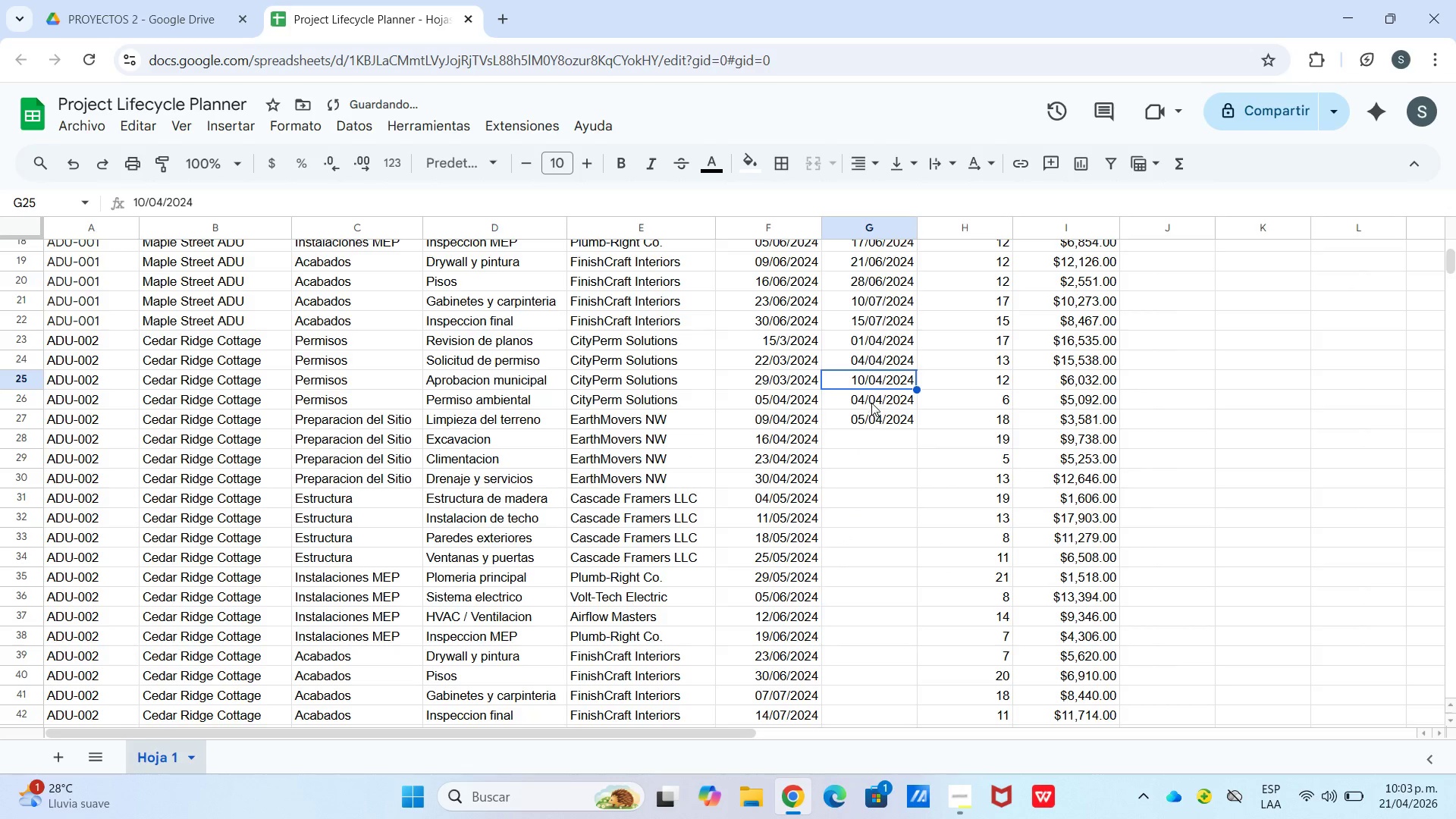 
double_click([871, 403])
 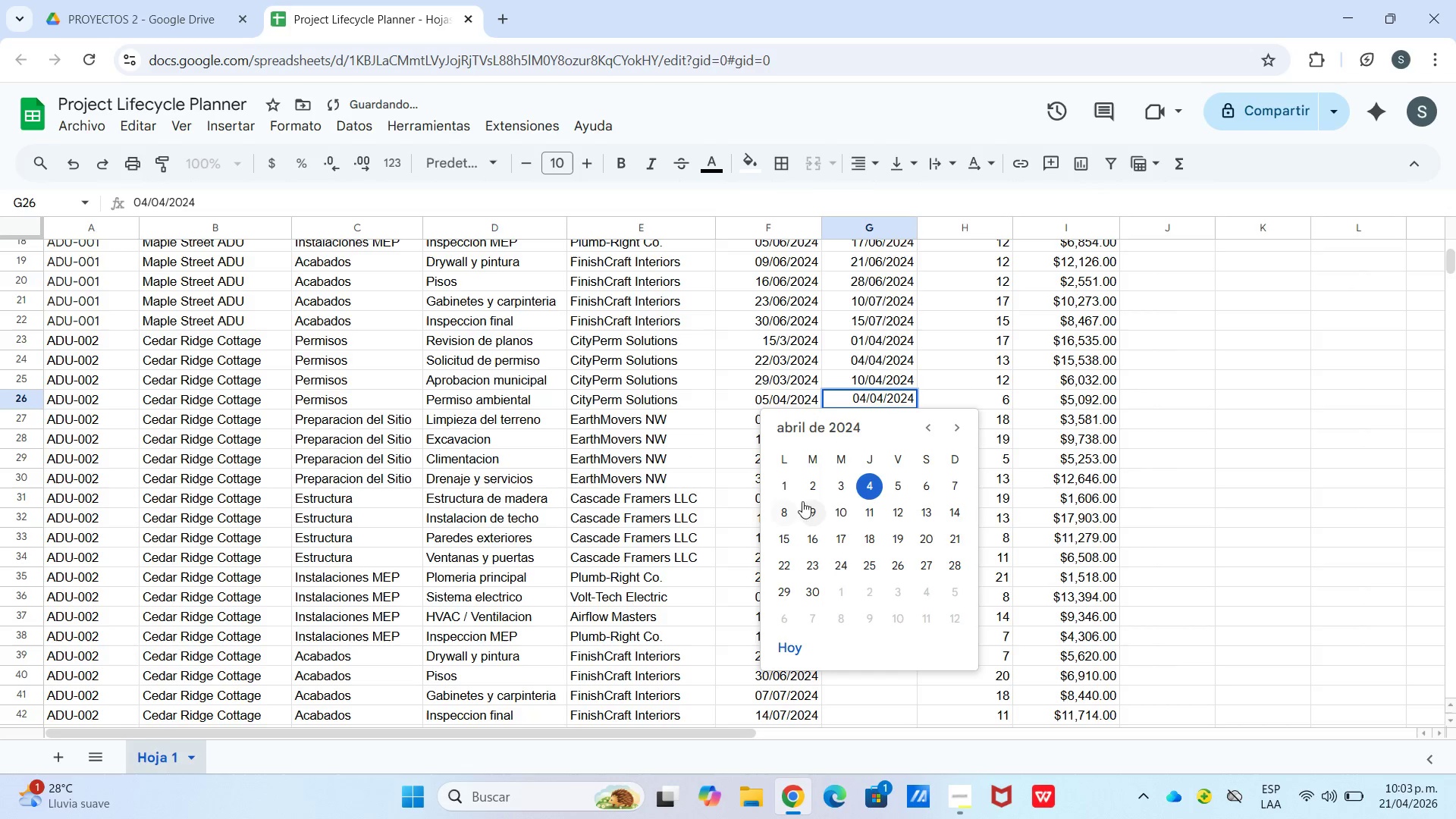 
left_click([866, 510])
 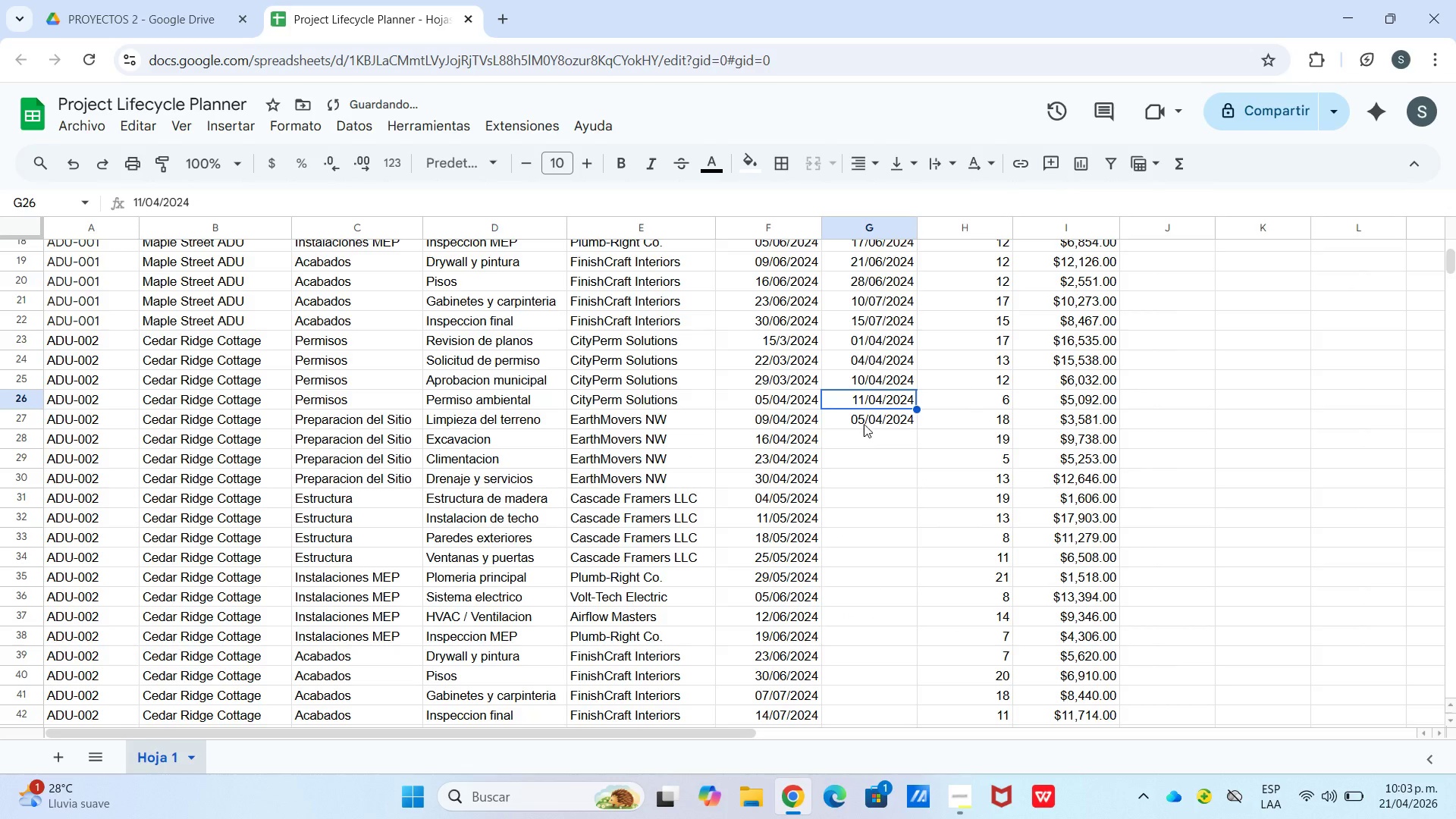 
left_click([866, 422])
 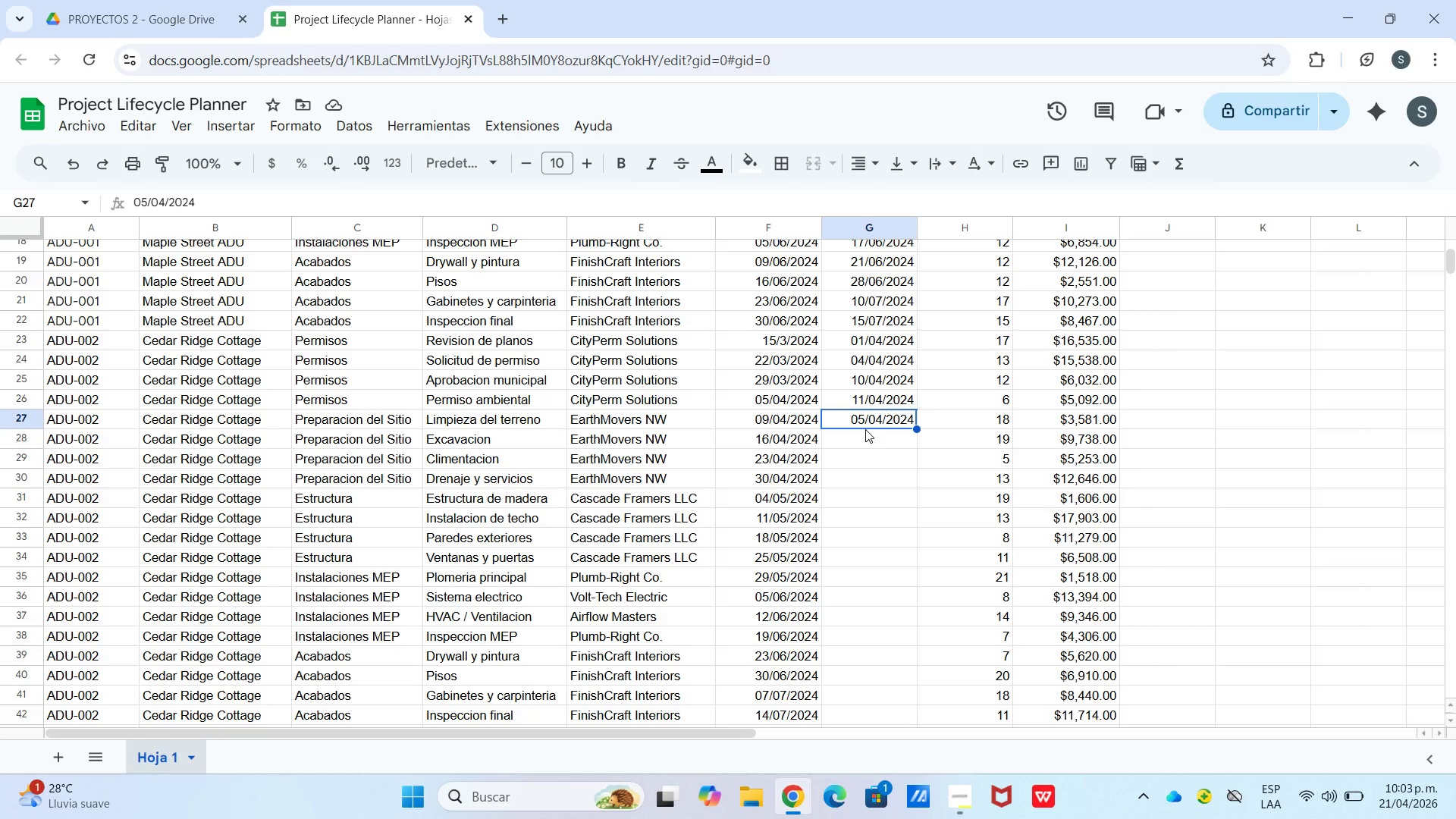 
wait(6.11)
 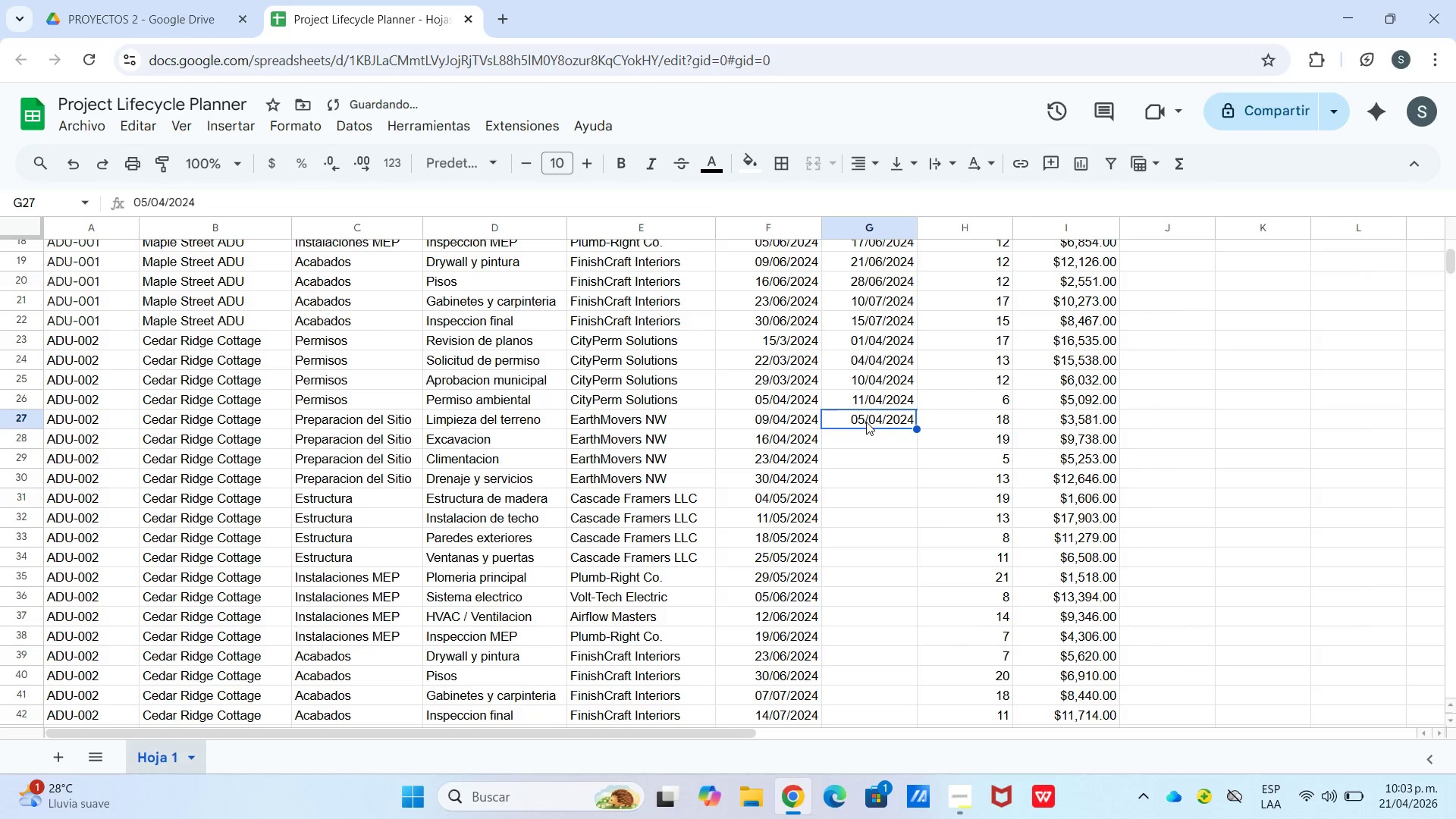 
double_click([855, 420])
 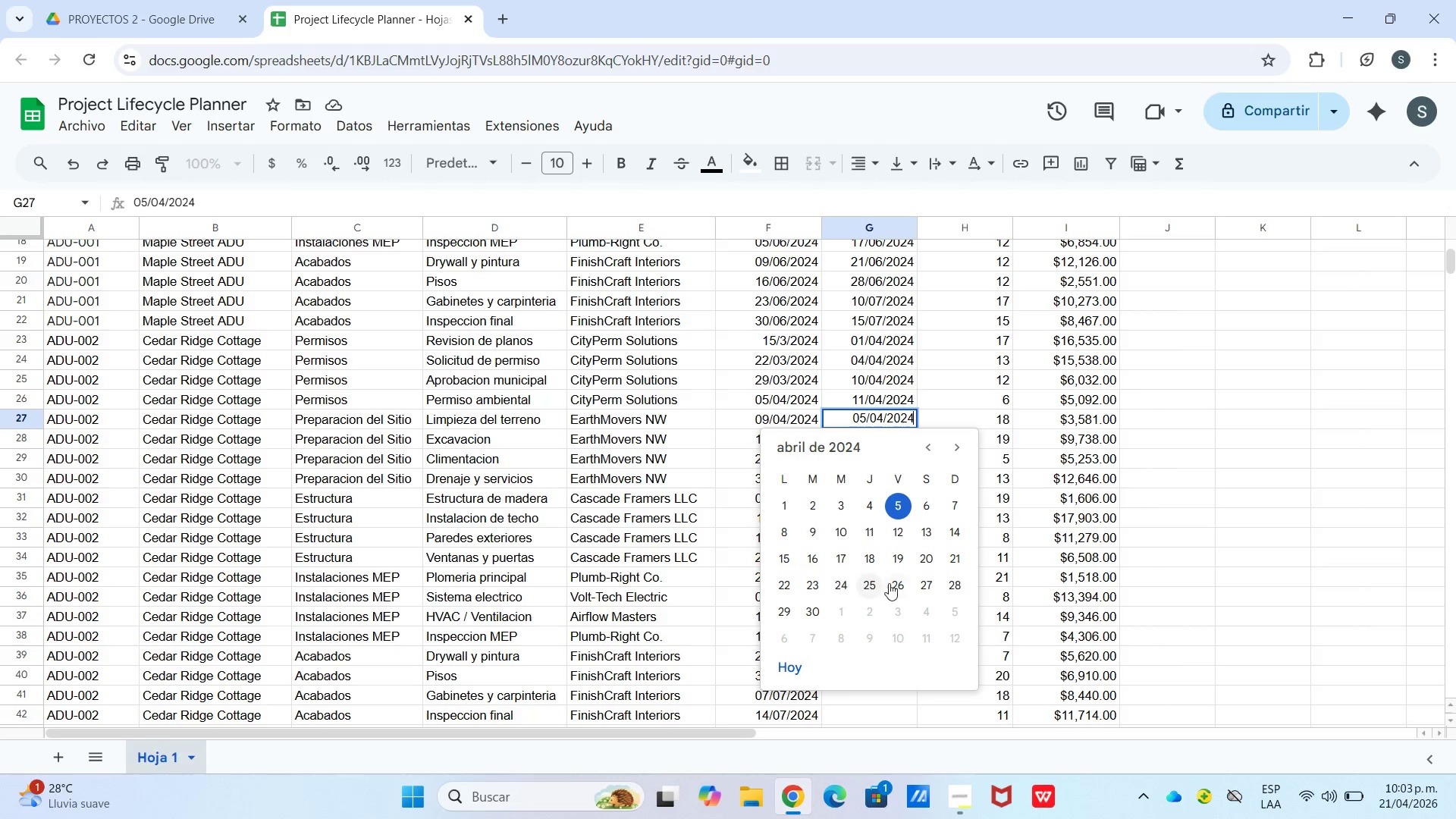 
left_click([938, 583])
 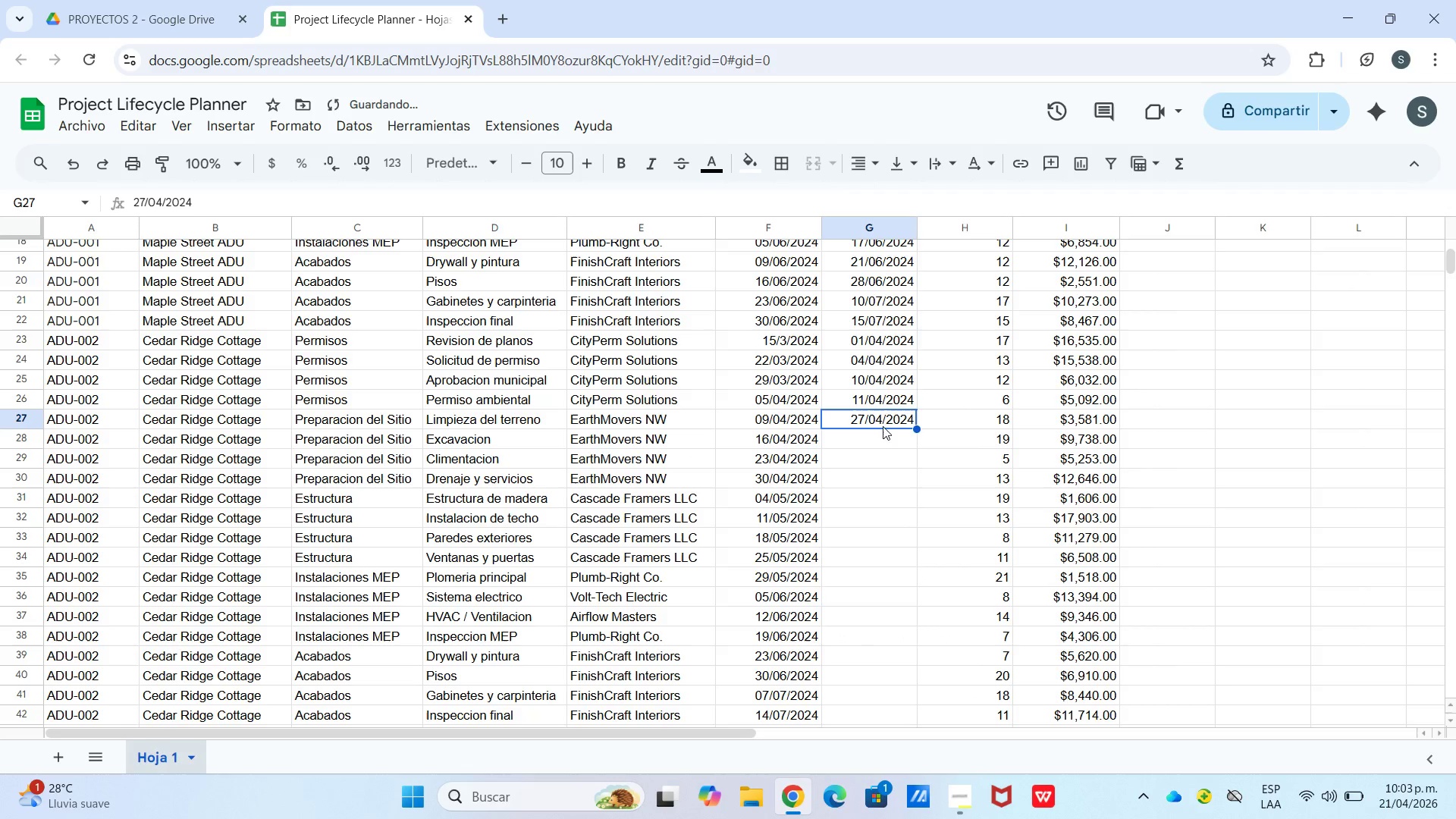 
double_click([899, 444])
 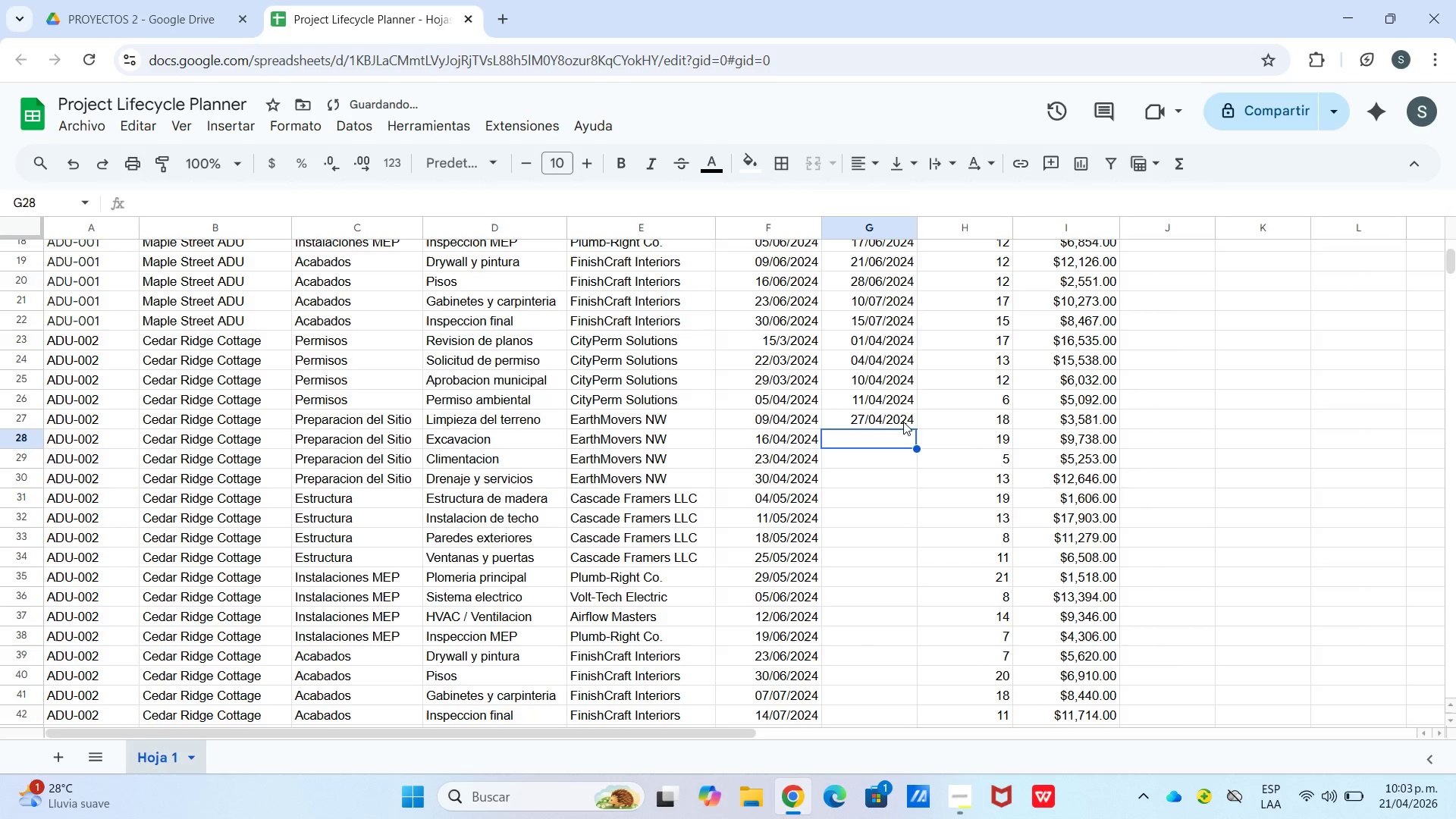 
triple_click([903, 422])
 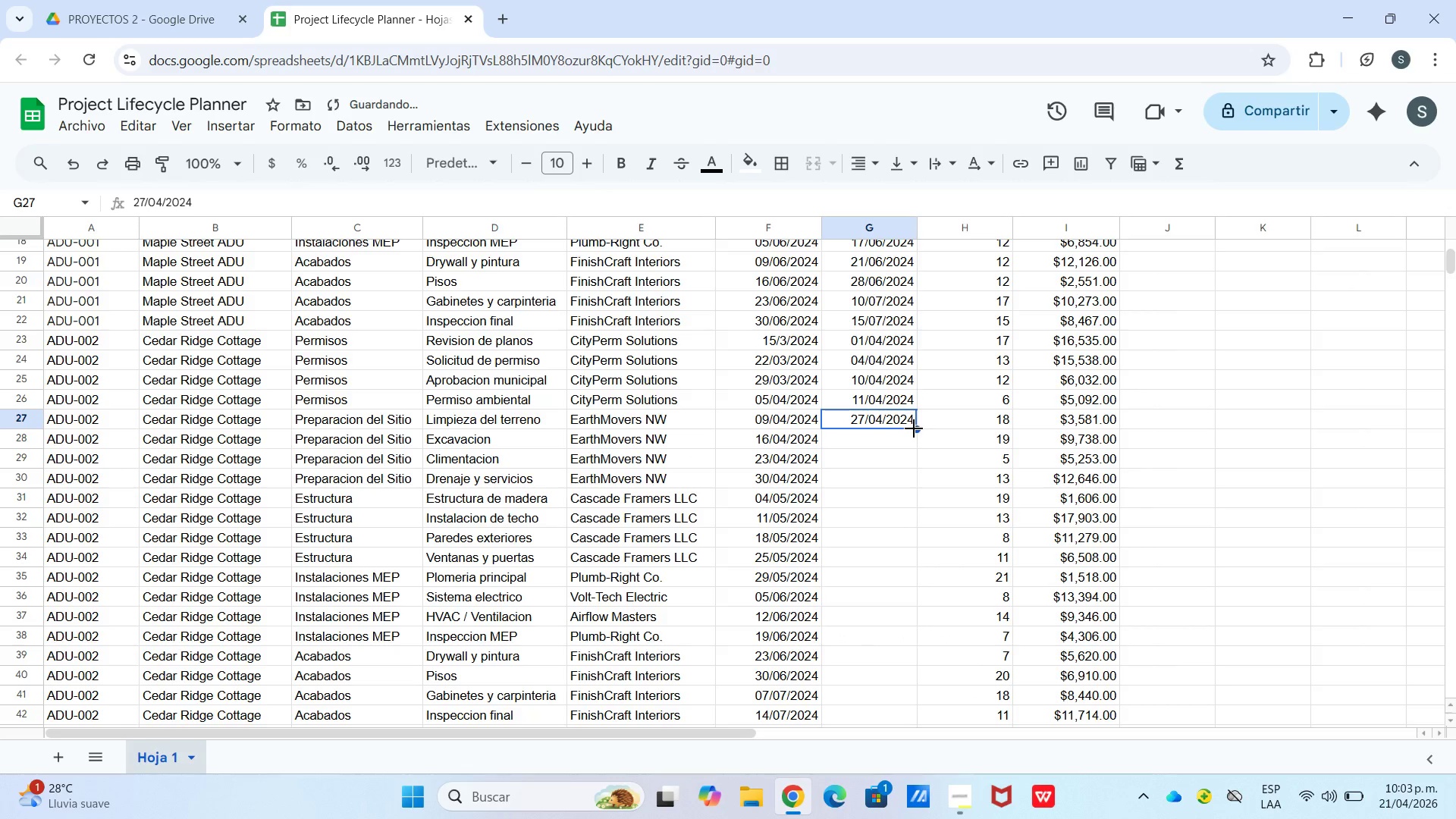 
left_click_drag(start_coordinate=[914, 429], to_coordinate=[913, 441])
 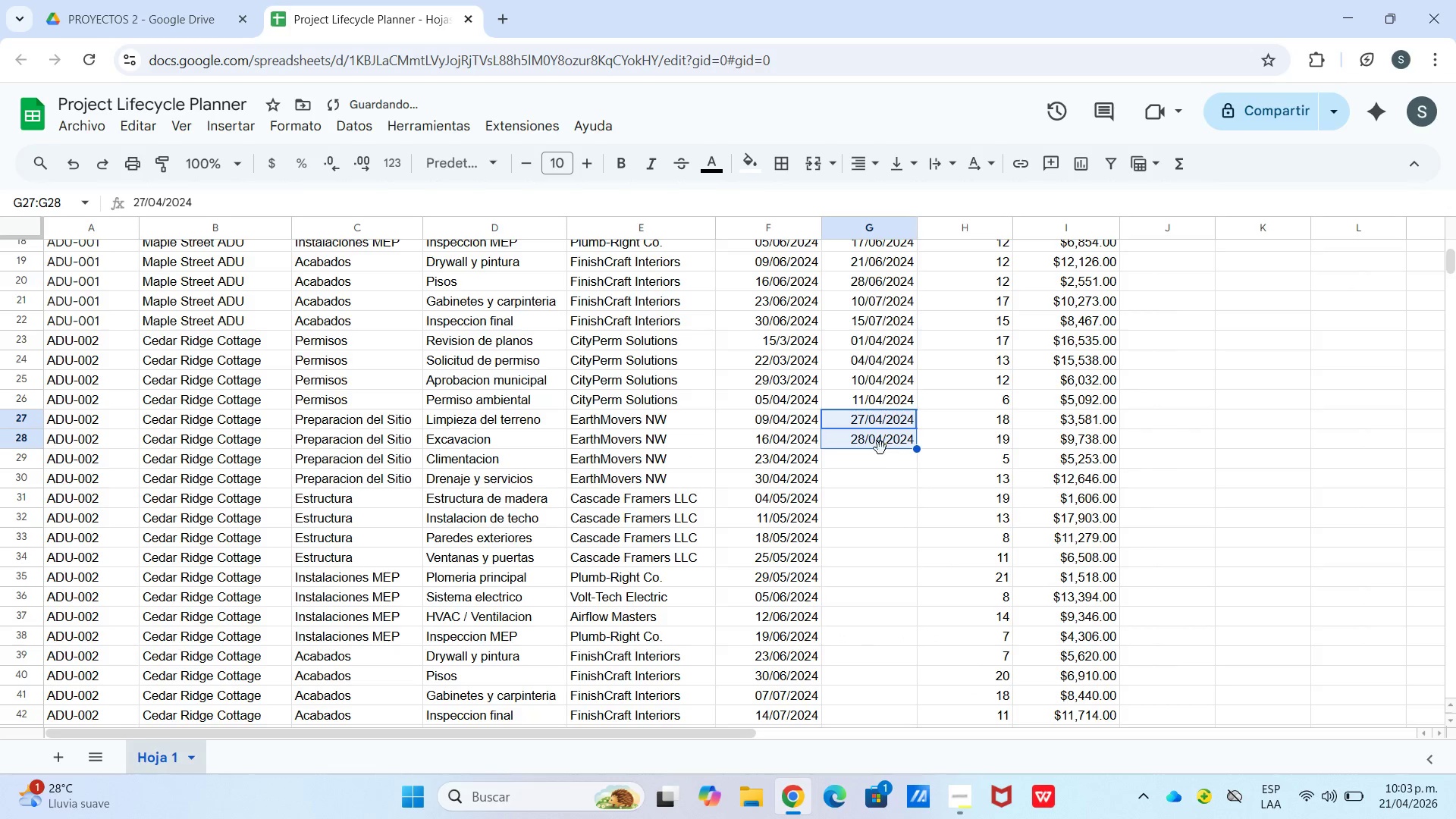 
left_click([880, 448])
 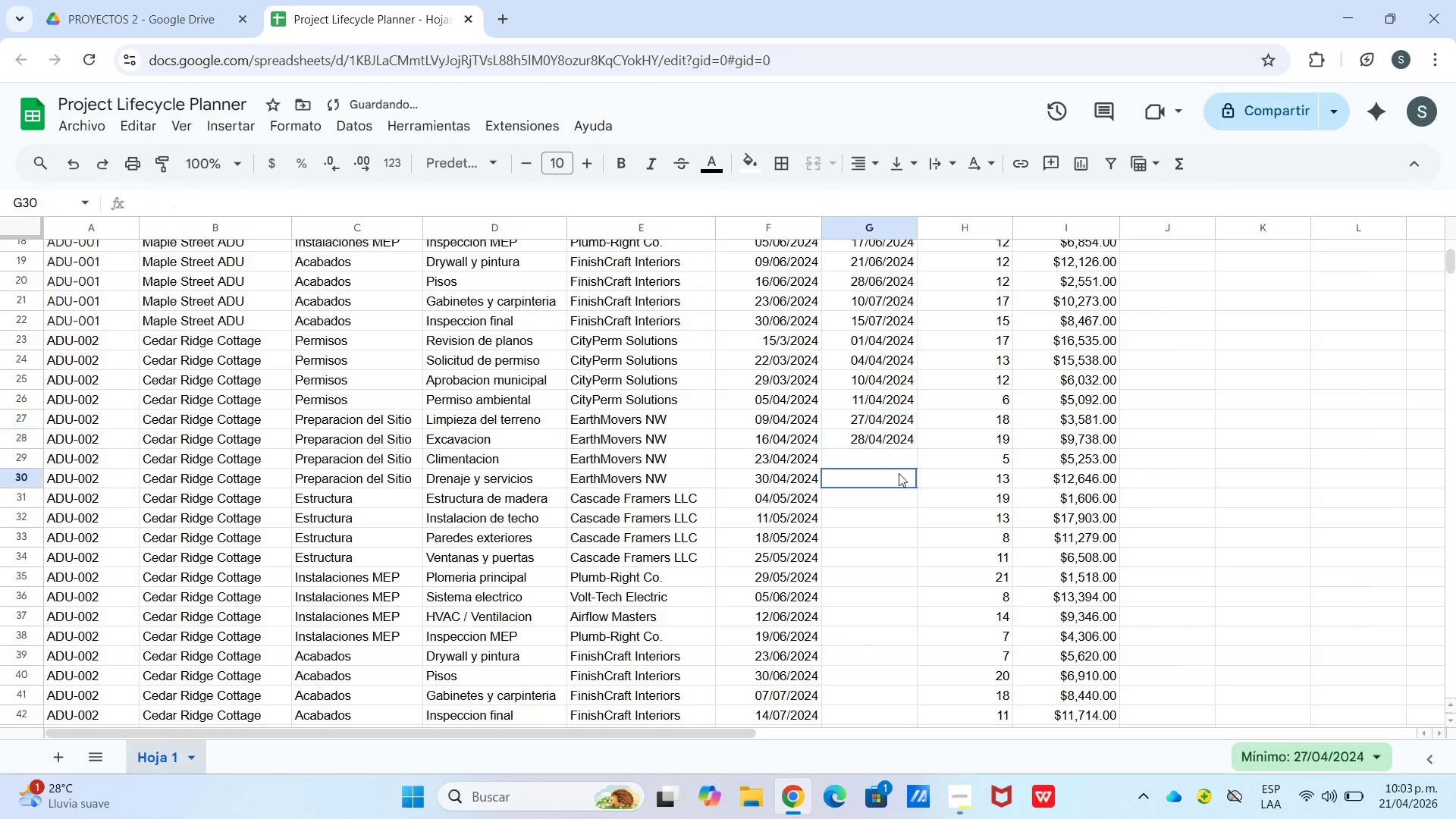 
double_click([884, 441])
 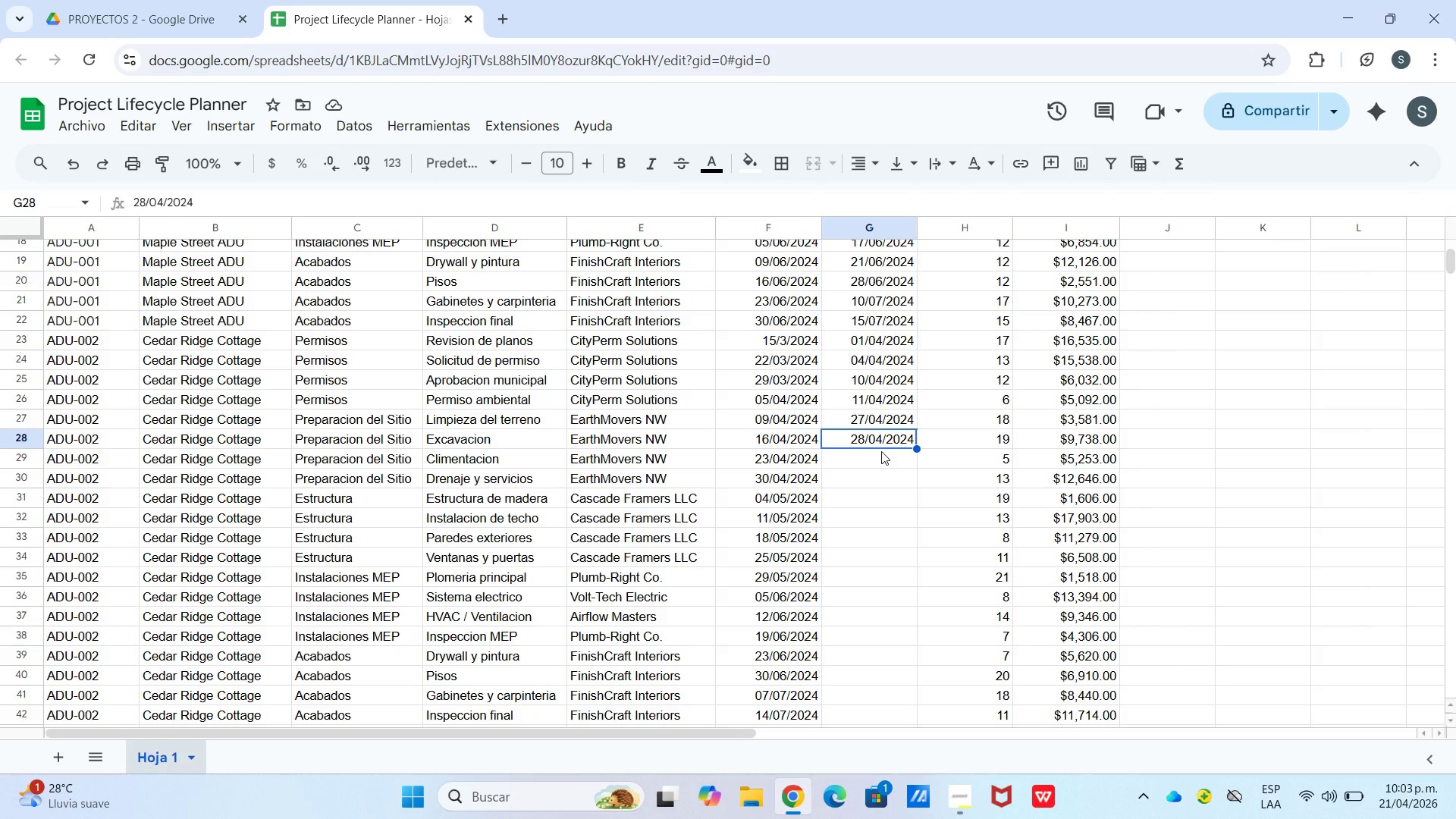 
wait(6.5)
 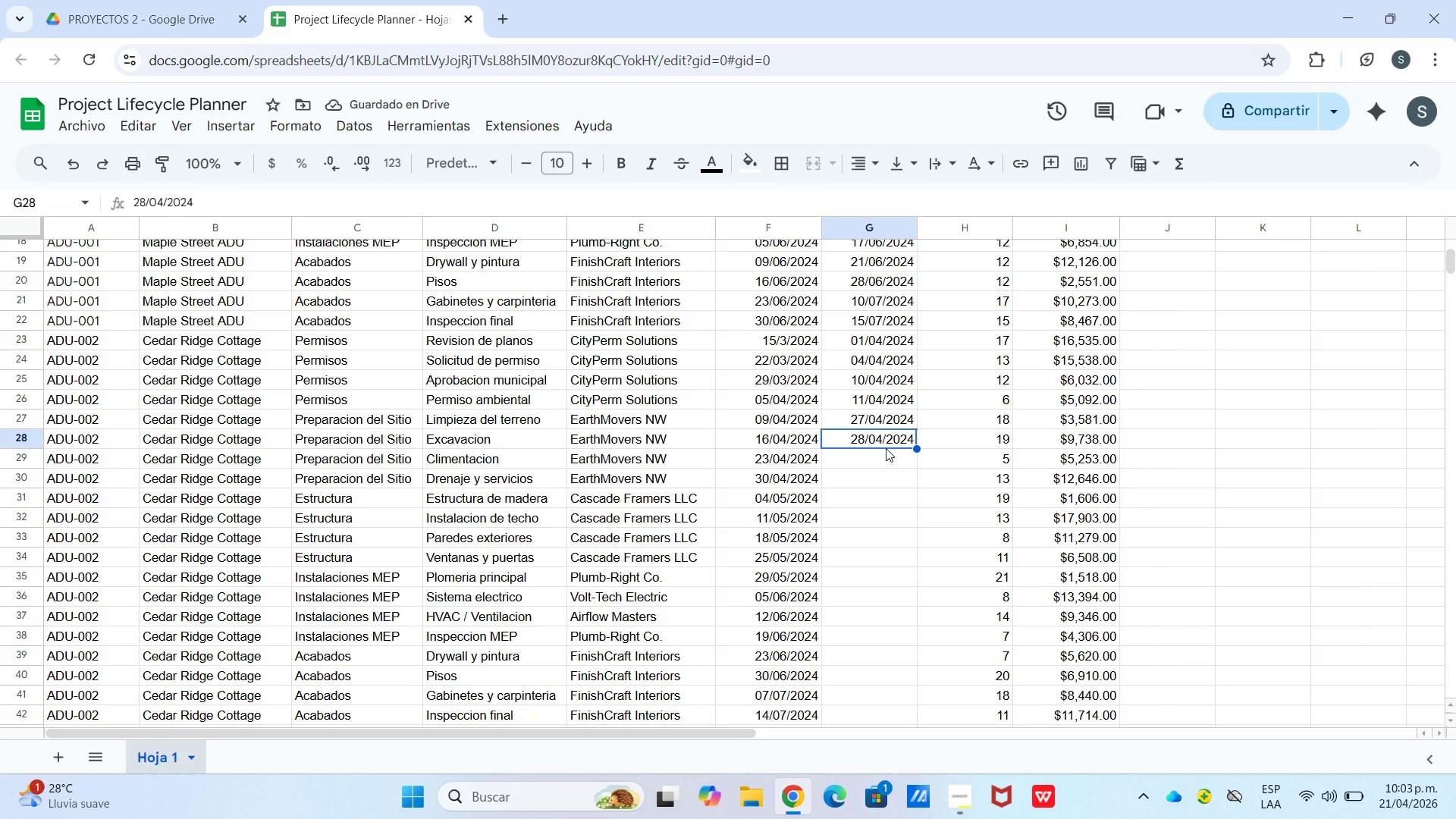 
double_click([886, 443])
 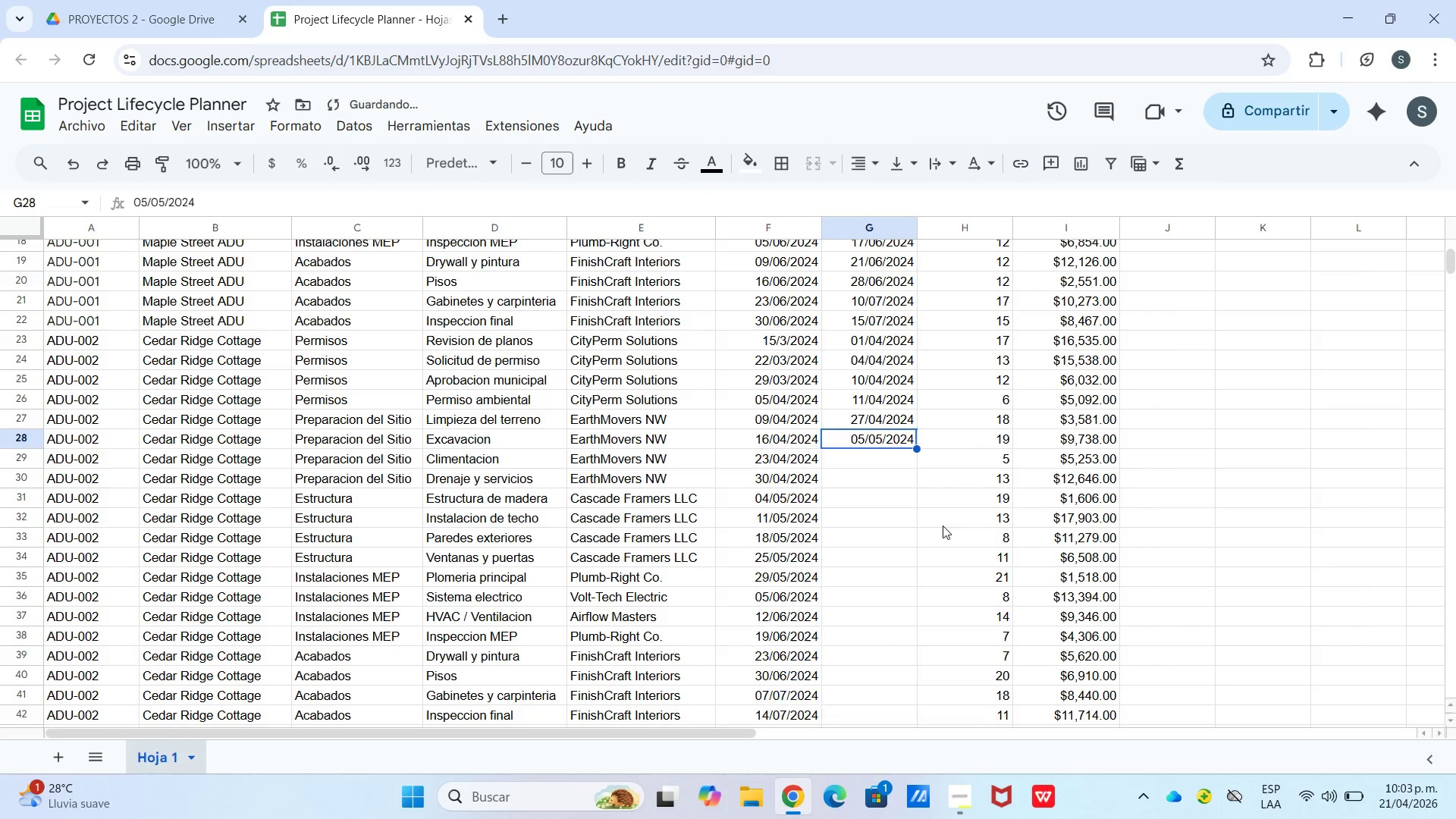 
double_click([886, 436])
 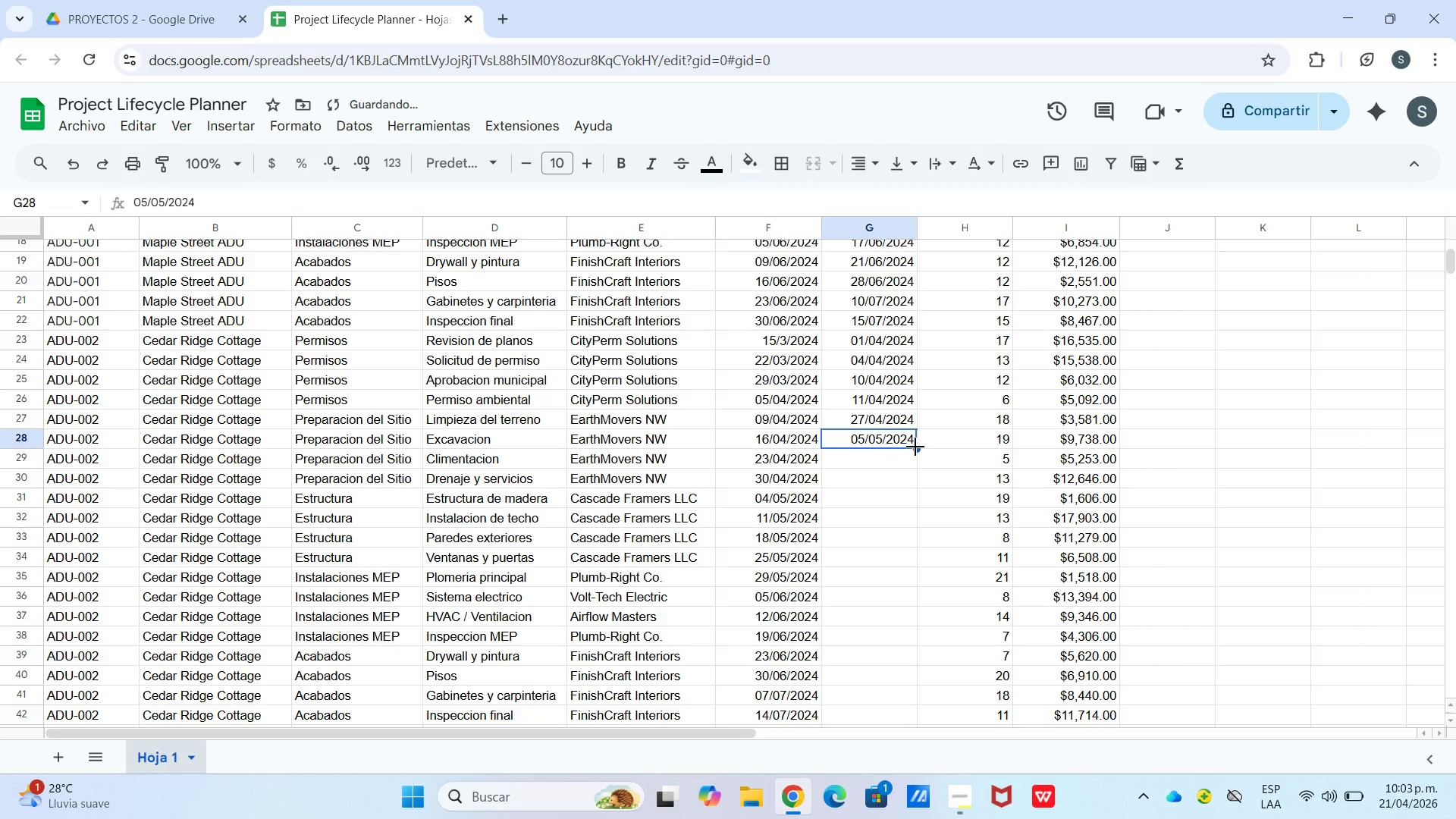 
left_click_drag(start_coordinate=[915, 446], to_coordinate=[900, 514])
 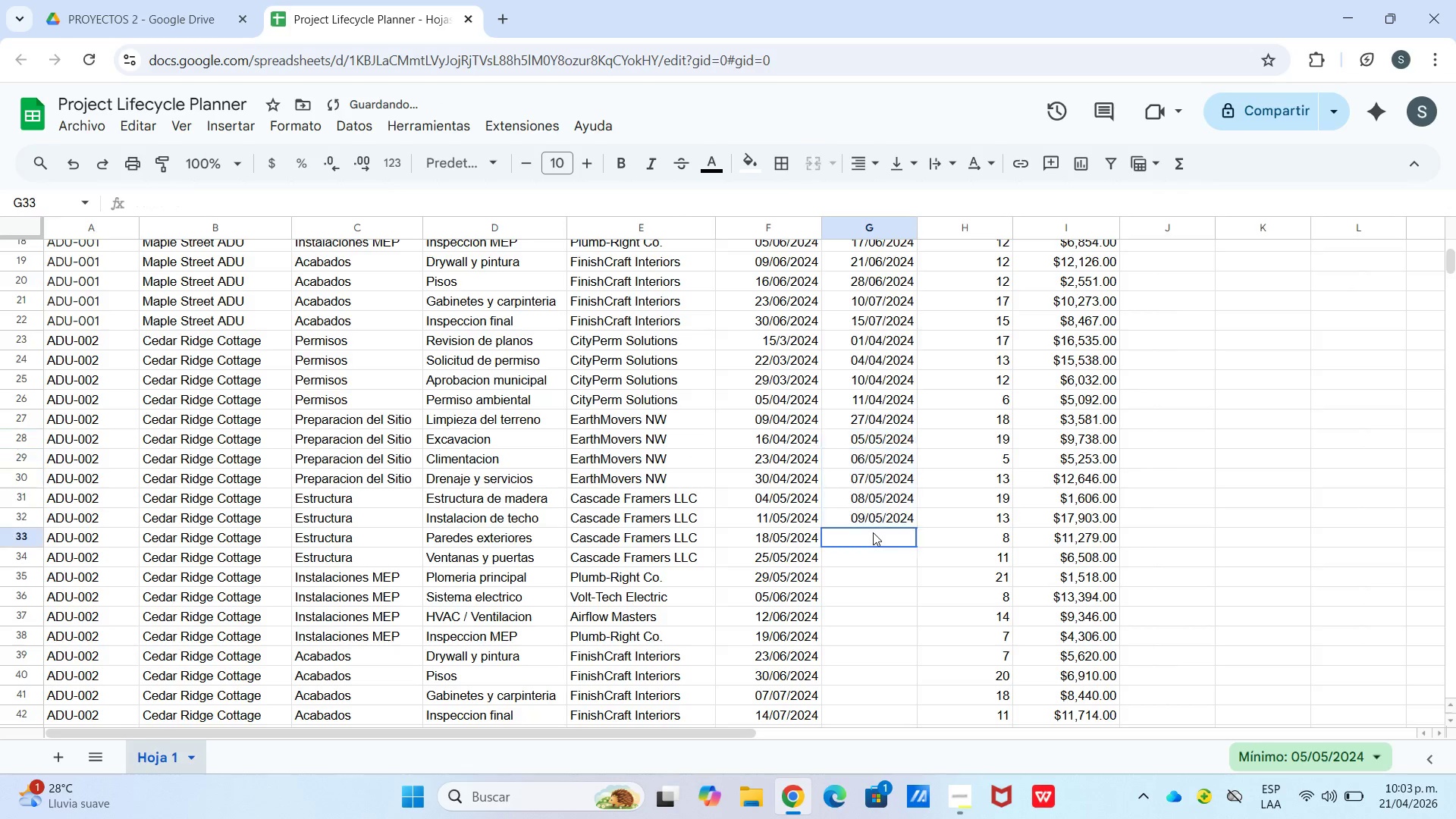 
left_click_drag(start_coordinate=[881, 514], to_coordinate=[885, 513])
 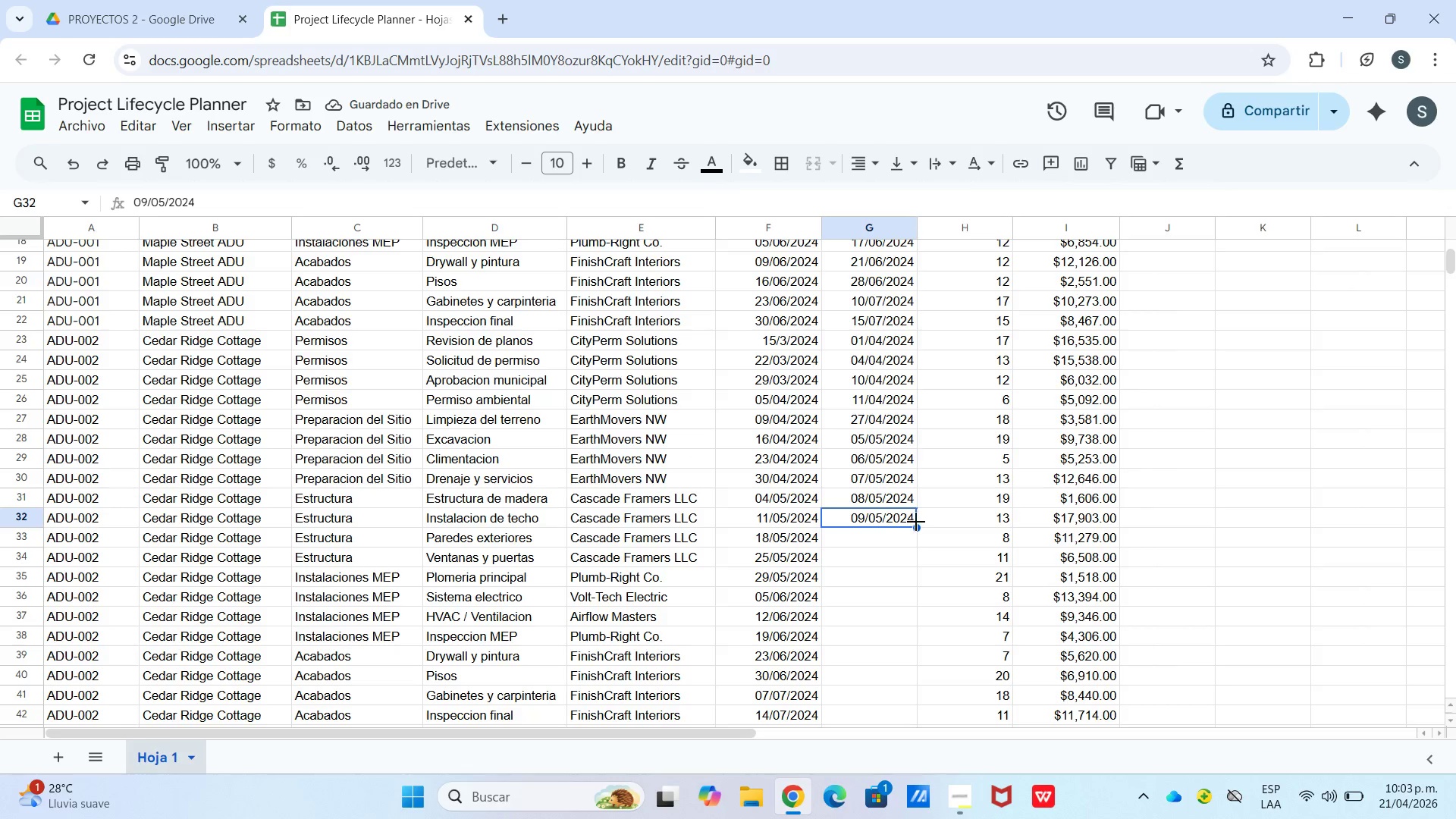 
left_click_drag(start_coordinate=[917, 523], to_coordinate=[915, 532])
 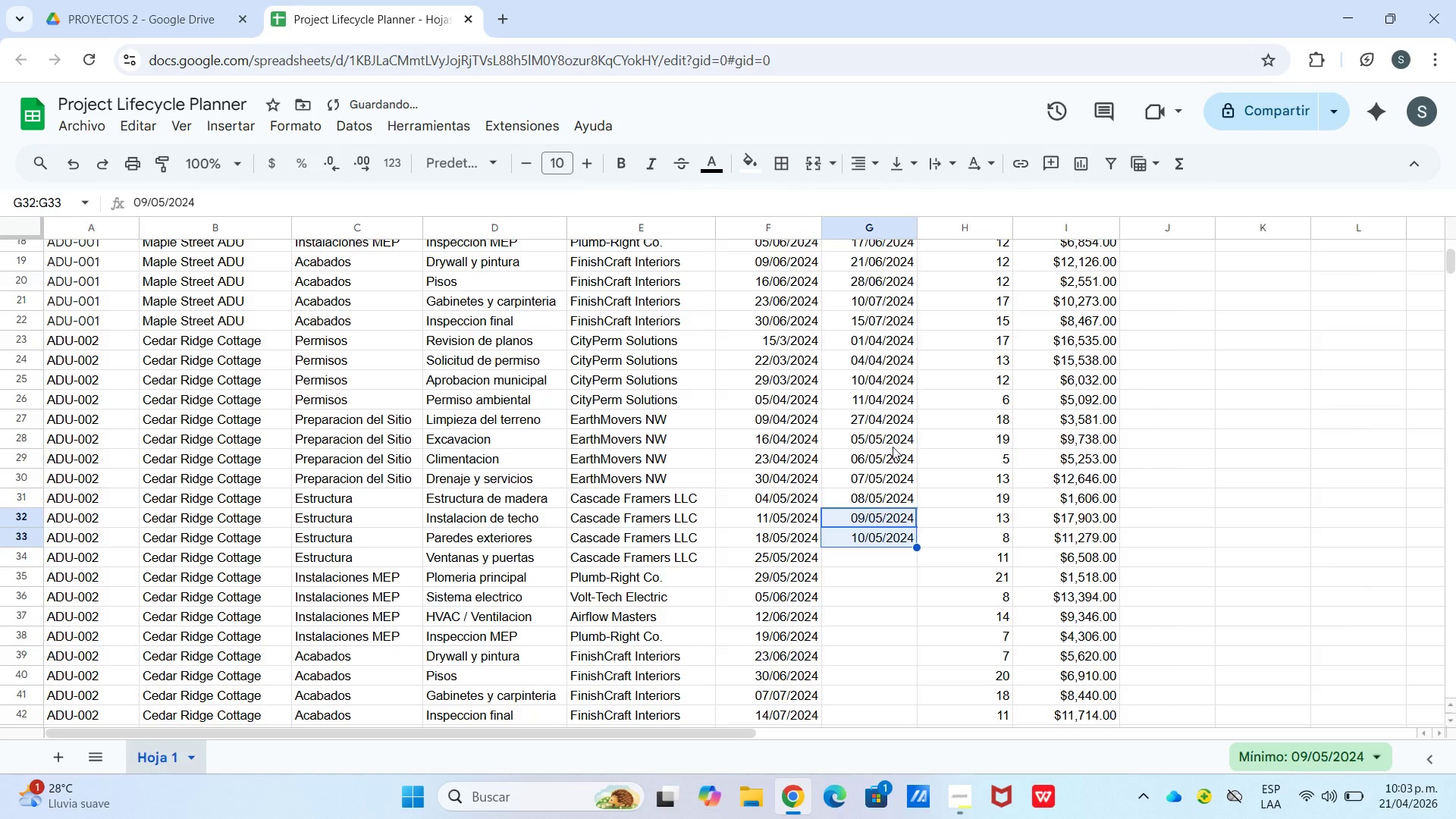 
left_click([893, 439])
 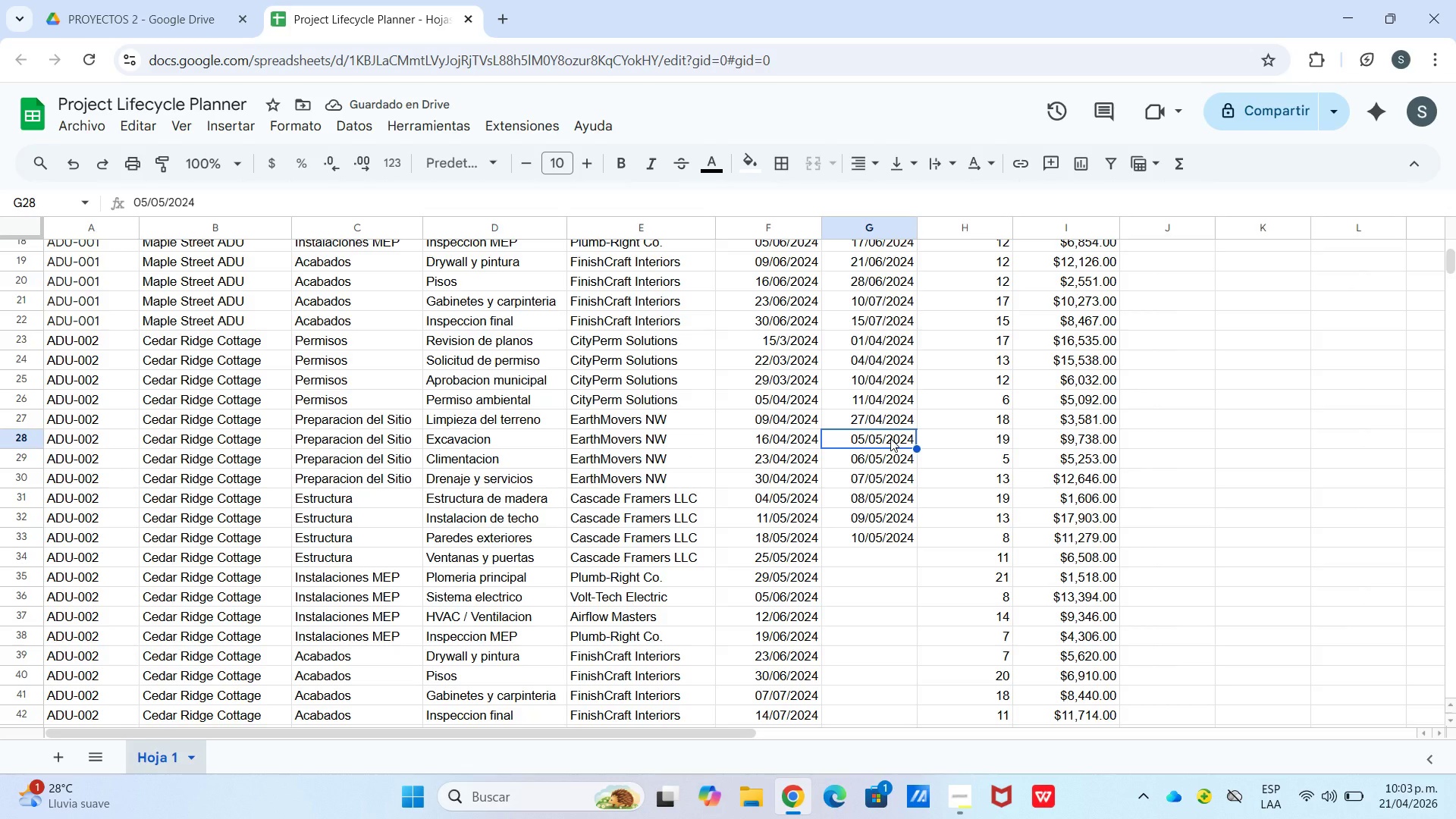 
double_click([889, 456])
 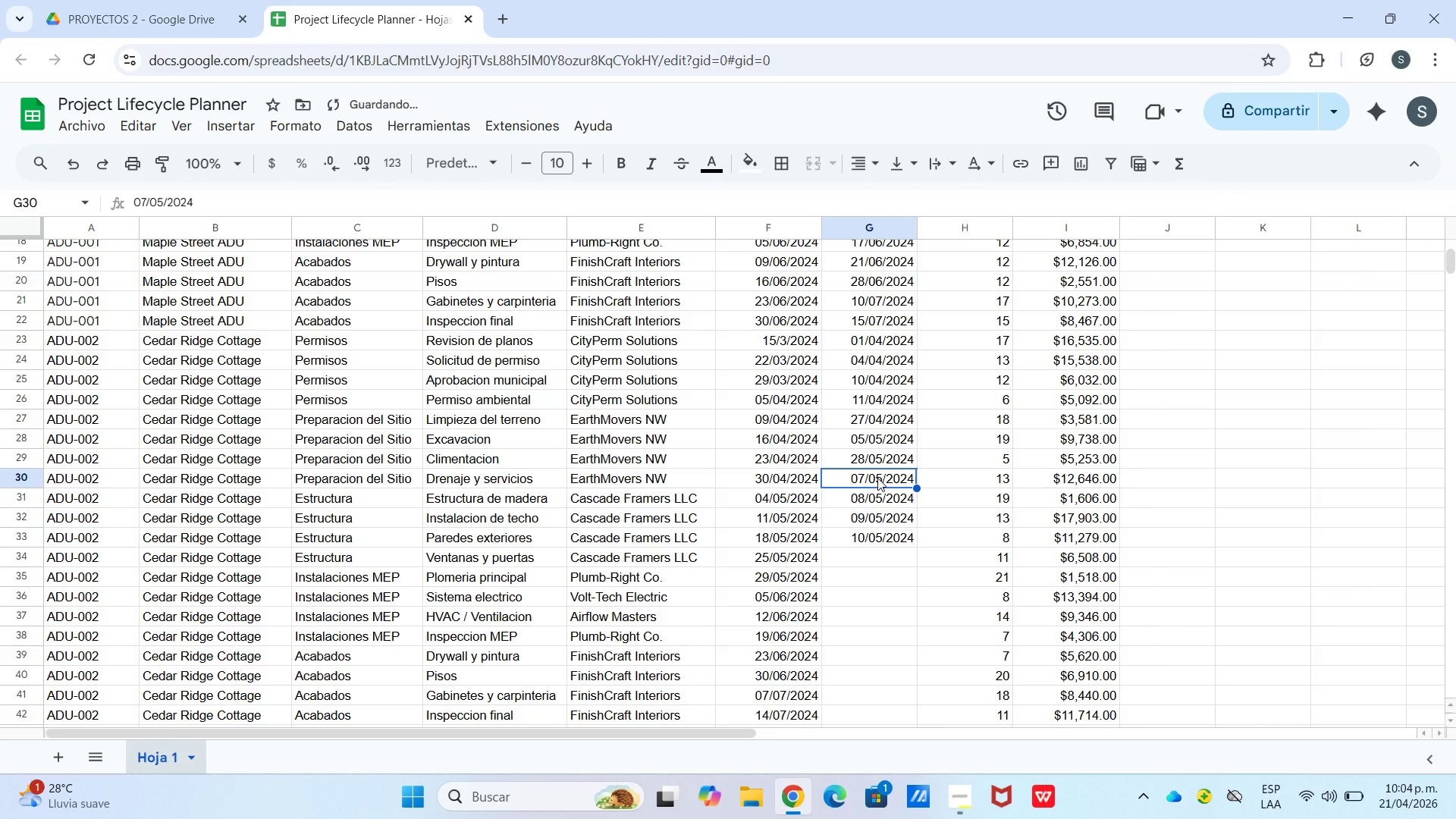 
wait(5.74)
 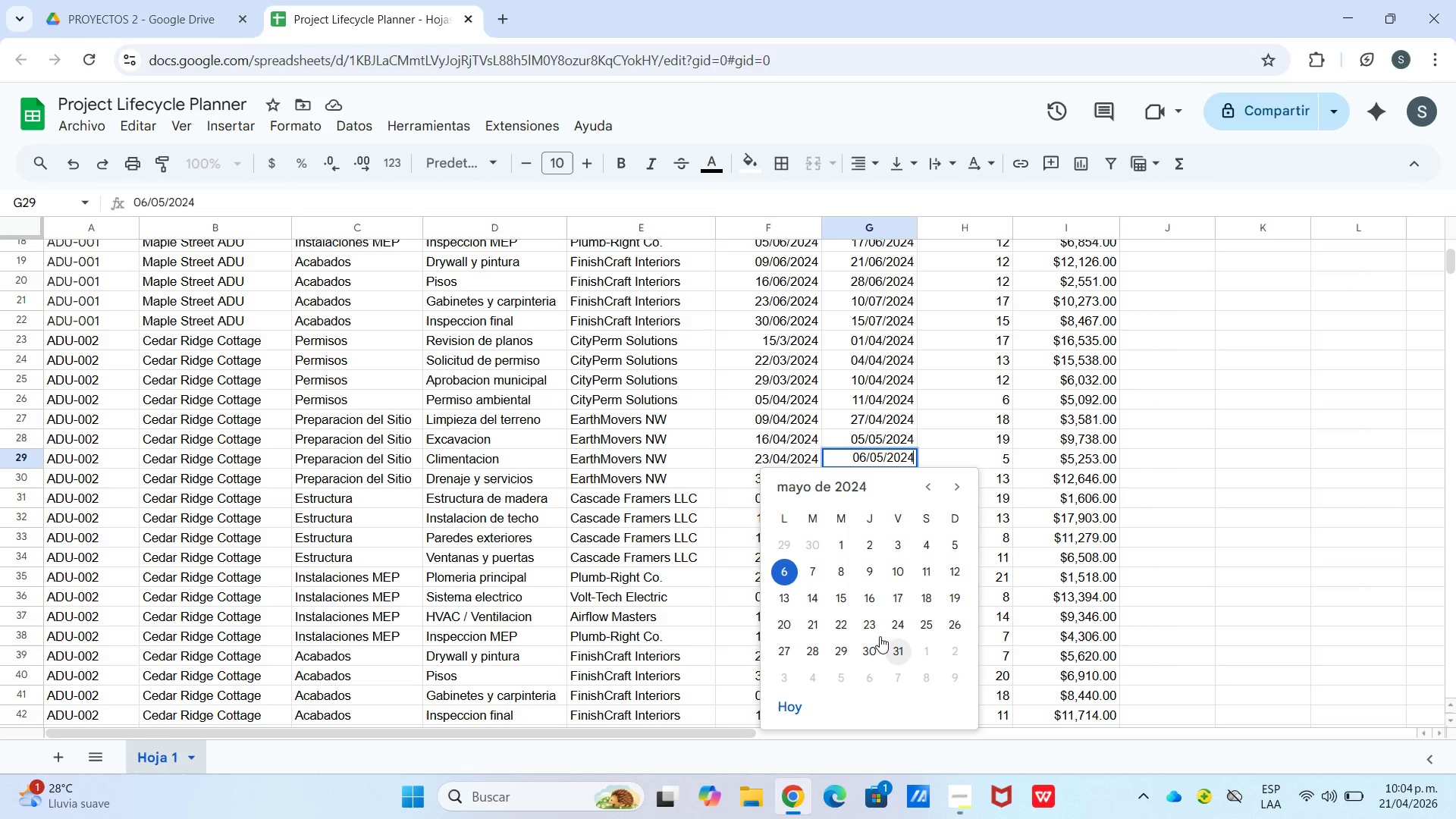 
double_click([877, 478])
 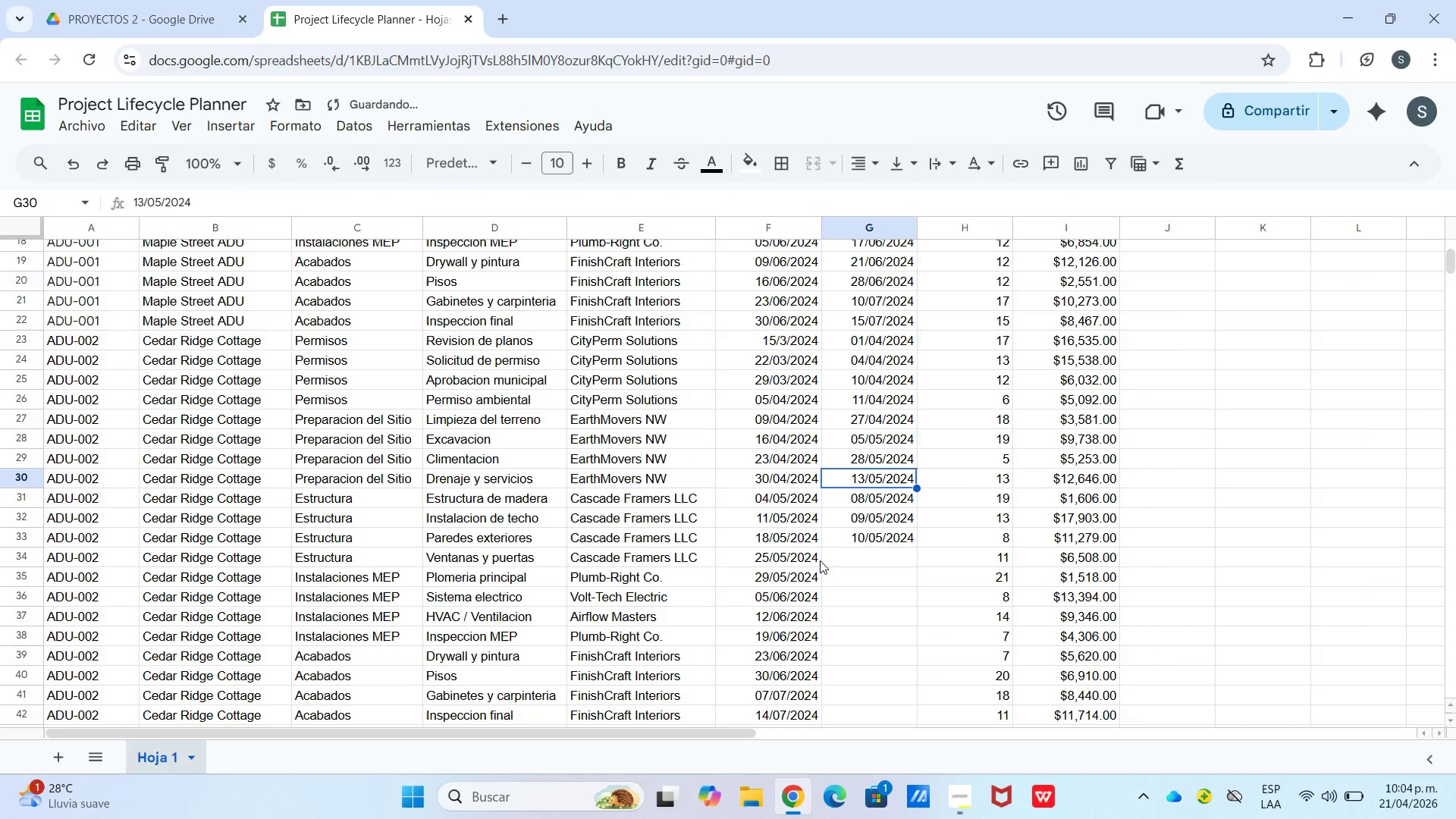 
double_click([856, 504])
 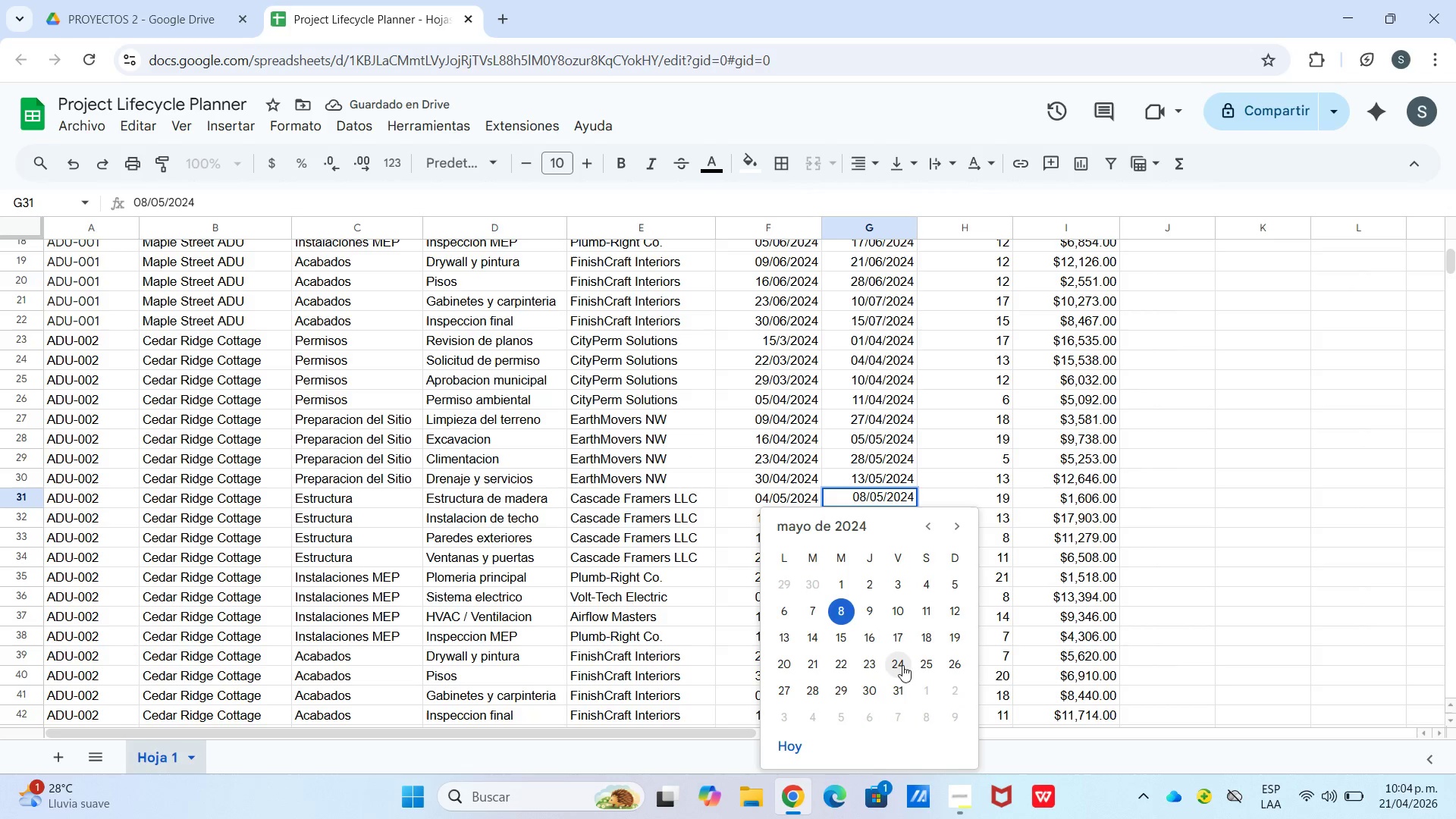 
left_click([864, 664])
 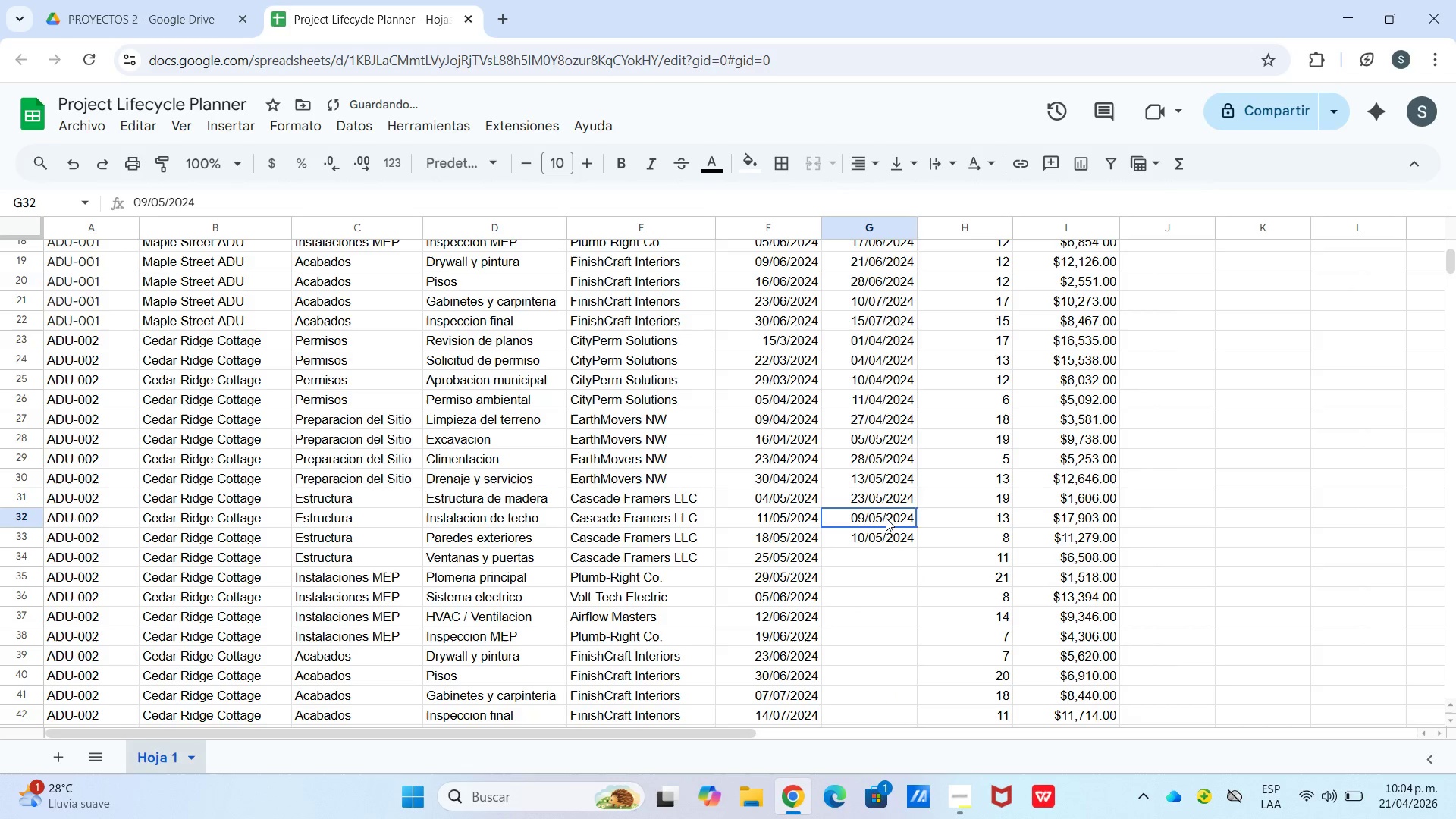 
double_click([886, 518])
 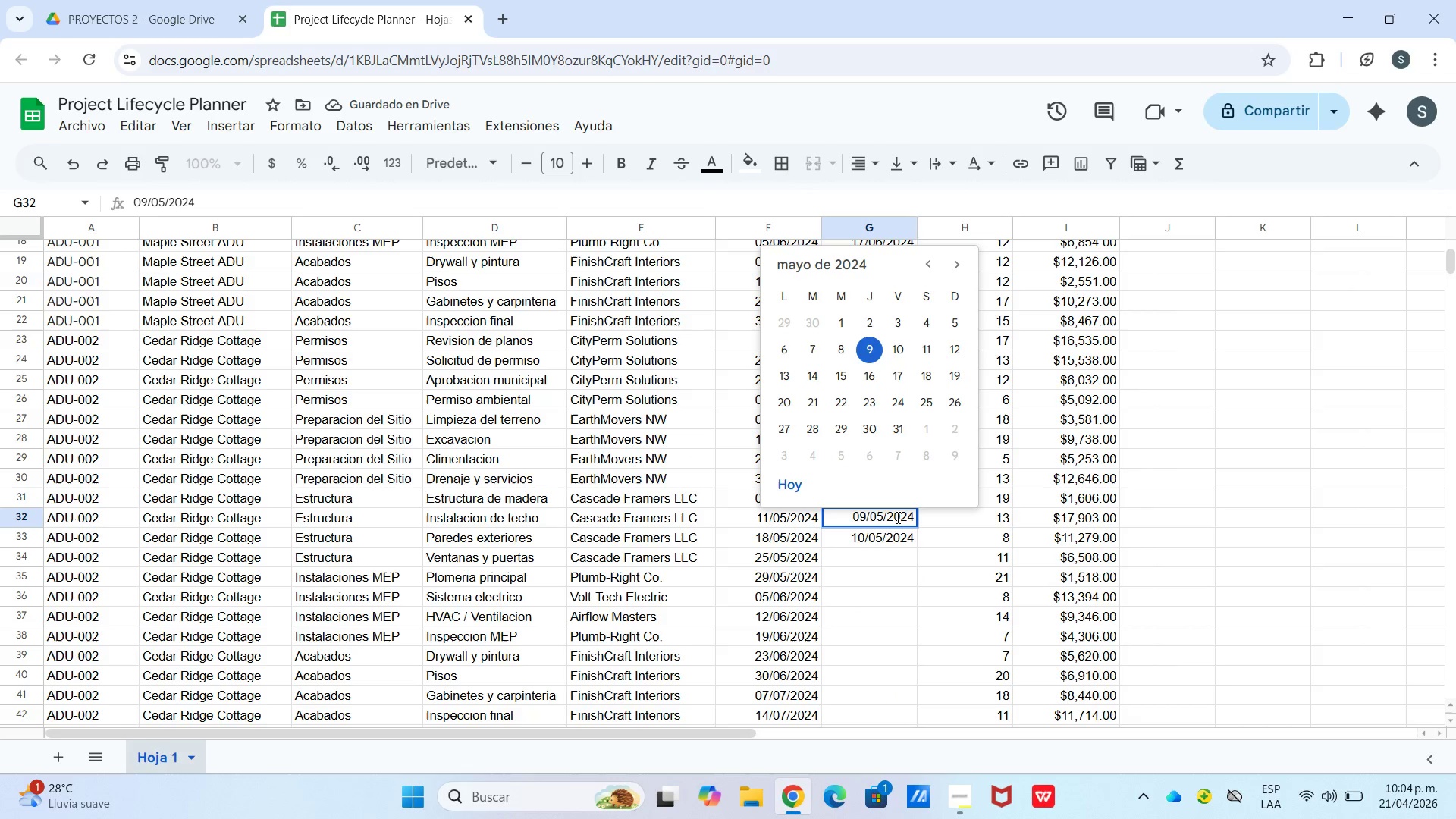 
double_click([895, 516])
 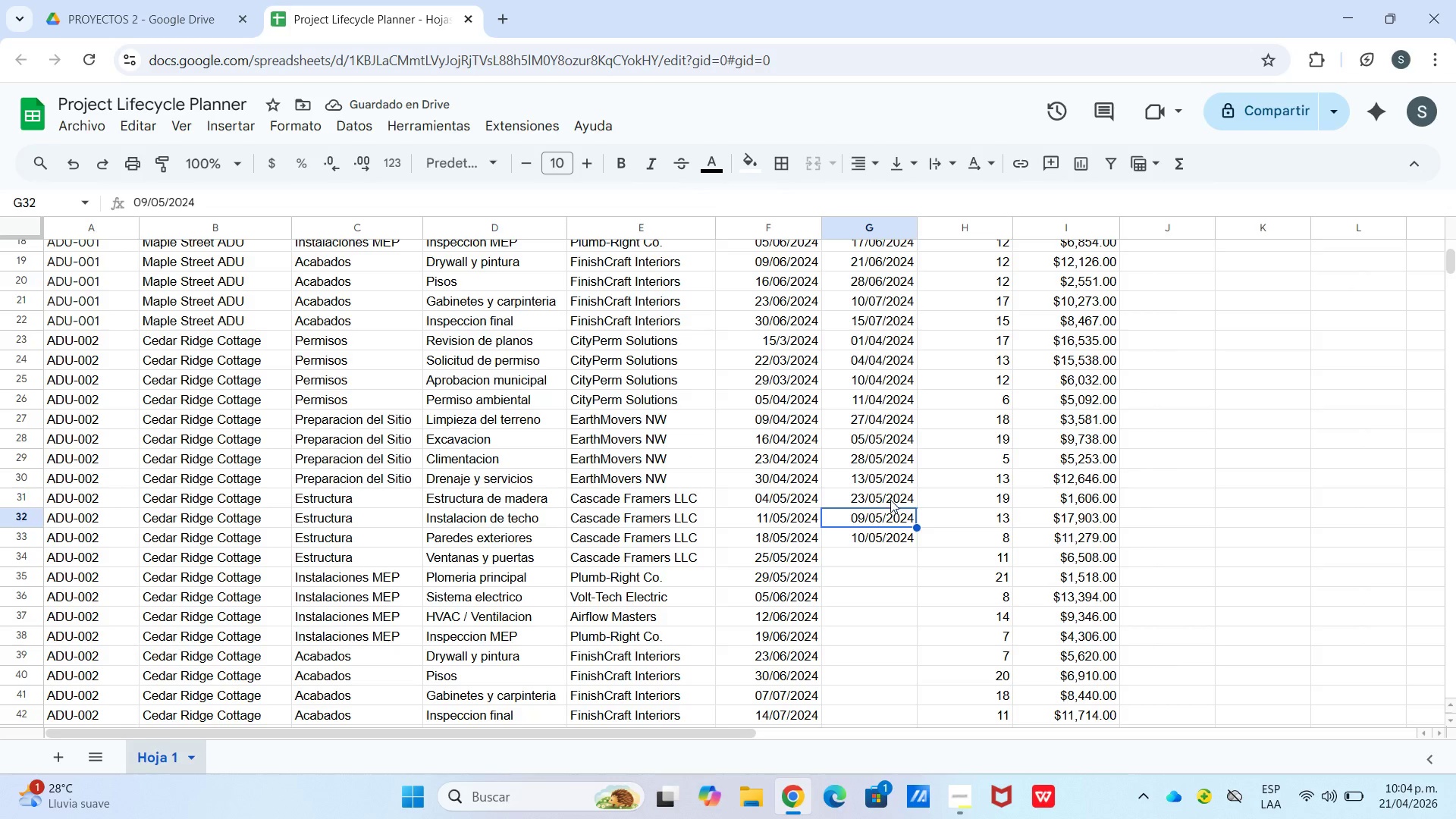 
triple_click([890, 500])
 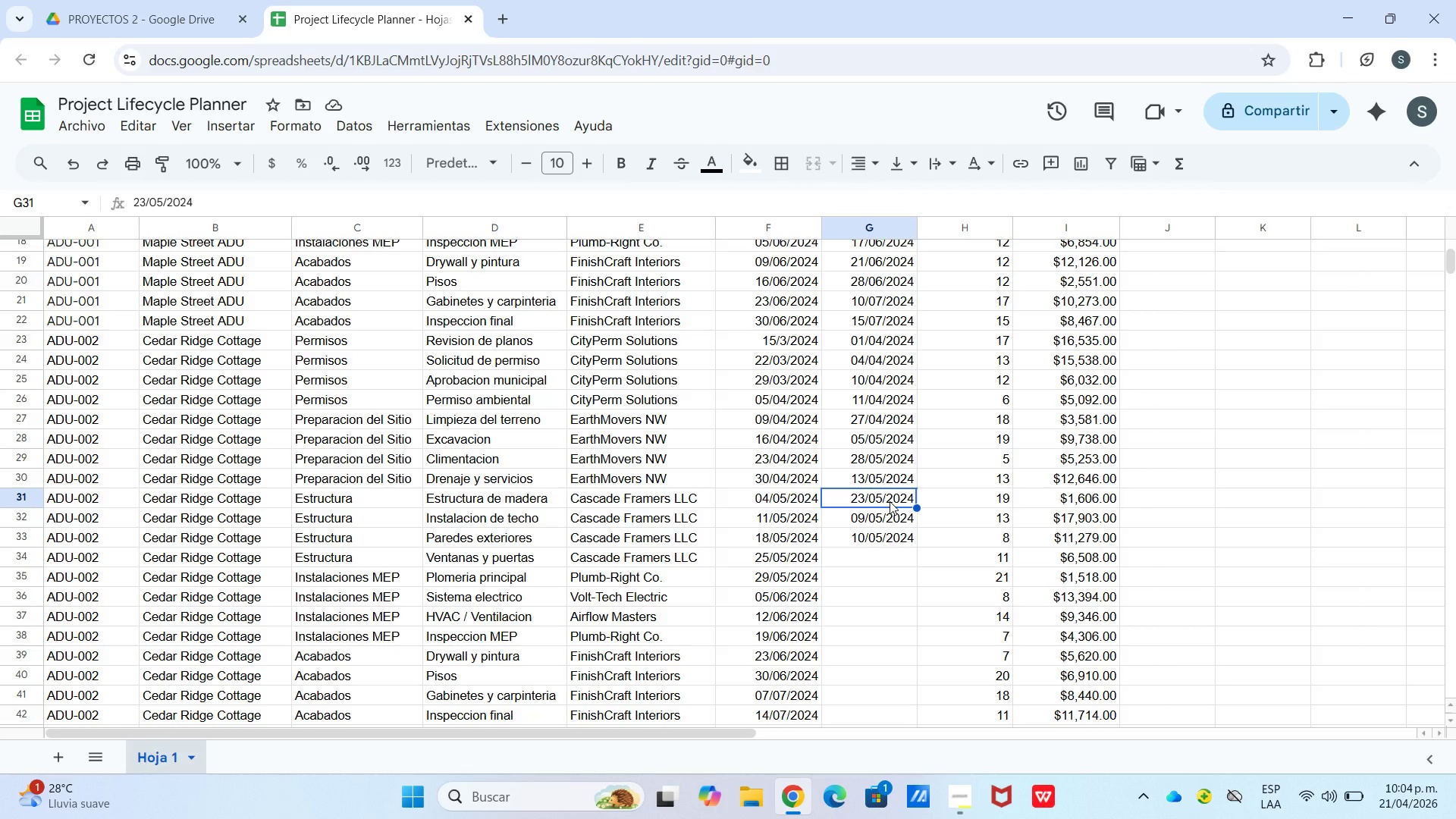 
double_click([885, 521])
 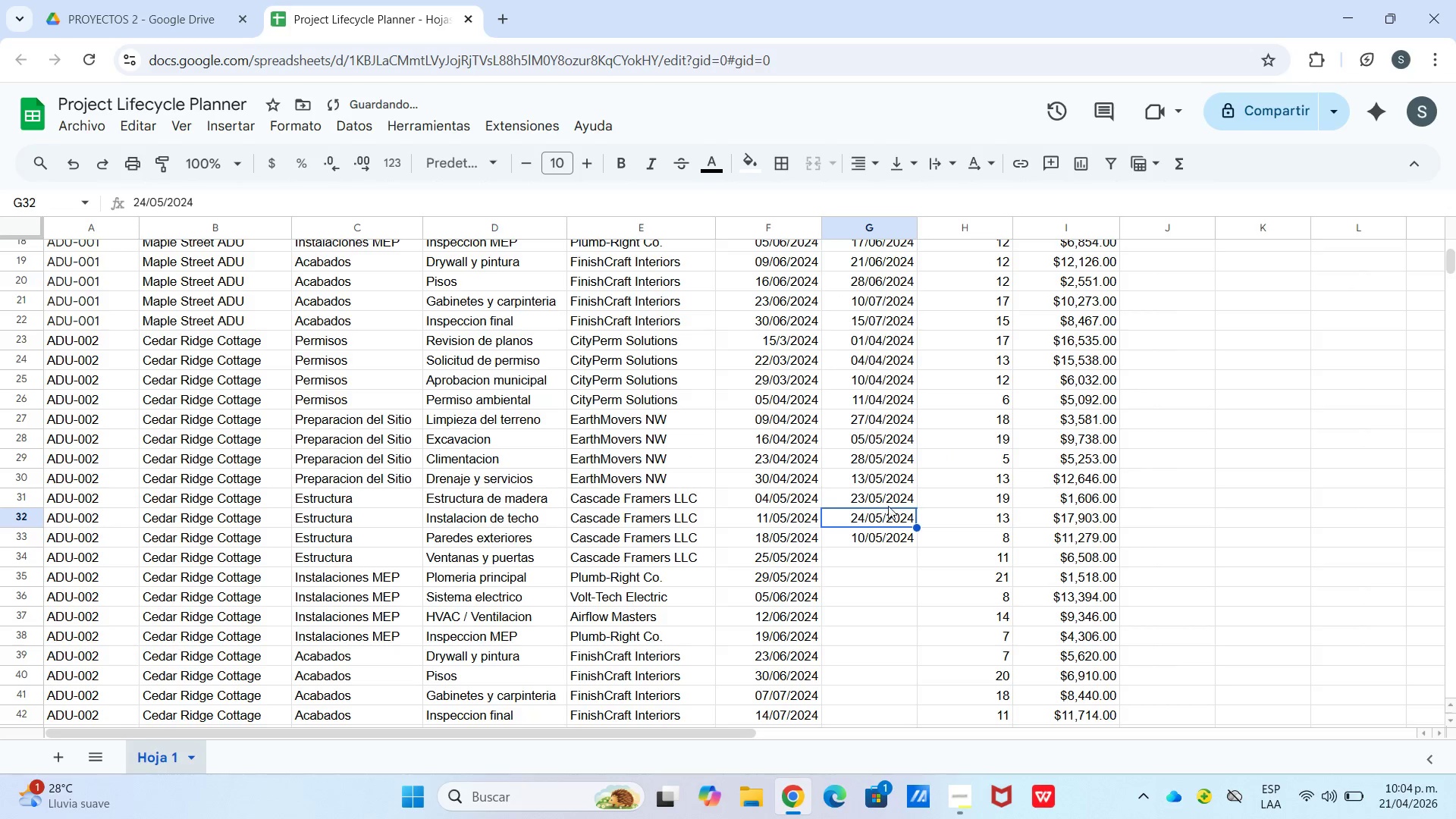 
left_click([884, 539])
 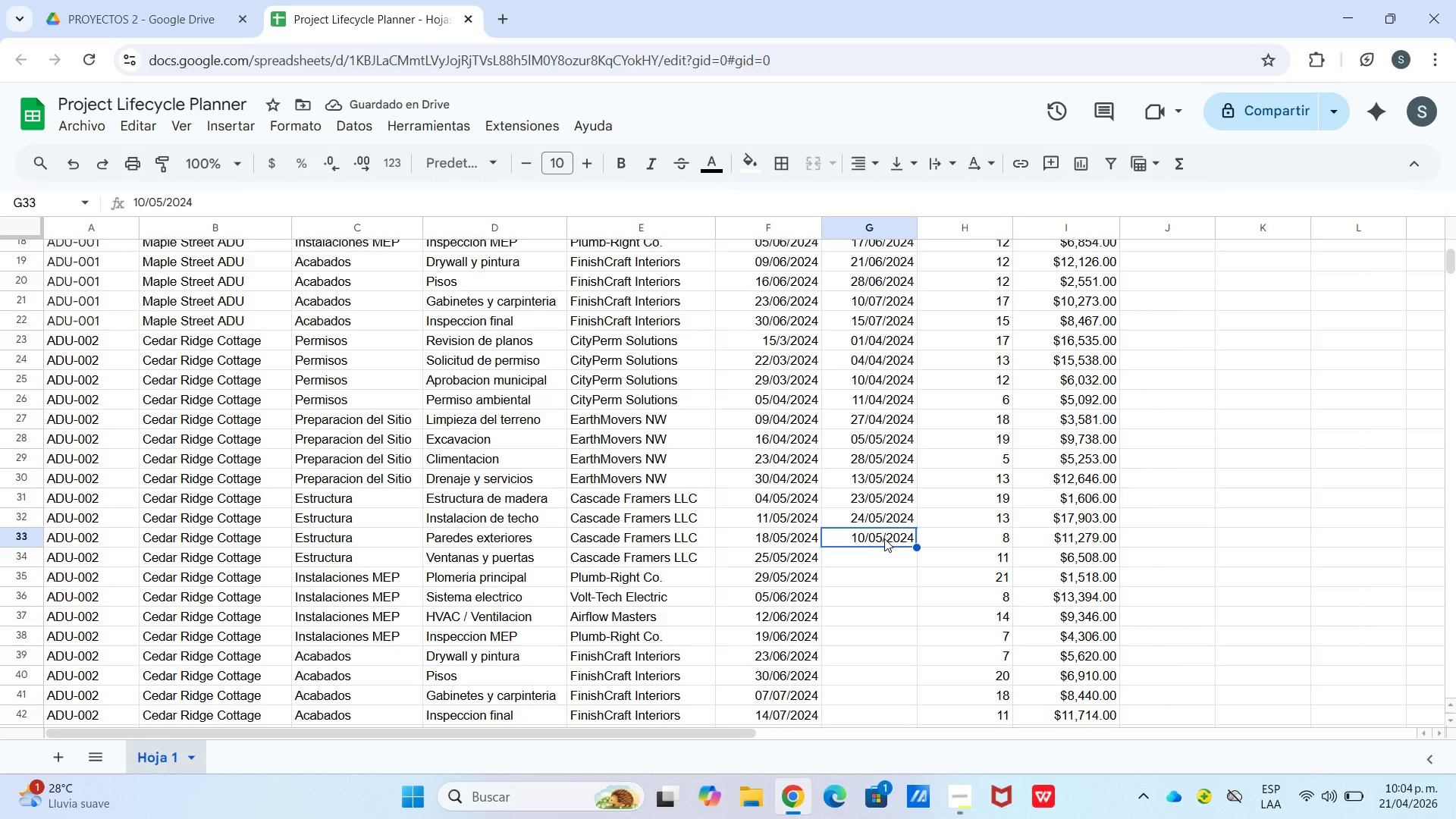 
double_click([885, 538])
 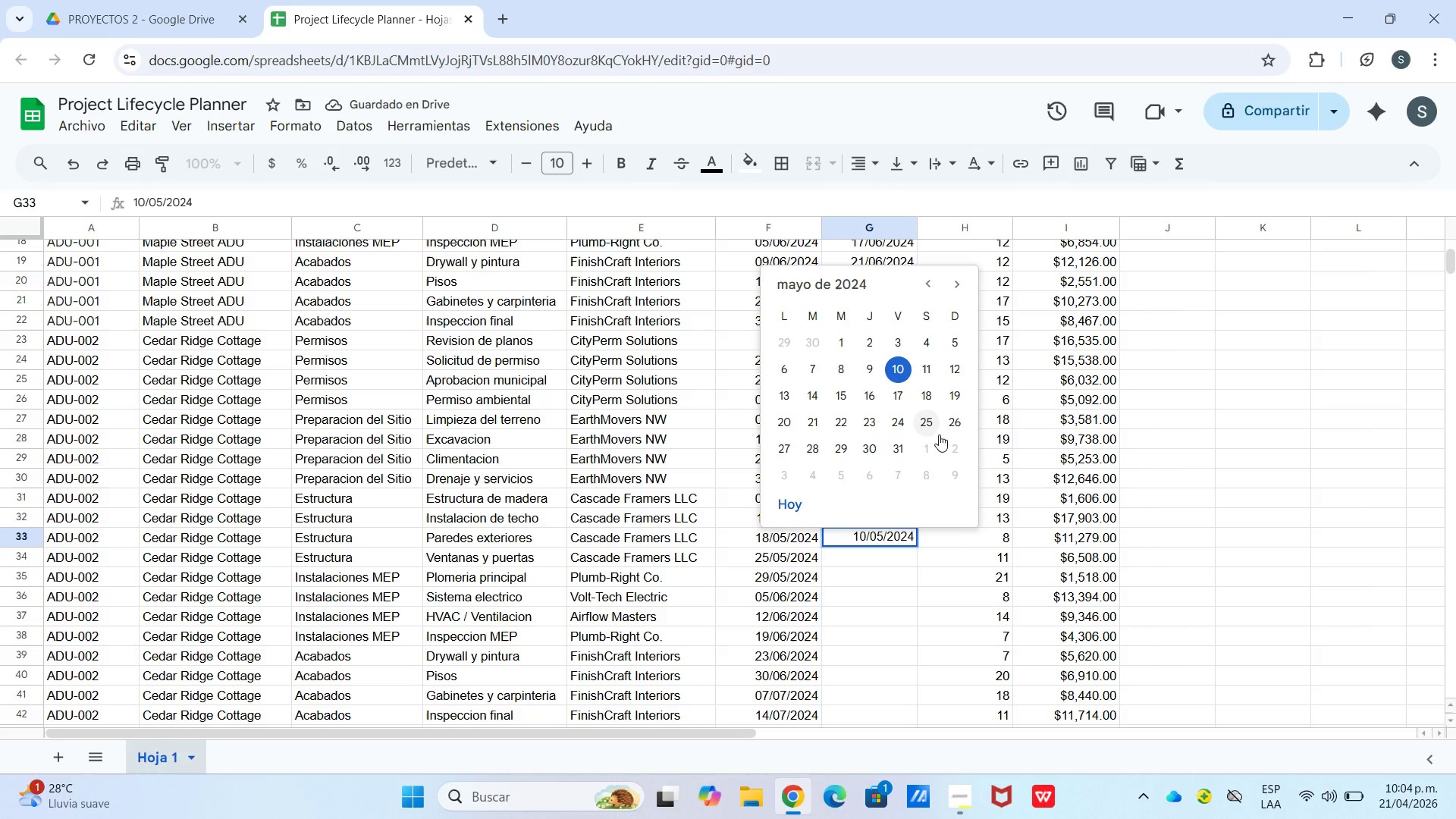 
left_click([954, 425])
 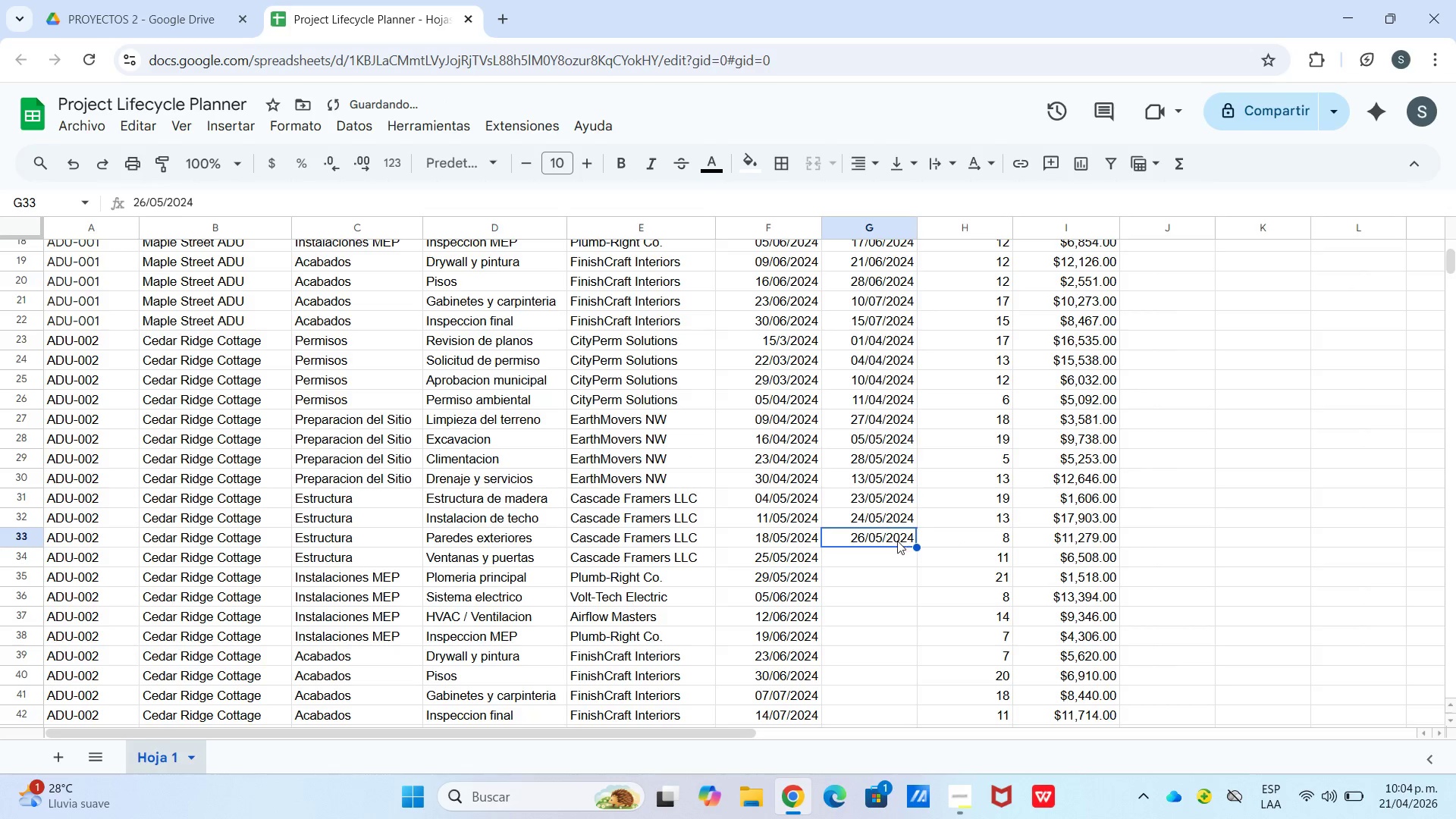 
left_click([895, 552])
 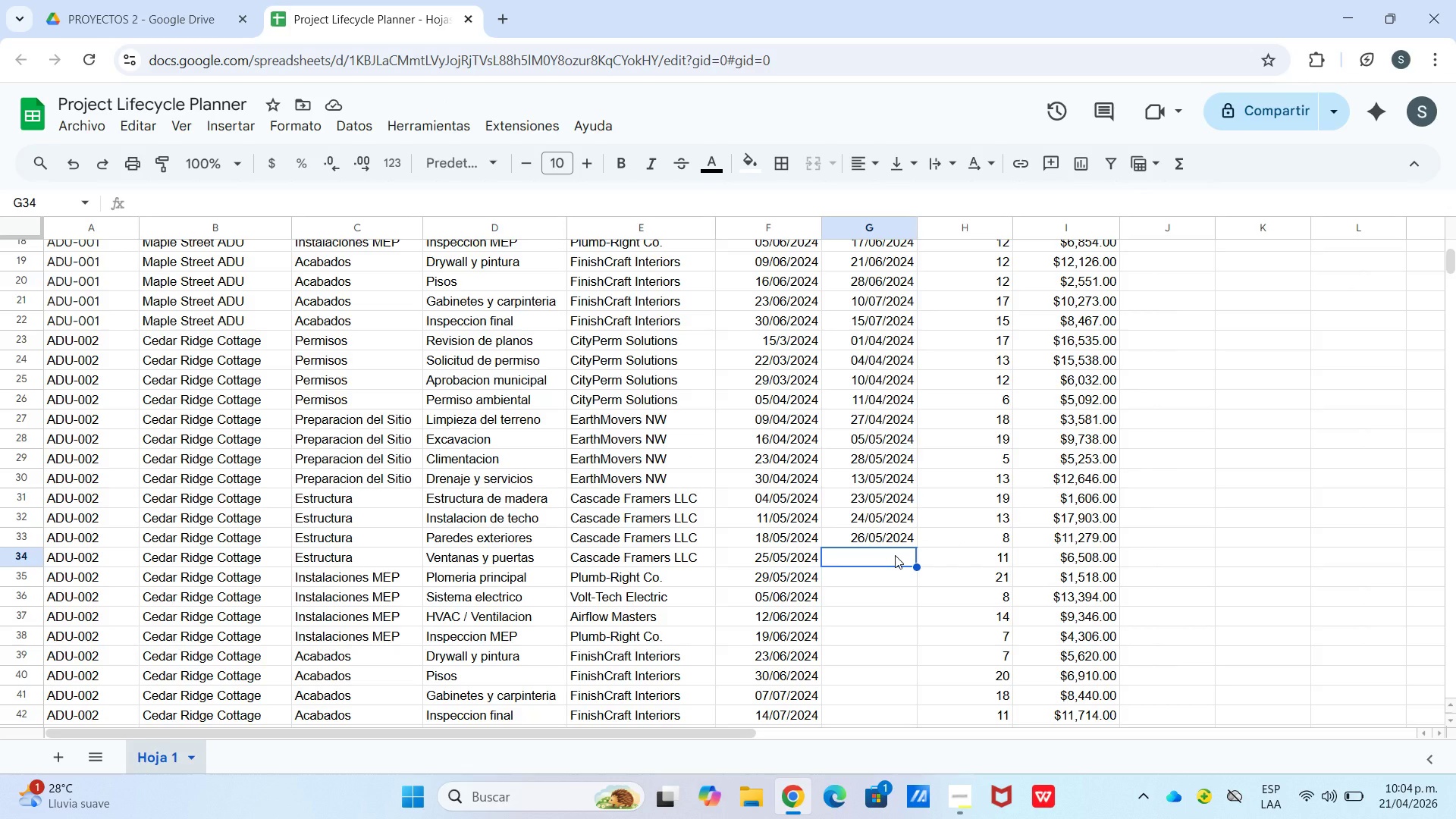 
wait(11.27)
 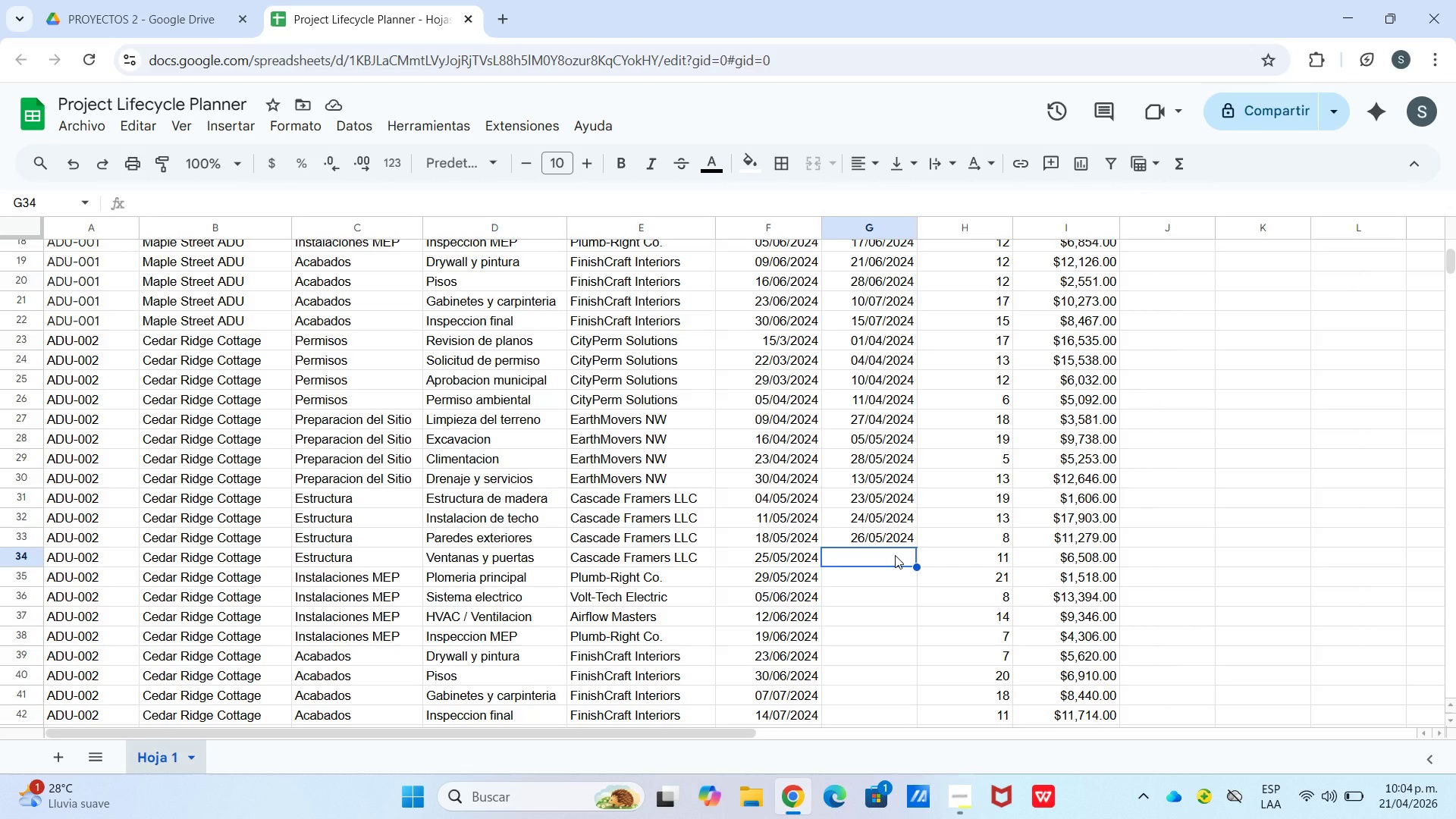 
left_click([907, 540])
 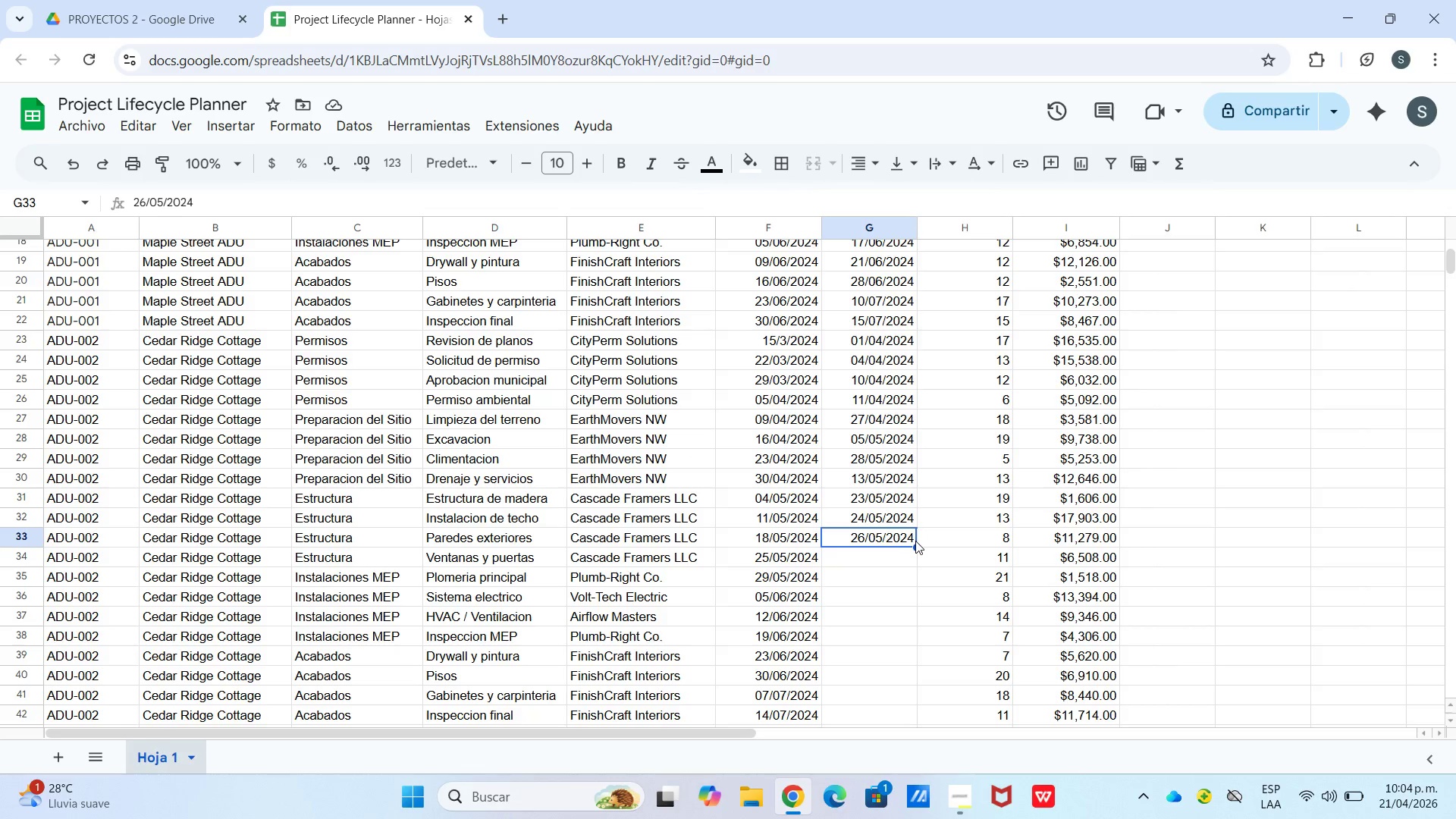 
left_click_drag(start_coordinate=[915, 541], to_coordinate=[917, 549])
 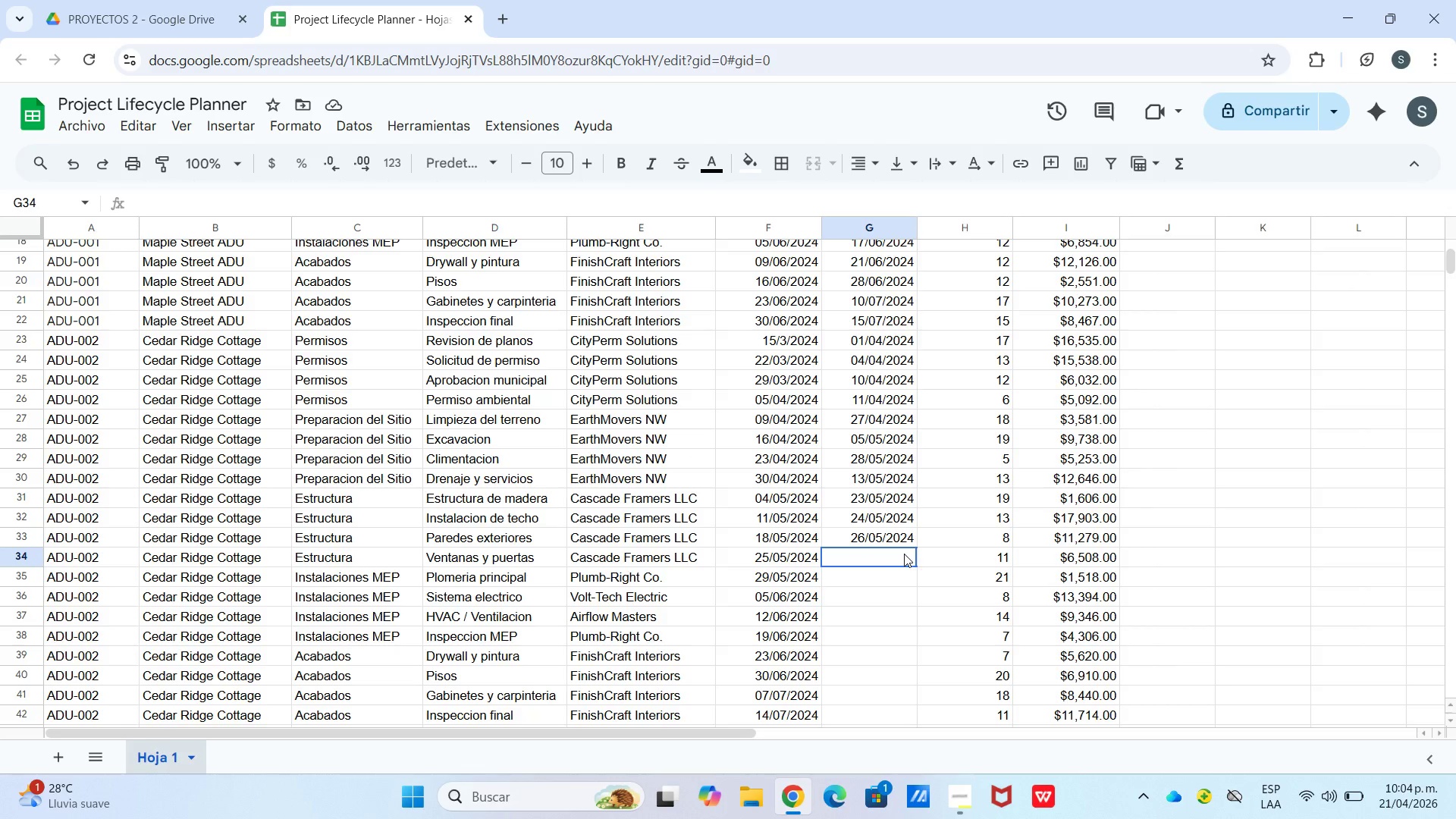 
double_click([899, 537])
 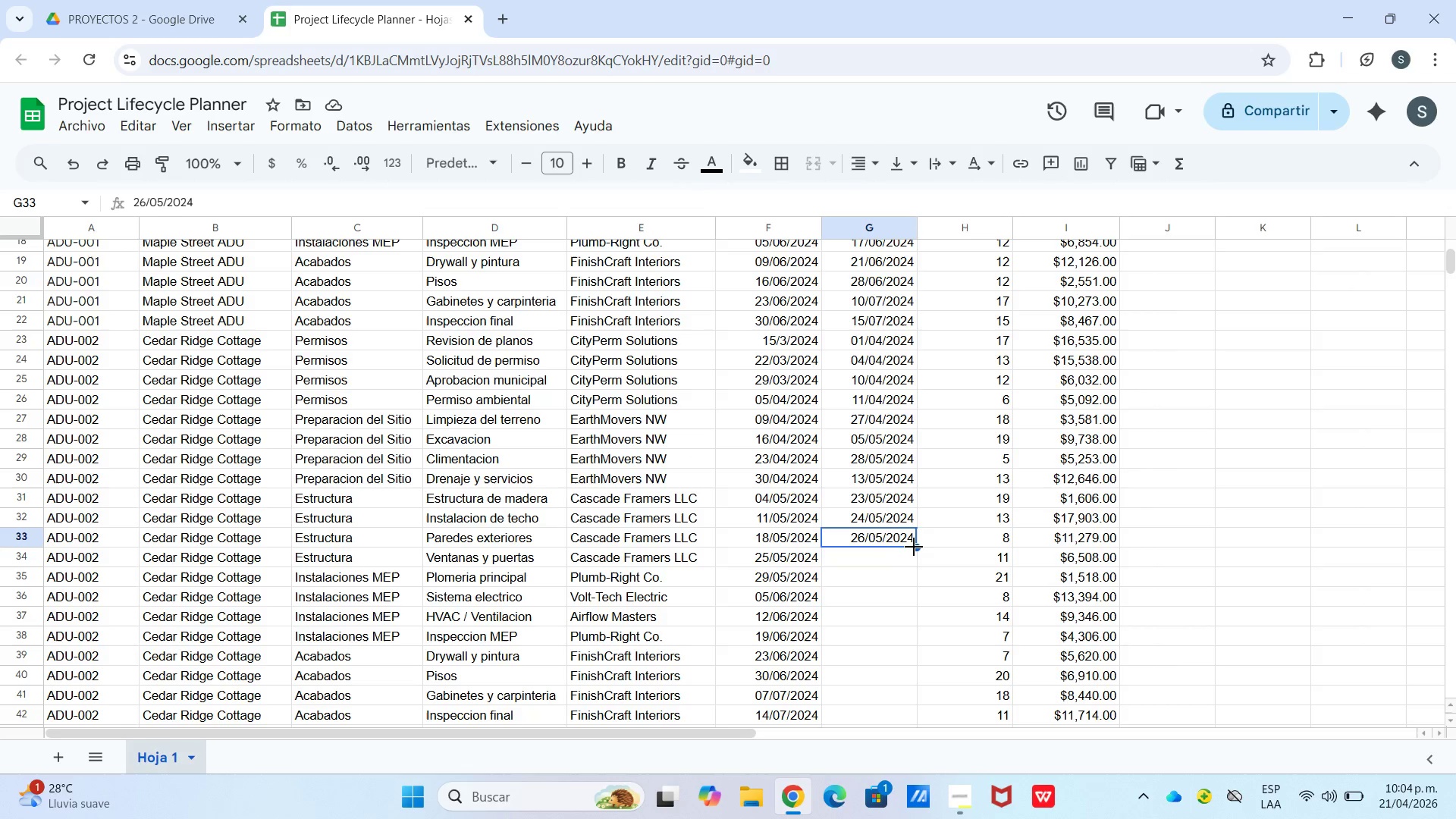 
left_click_drag(start_coordinate=[914, 547], to_coordinate=[912, 557])
 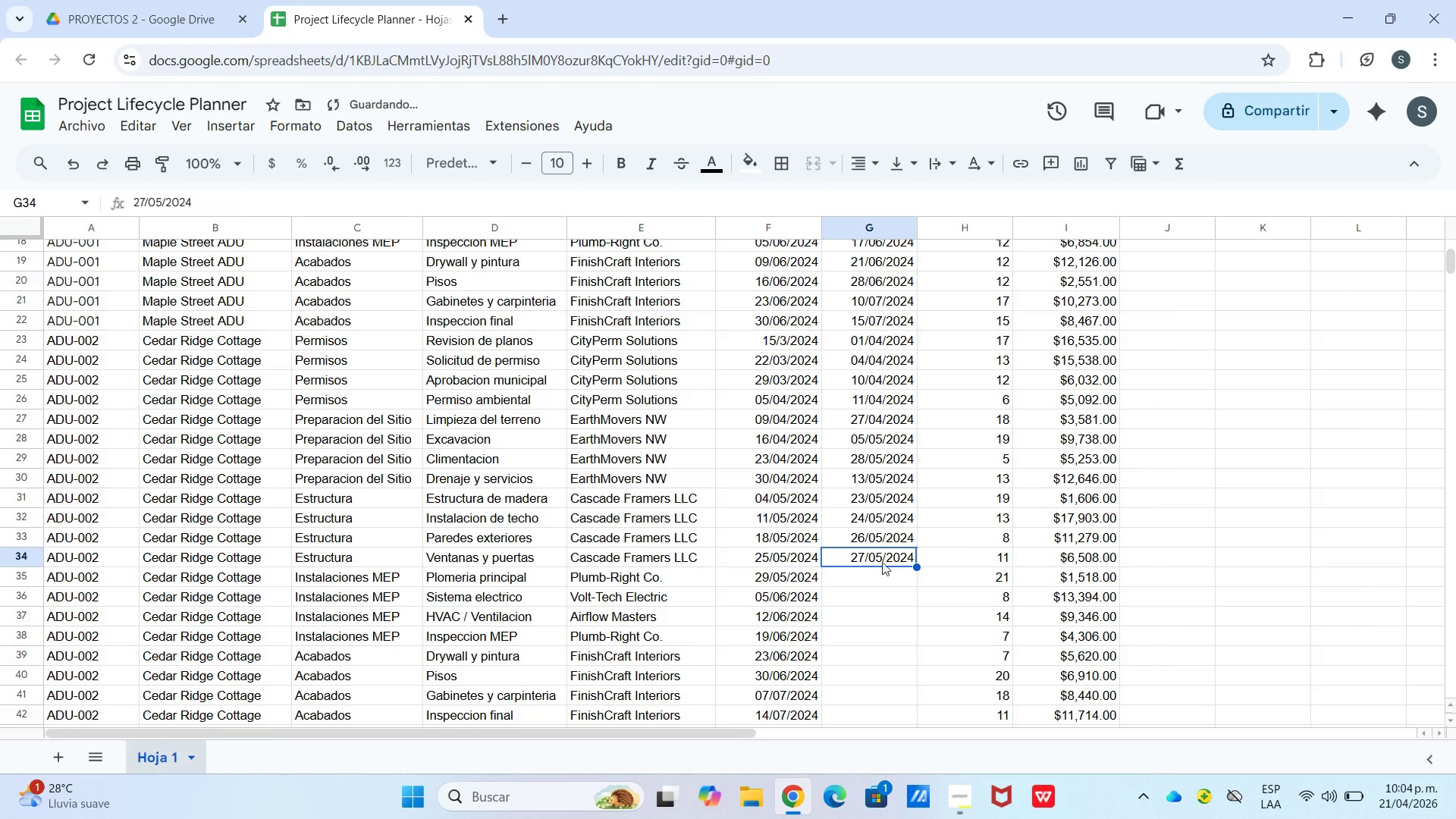 
double_click([884, 554])
 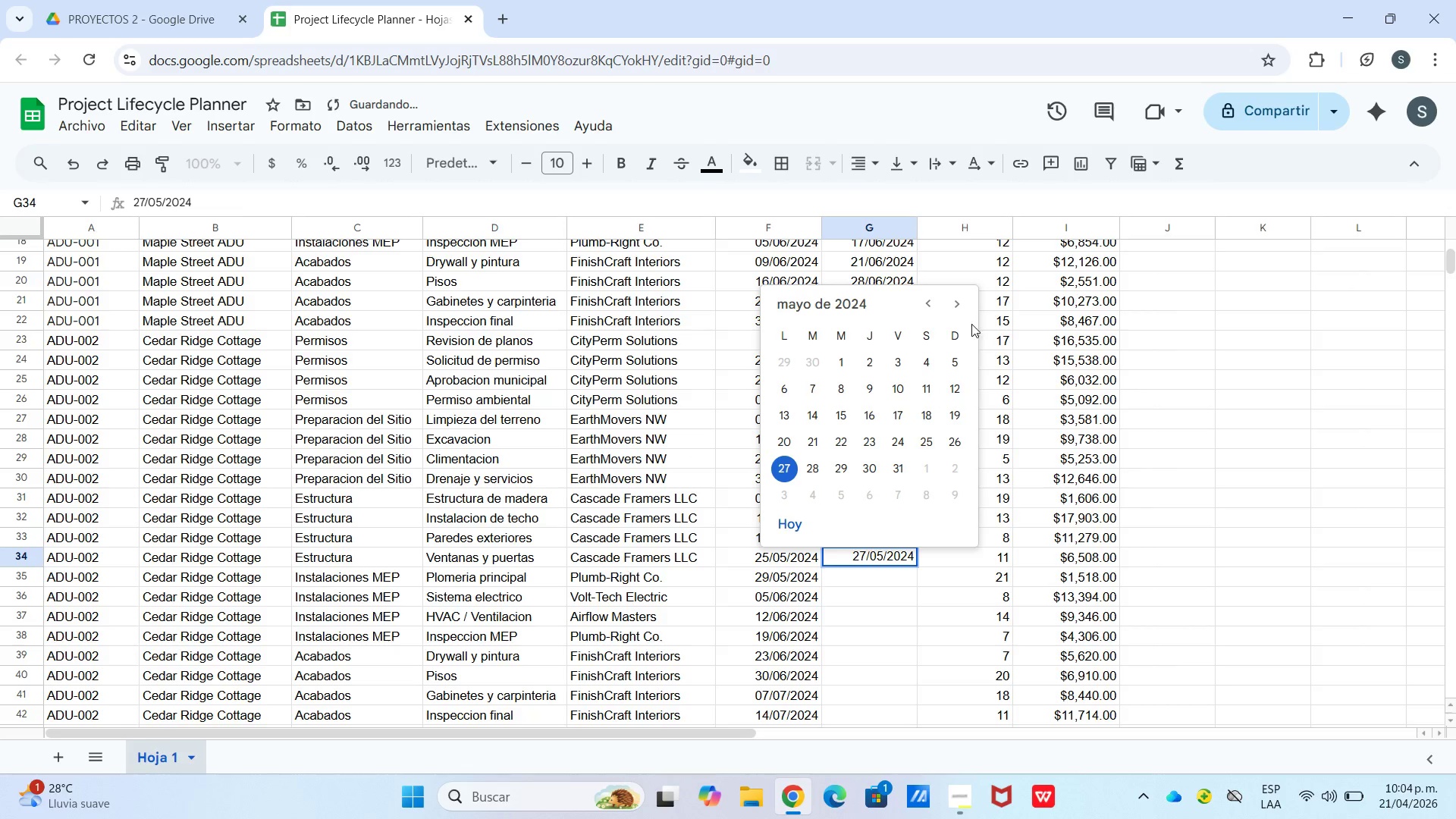 
left_click([962, 306])
 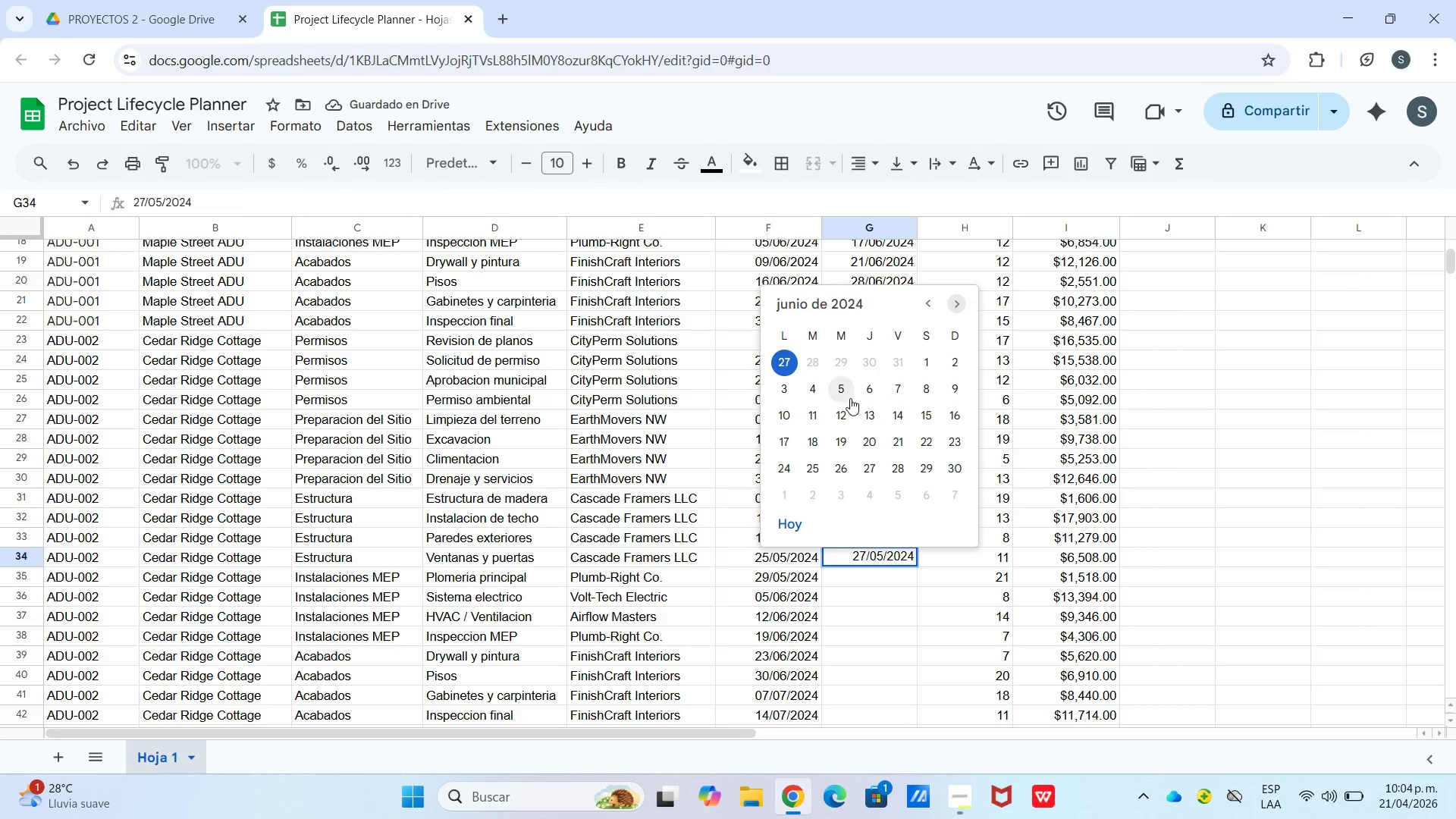 
left_click([844, 392])
 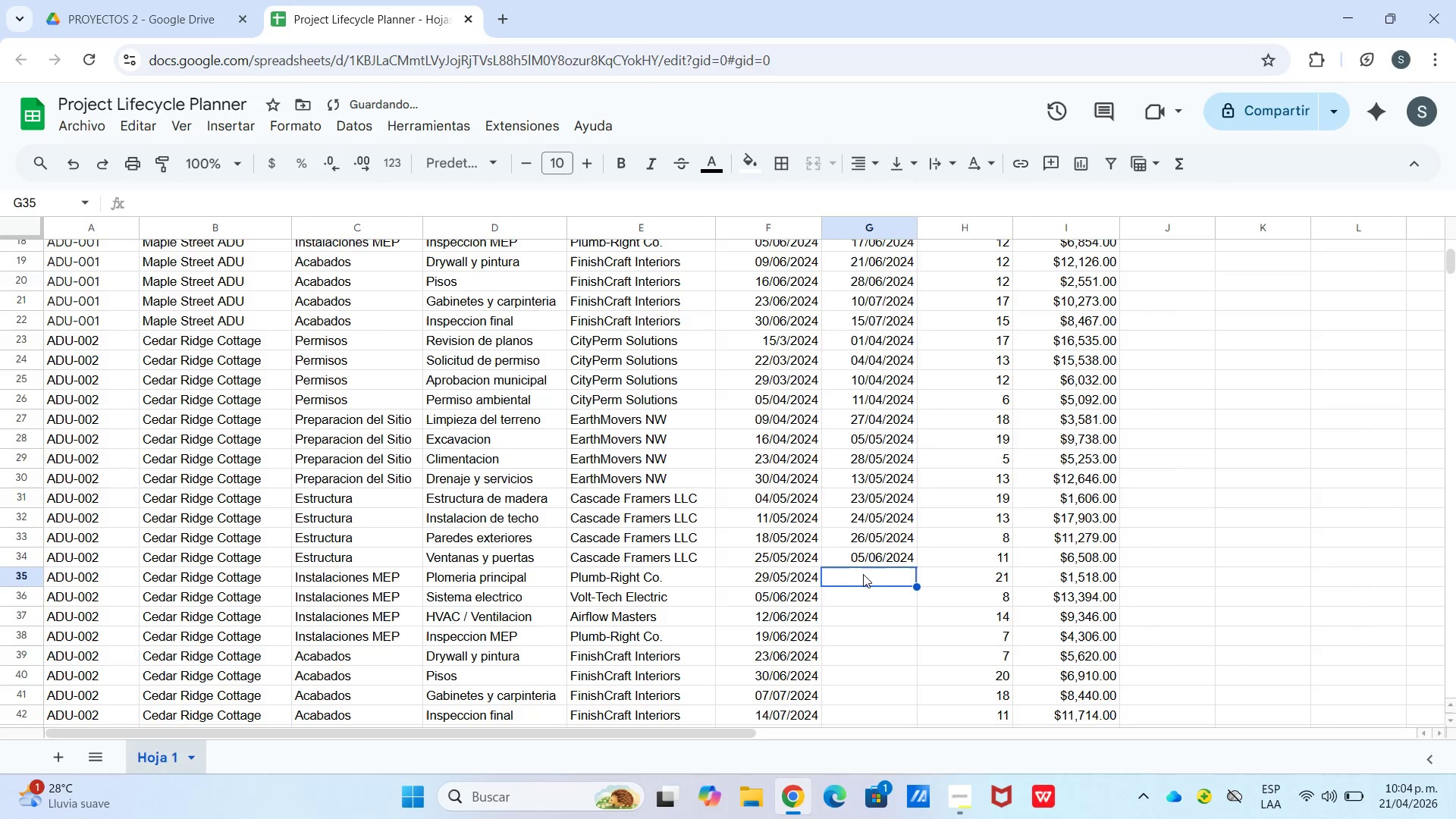 
double_click([877, 551])
 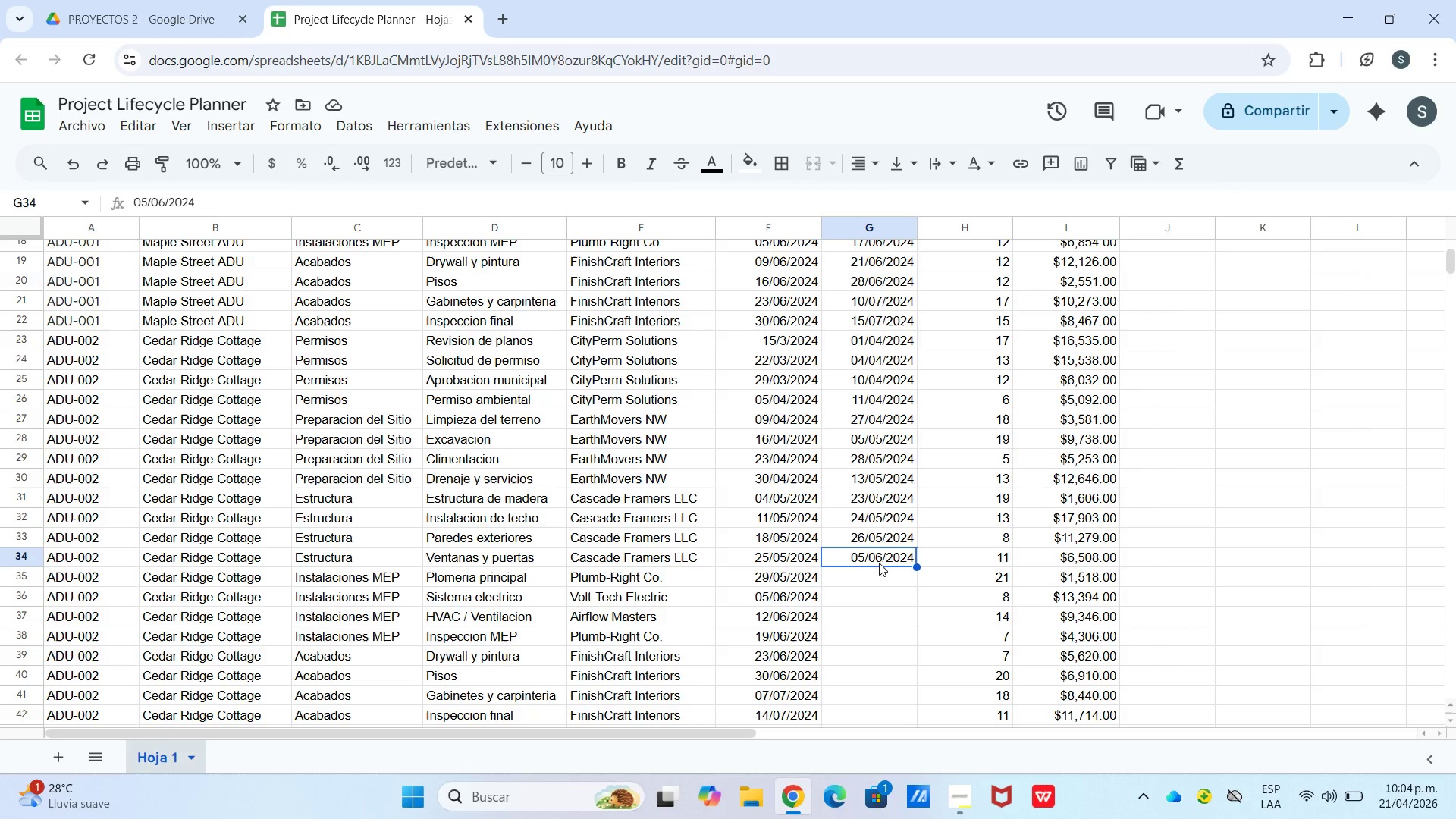 
wait(7.62)
 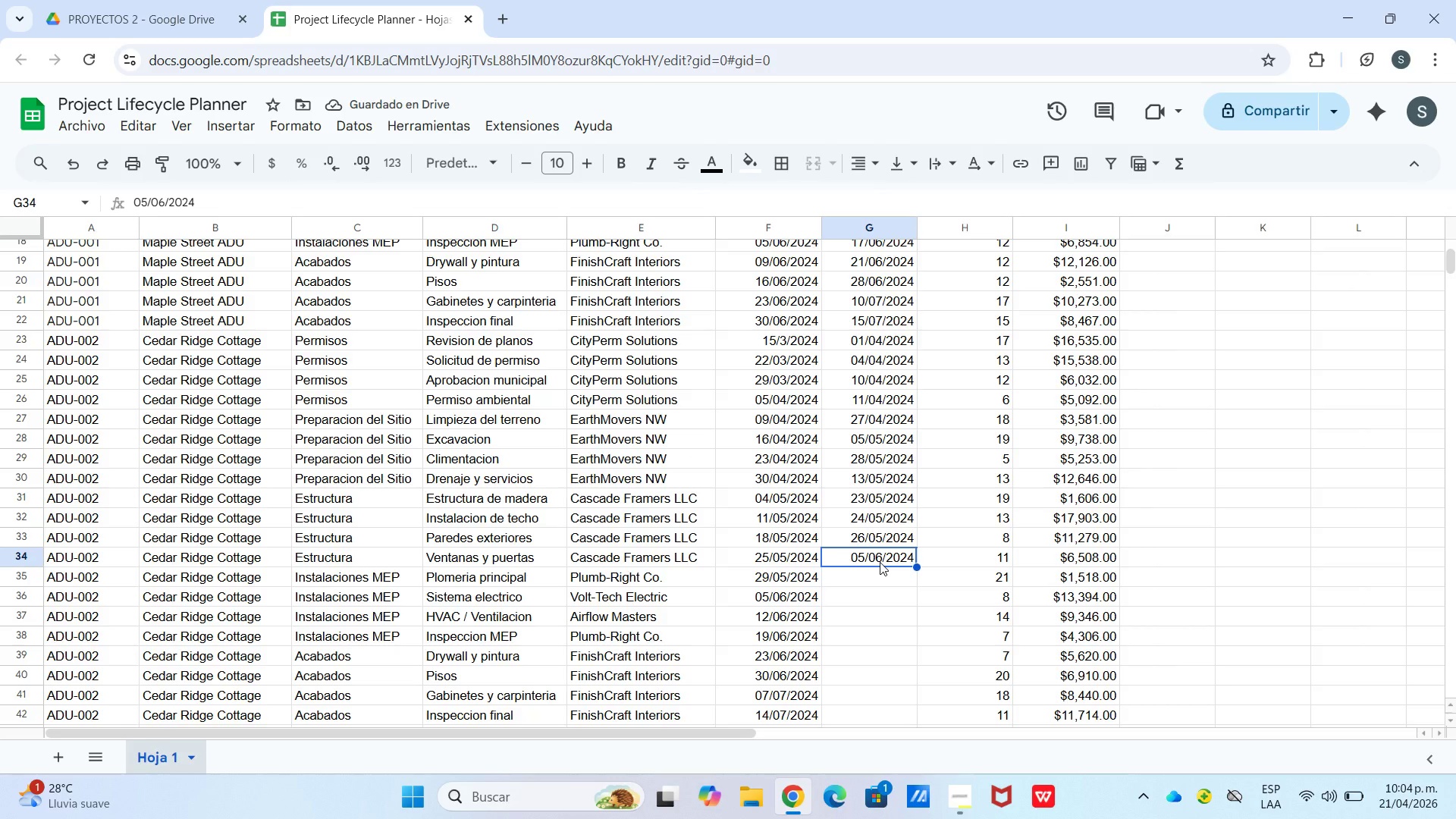 
left_click_drag(start_coordinate=[915, 567], to_coordinate=[900, 642])
 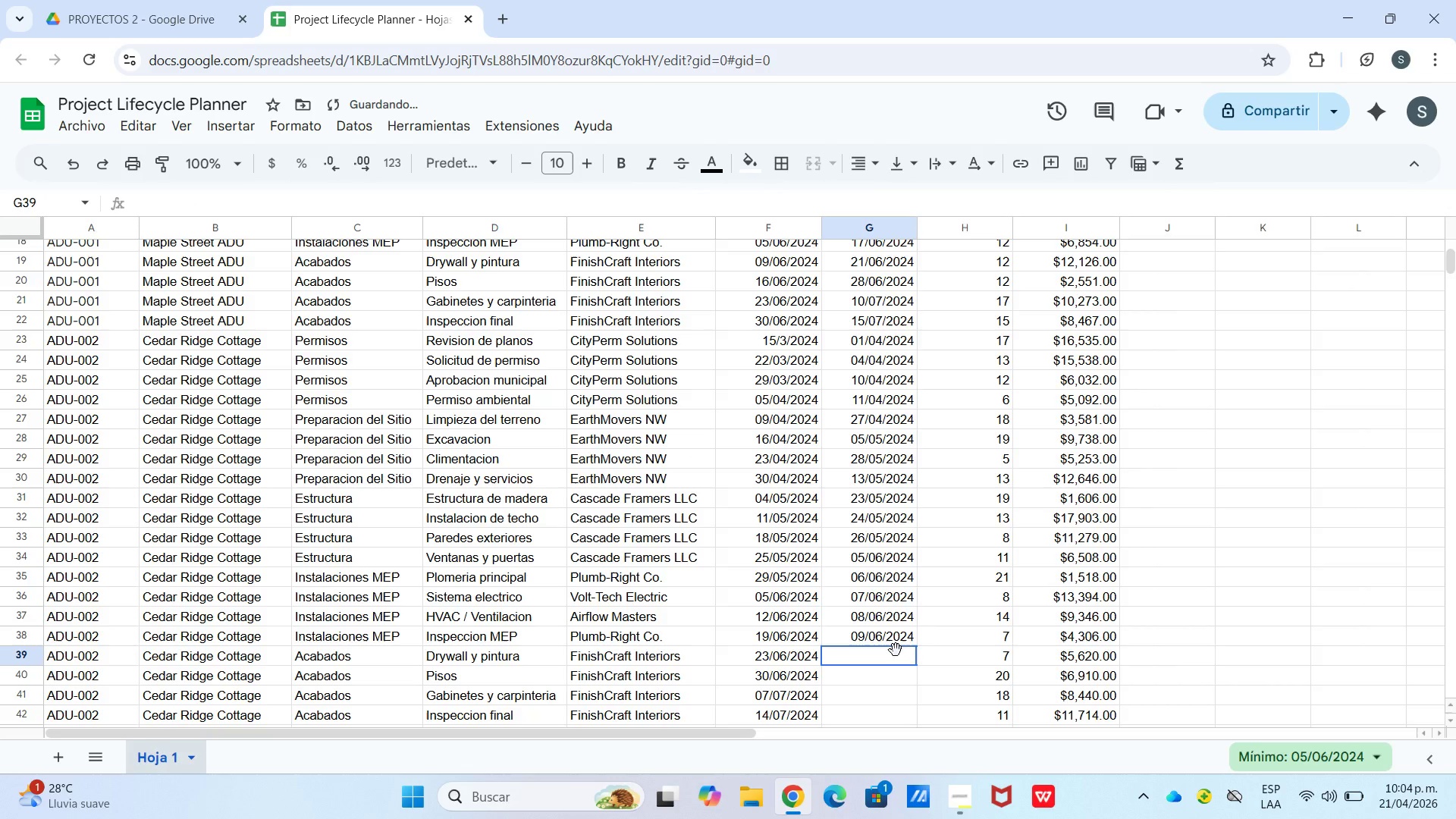 
double_click([896, 638])
 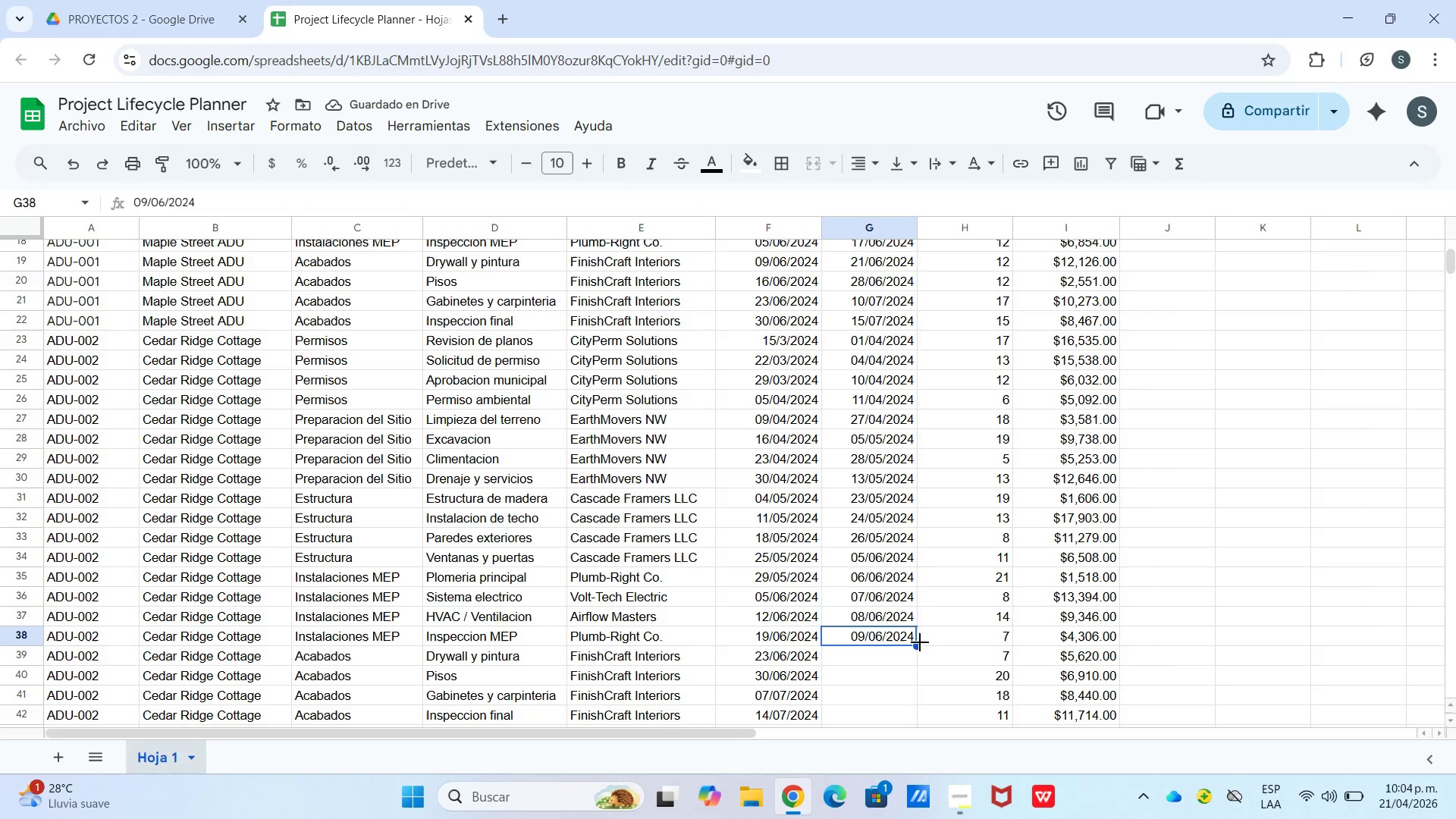 
left_click_drag(start_coordinate=[915, 644], to_coordinate=[914, 657])
 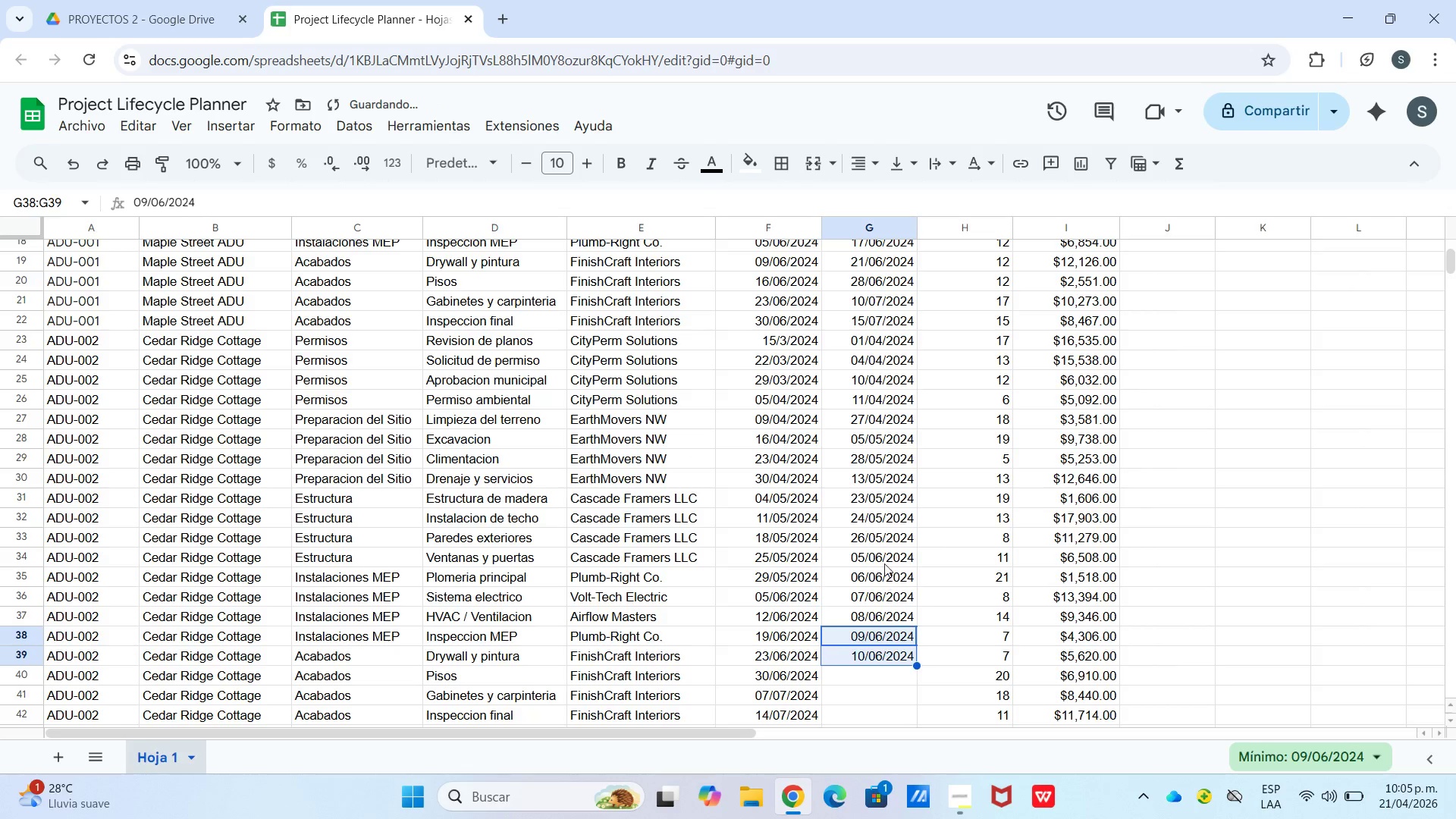 
left_click([883, 551])
 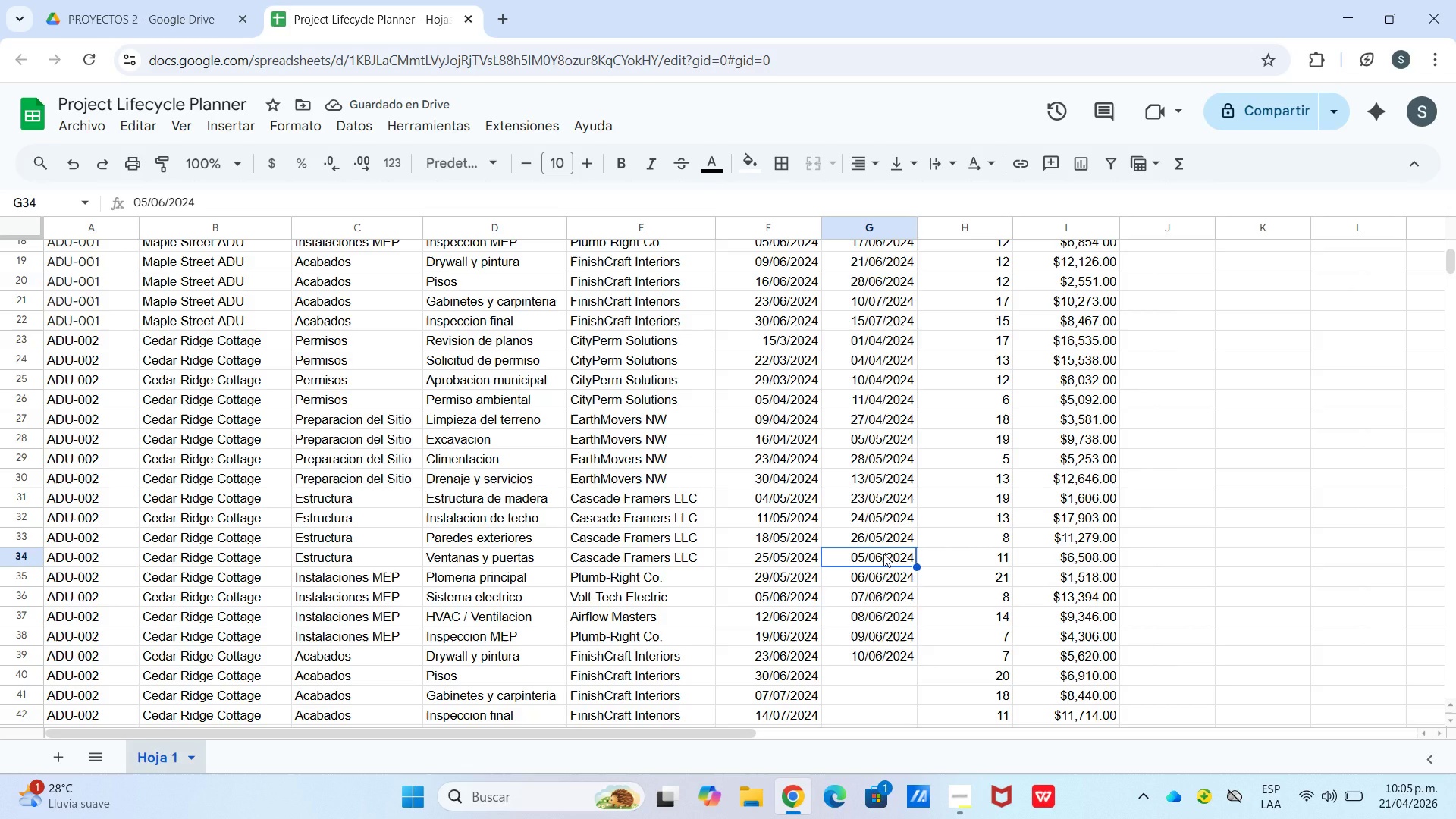 
double_click([883, 573])
 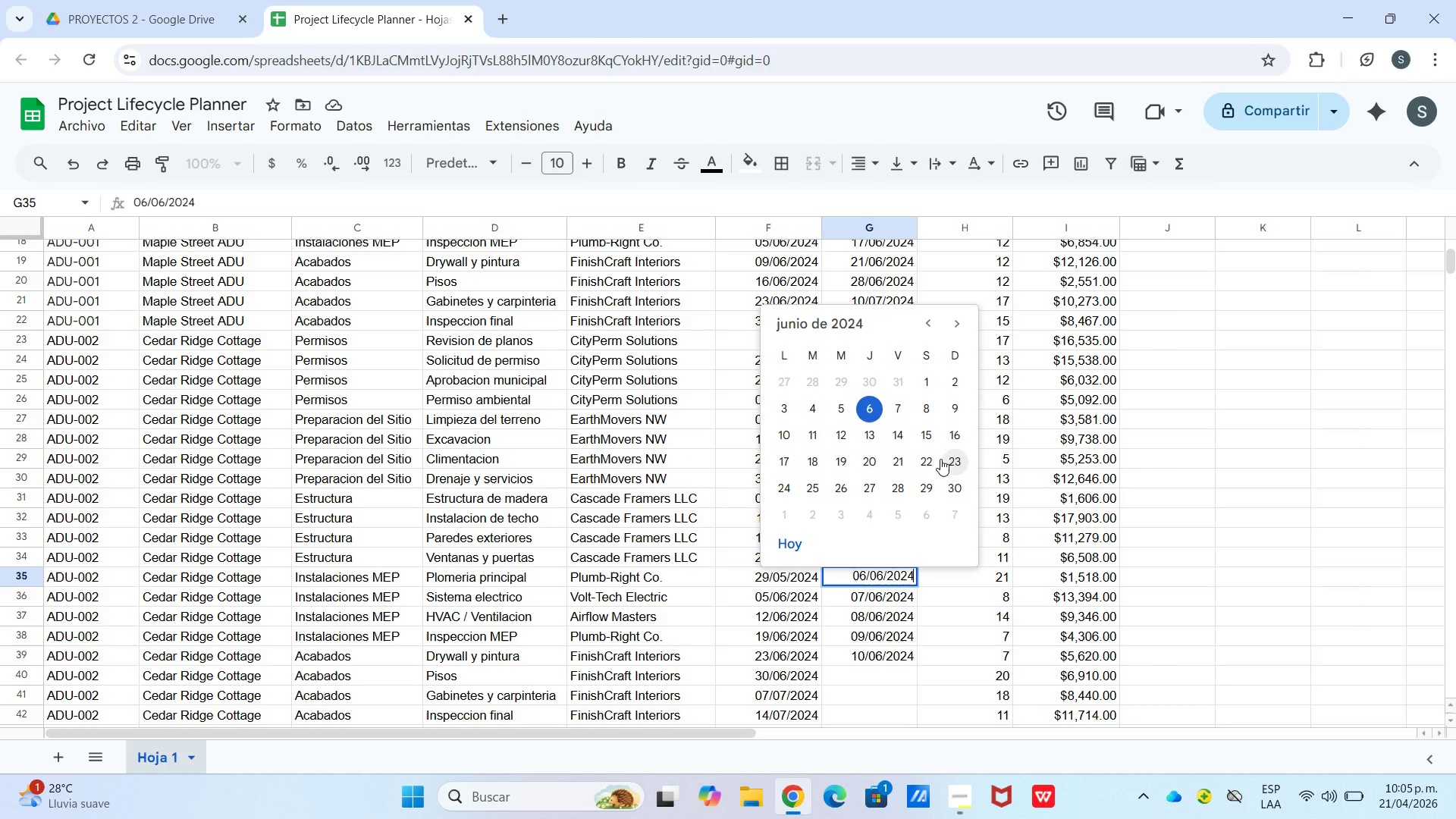 
left_click([839, 464])
 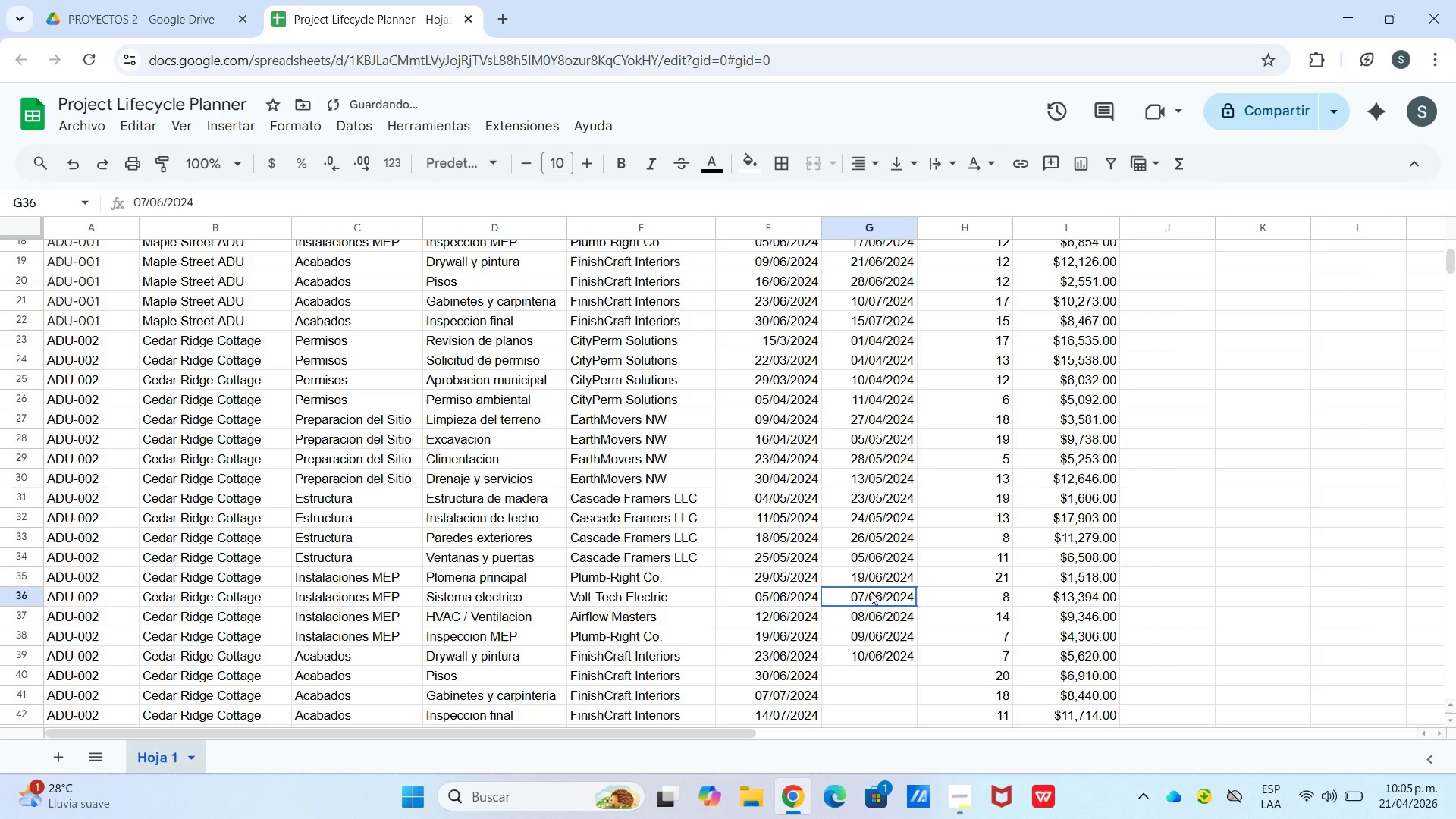 
double_click([871, 592])
 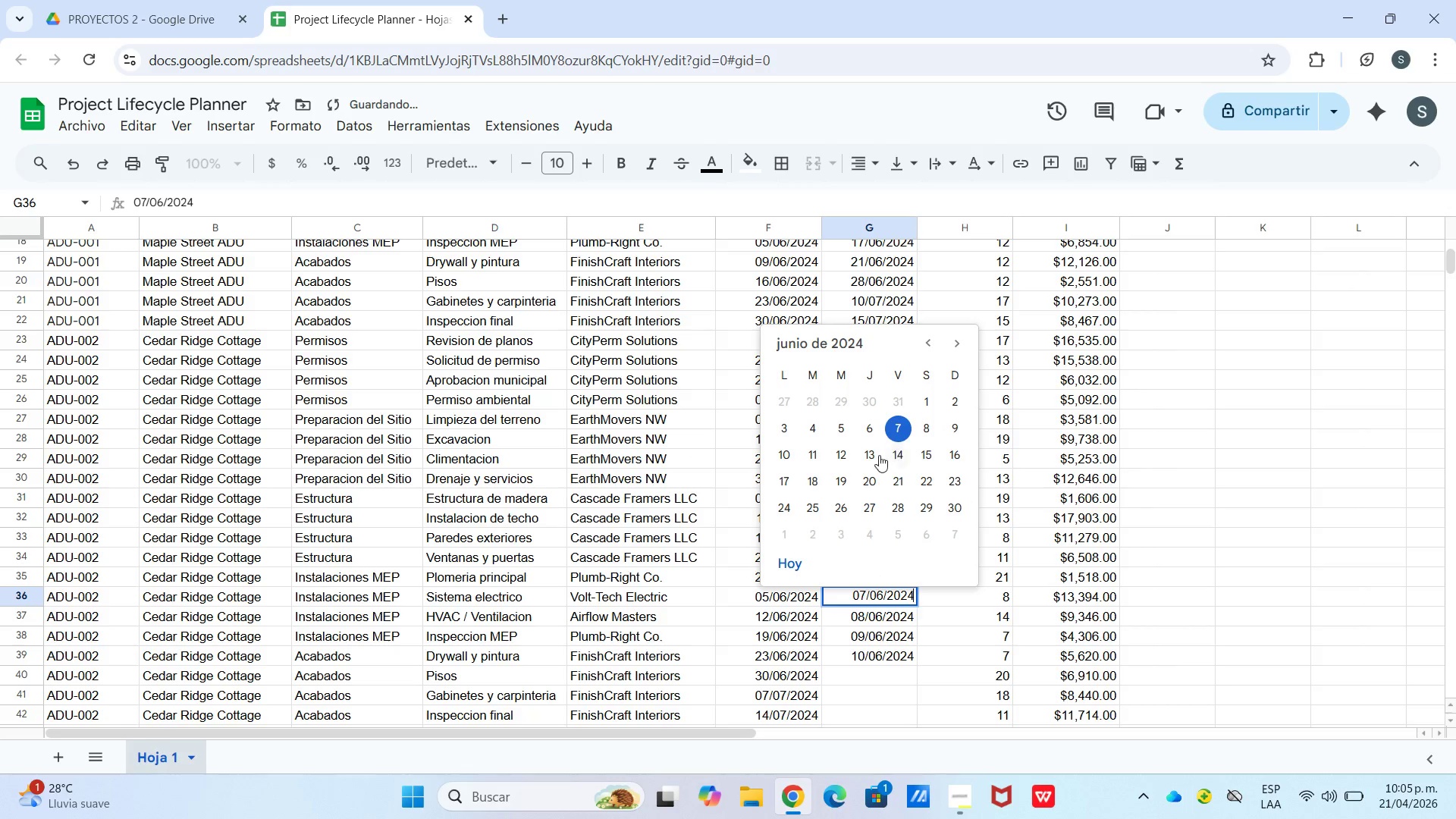 
left_click([873, 453])
 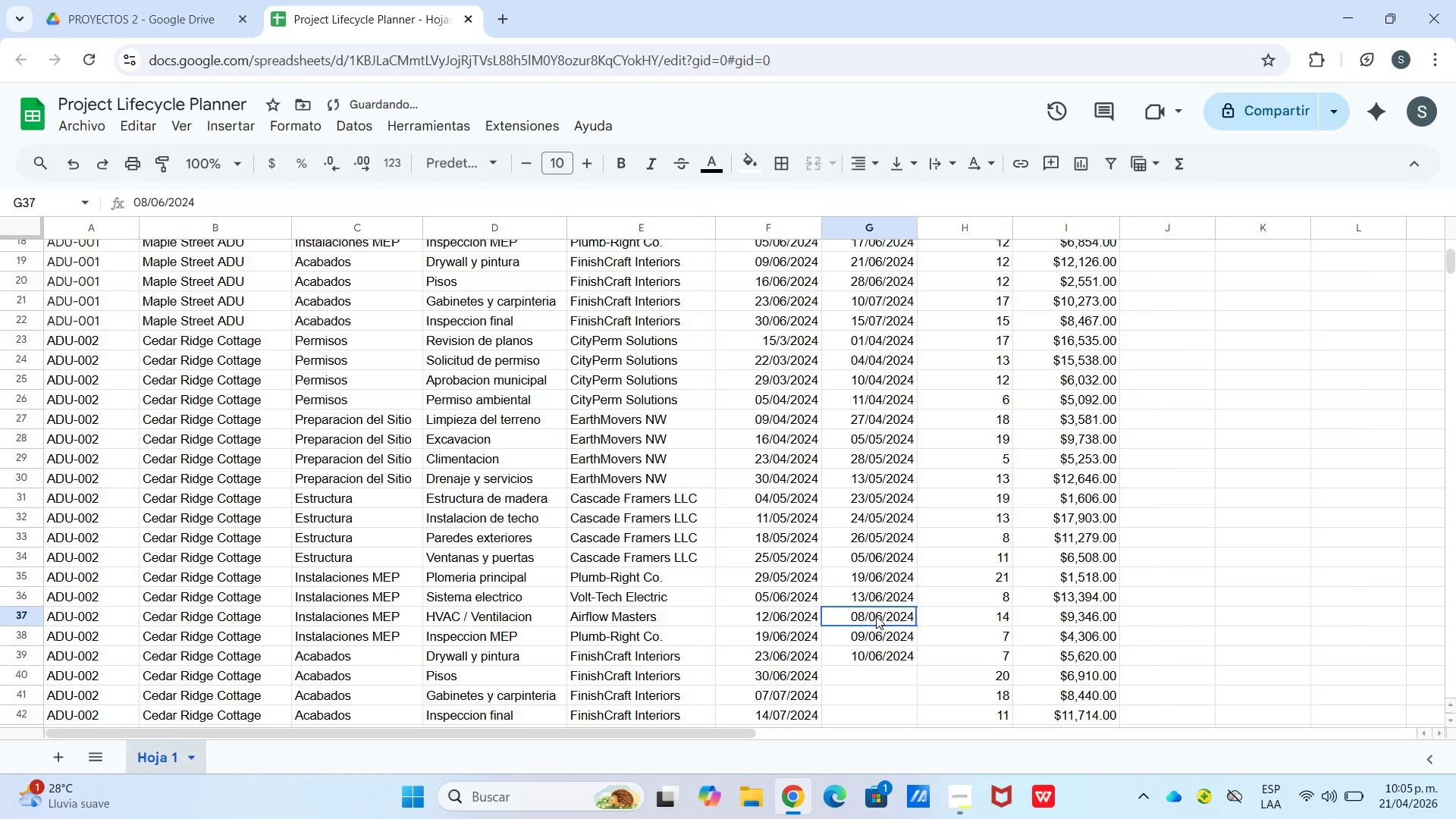 
left_click([876, 616])
 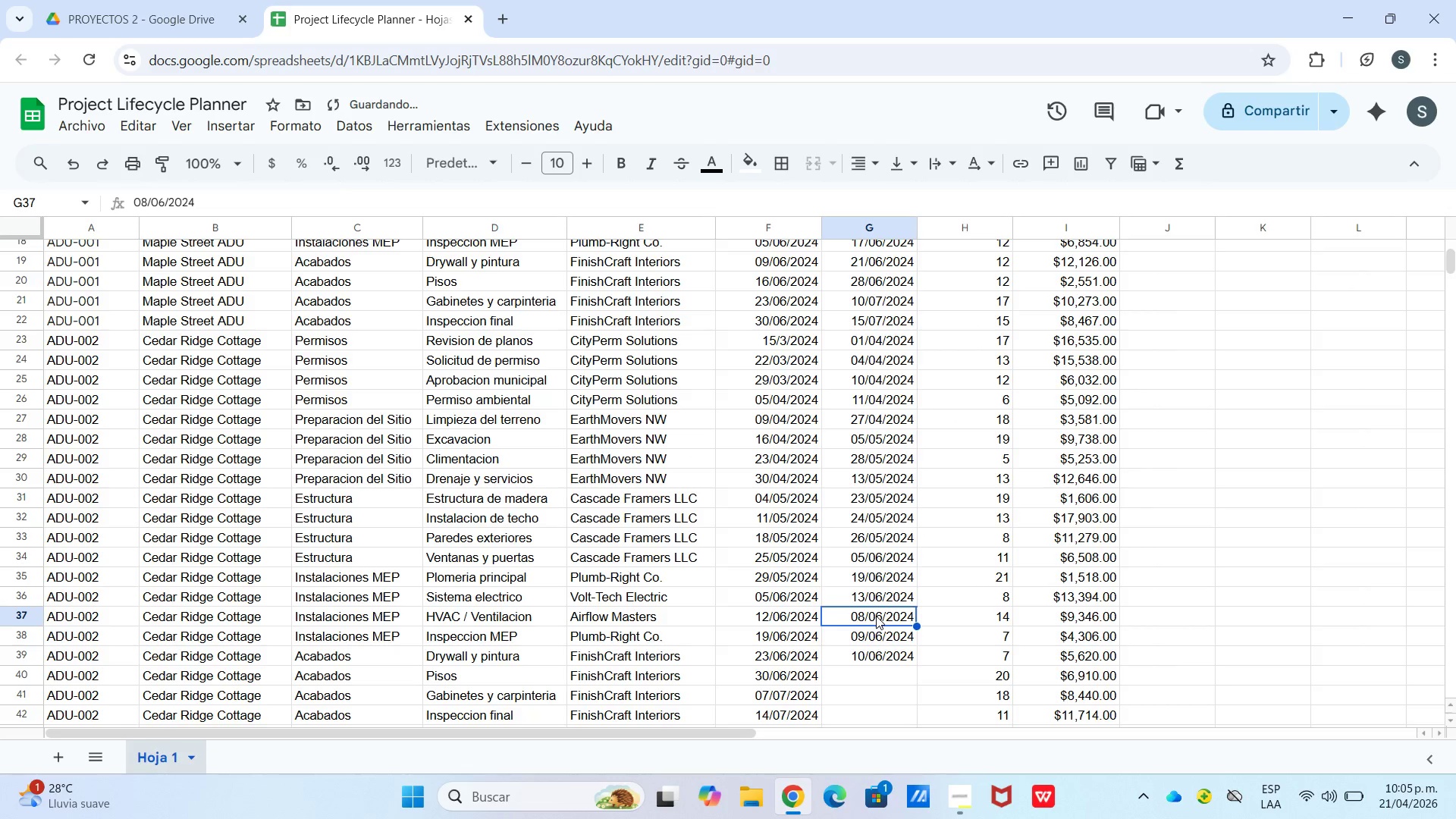 
double_click([876, 616])
 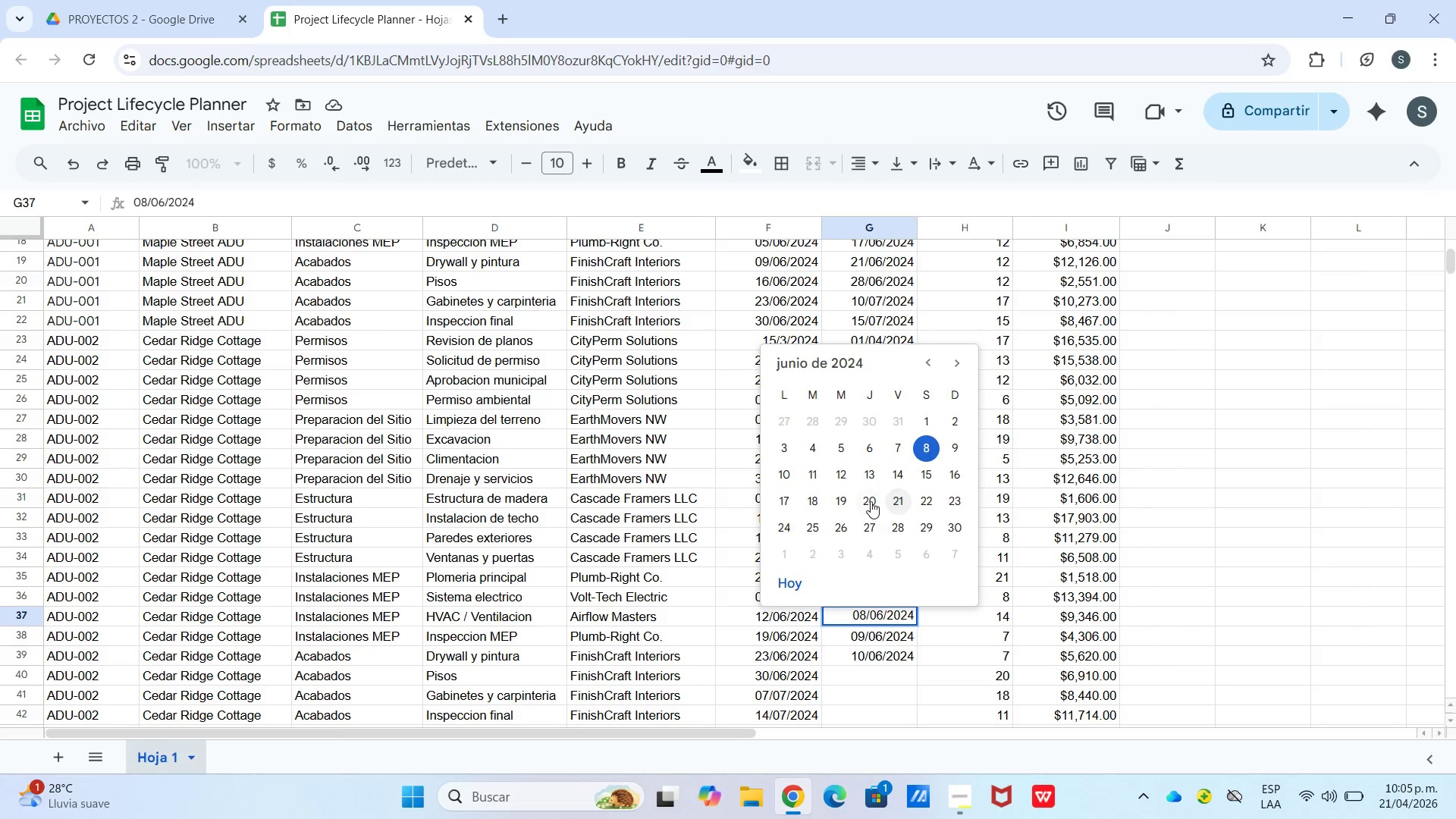 
wait(5.77)
 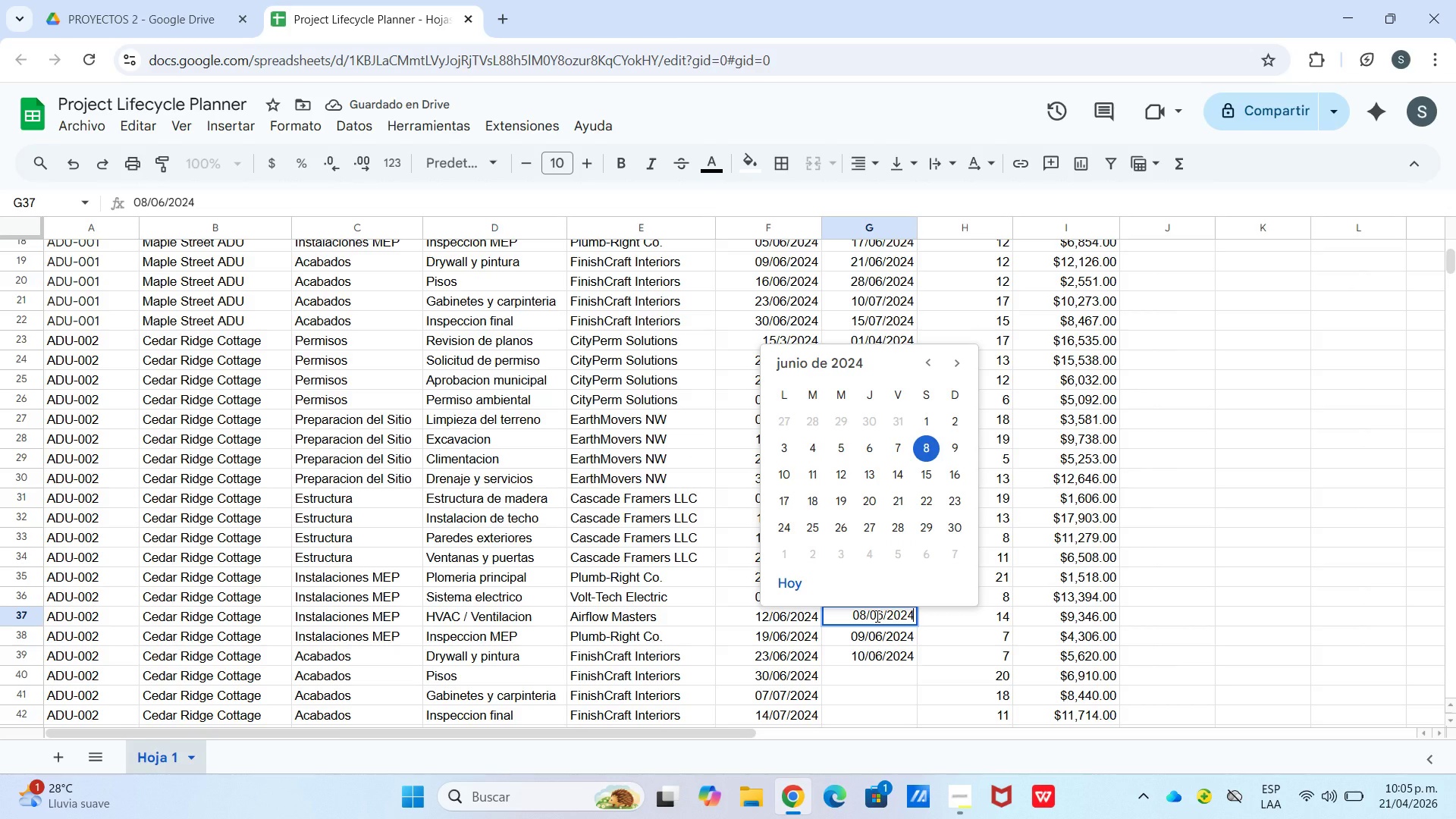 
left_click([837, 530])
 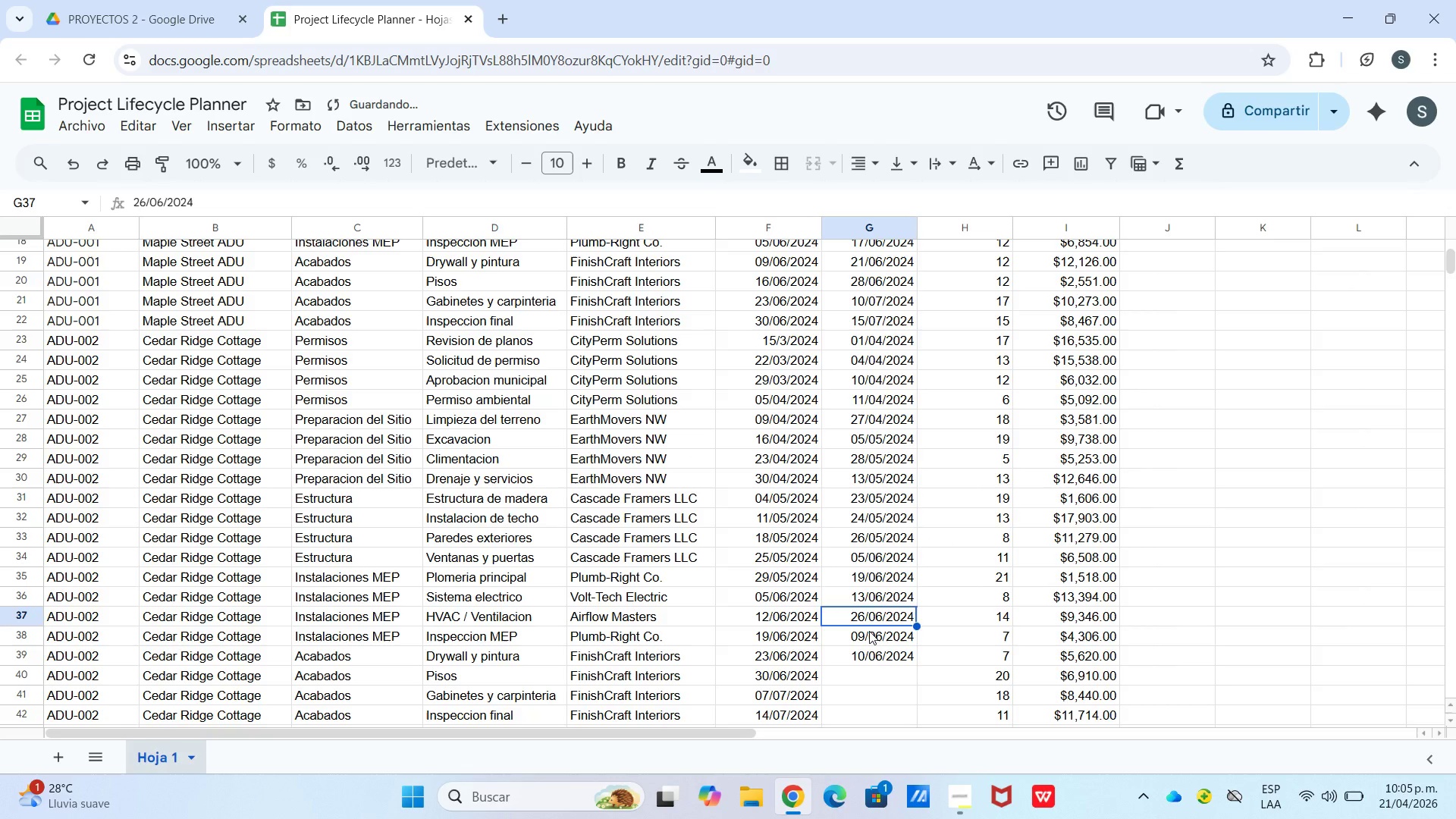 
left_click([869, 631])
 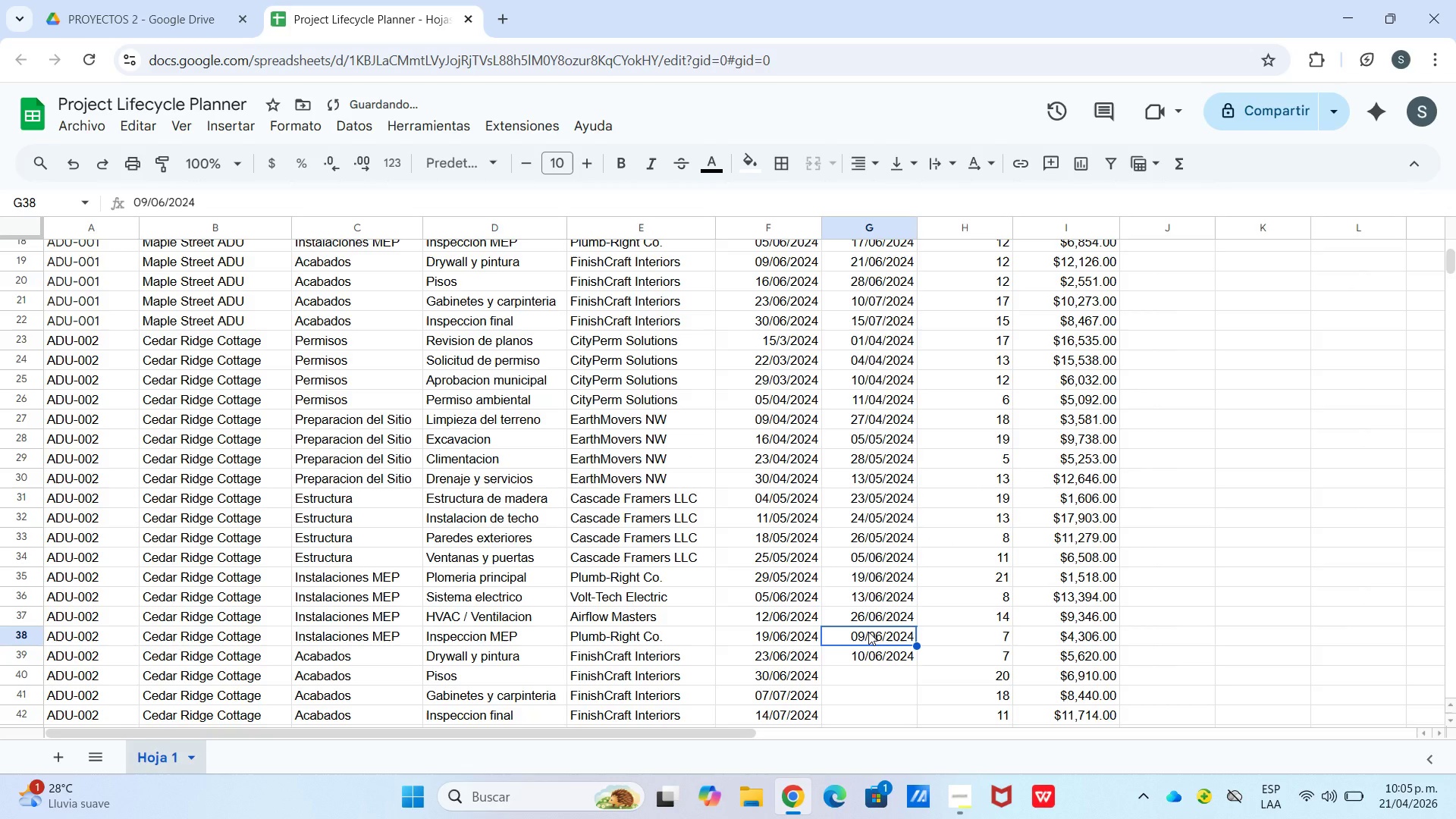 
double_click([868, 632])
 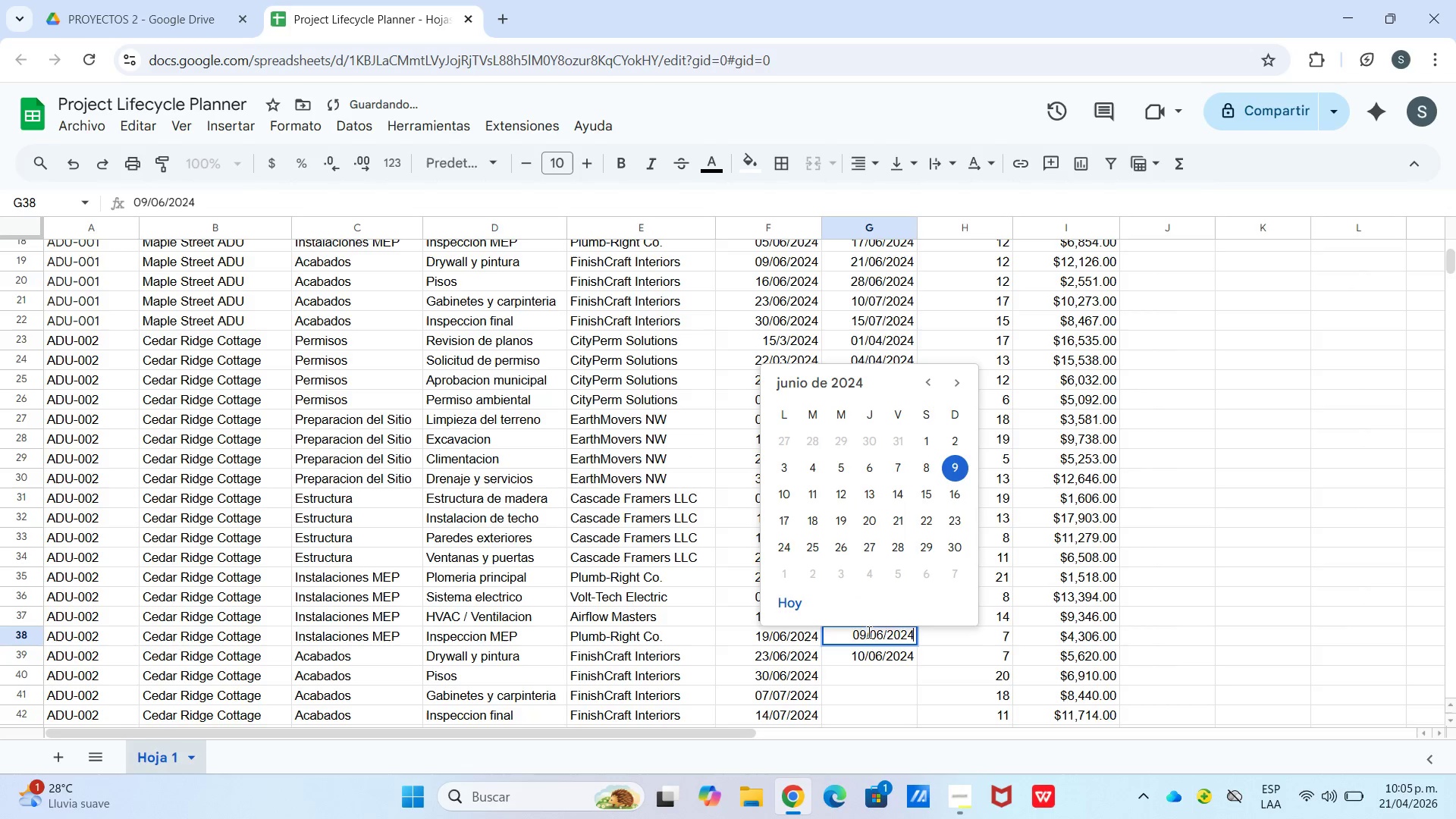 
triple_click([868, 632])
 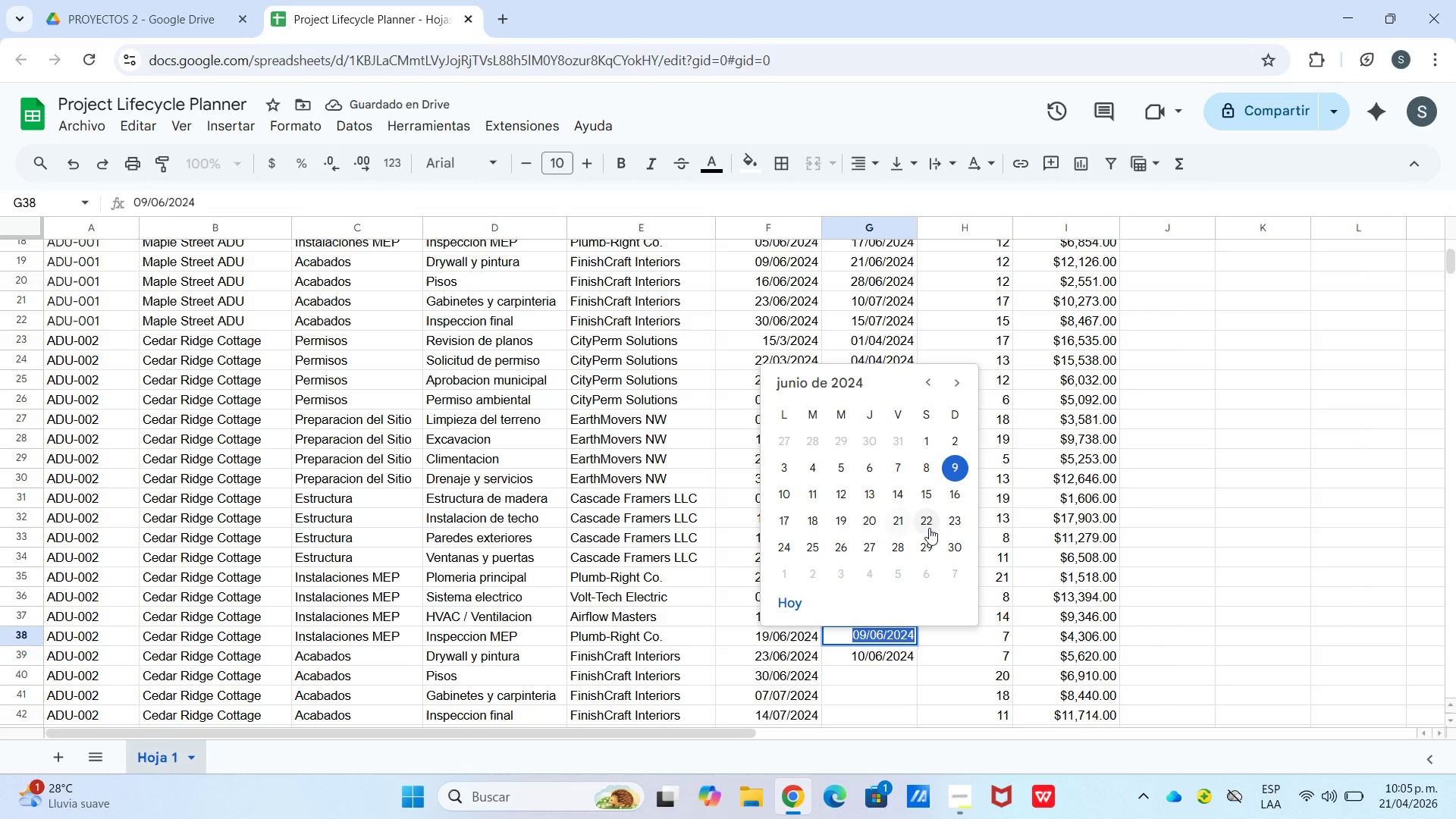 
left_click([843, 550])
 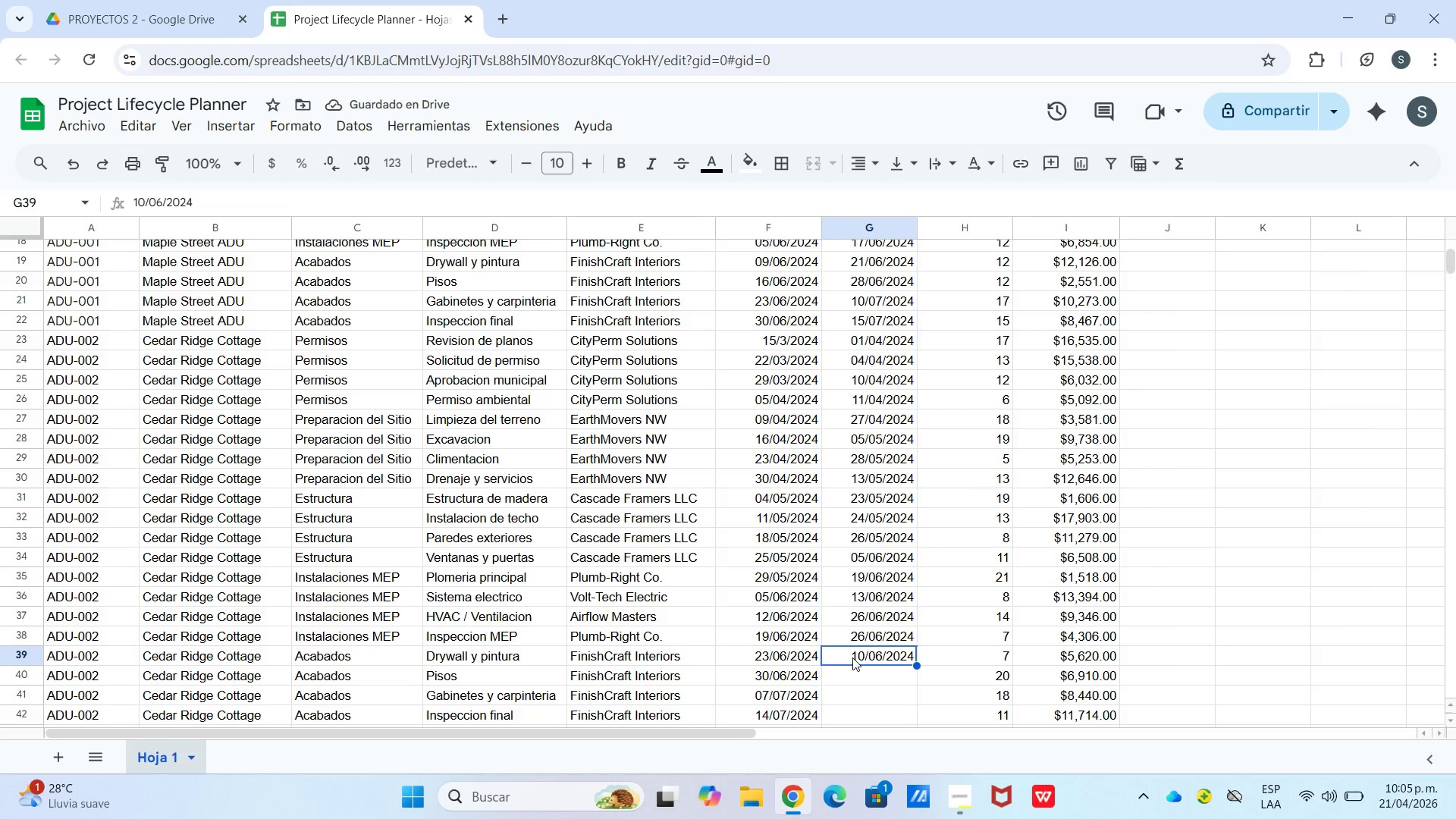 
wait(7.08)
 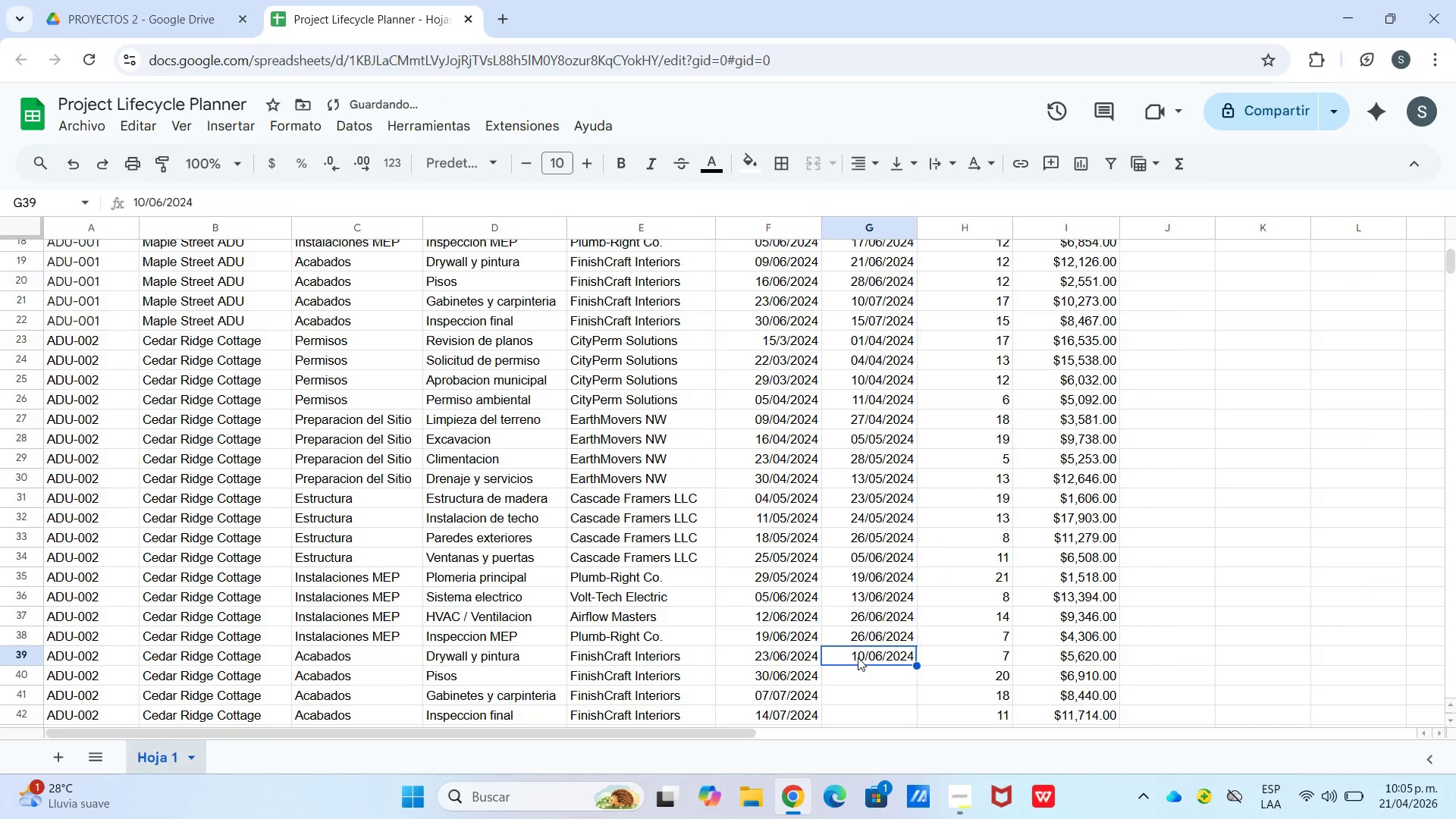 
double_click([852, 657])
 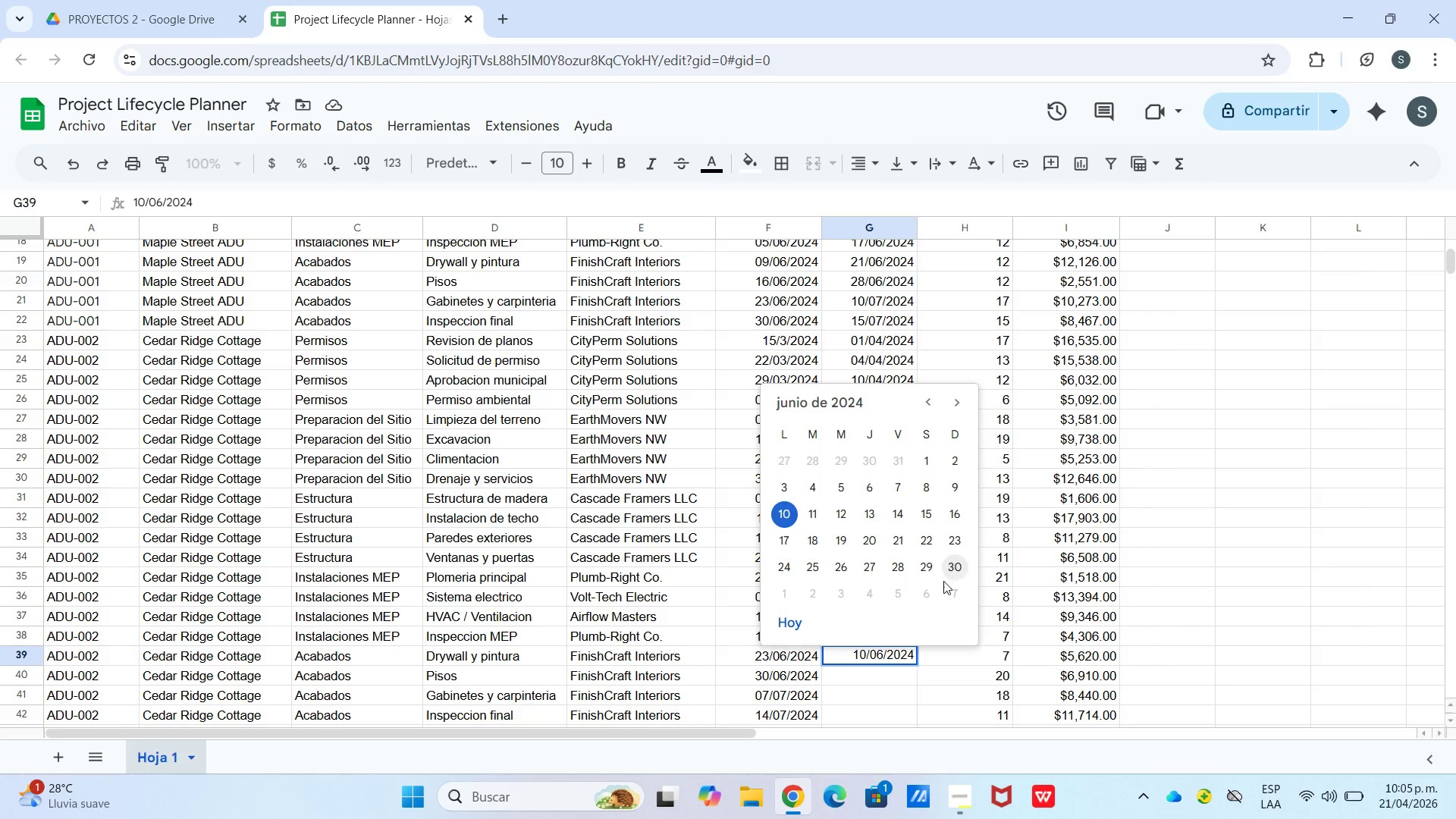 
double_click([886, 678])
 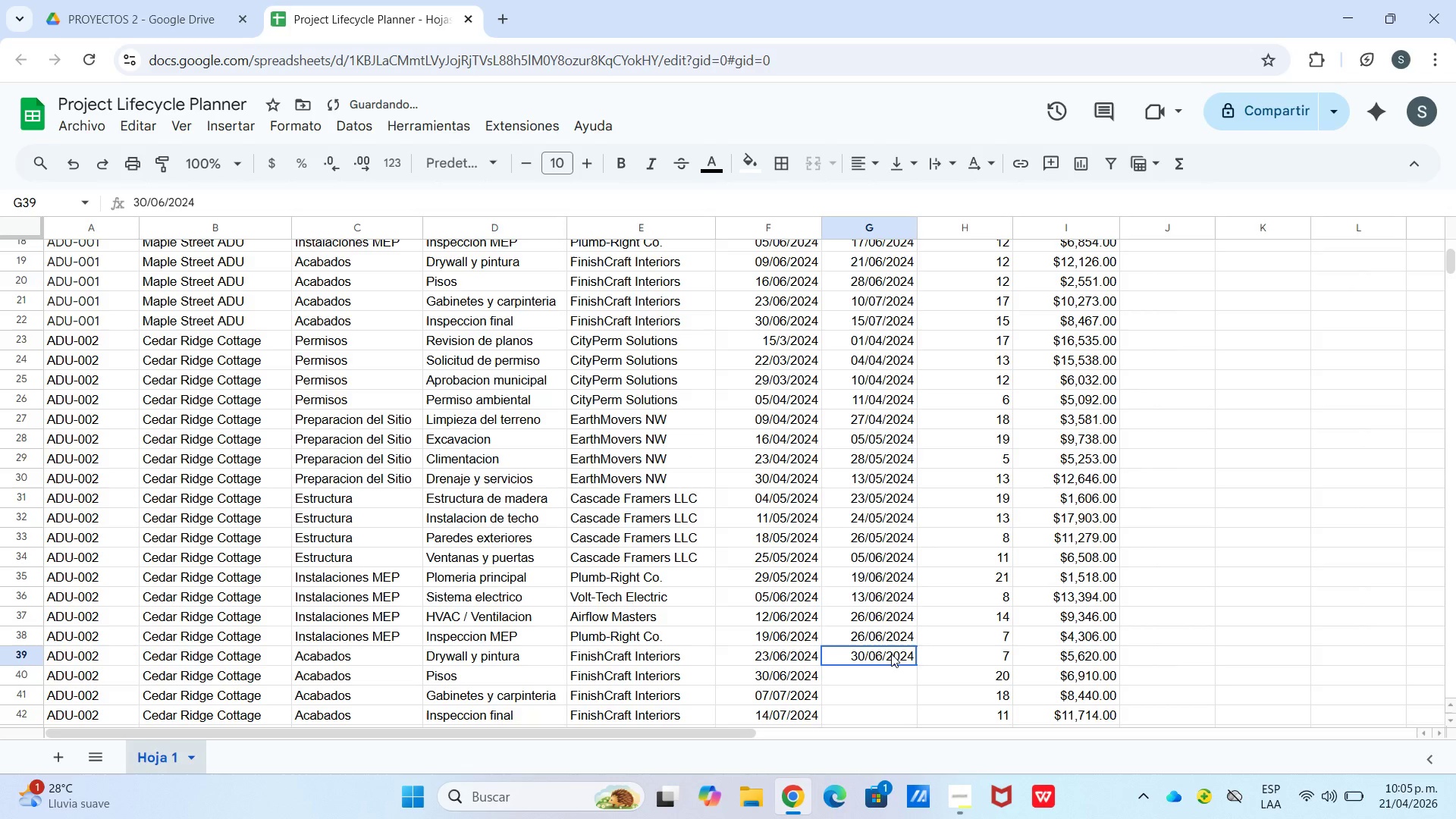 
triple_click([891, 654])
 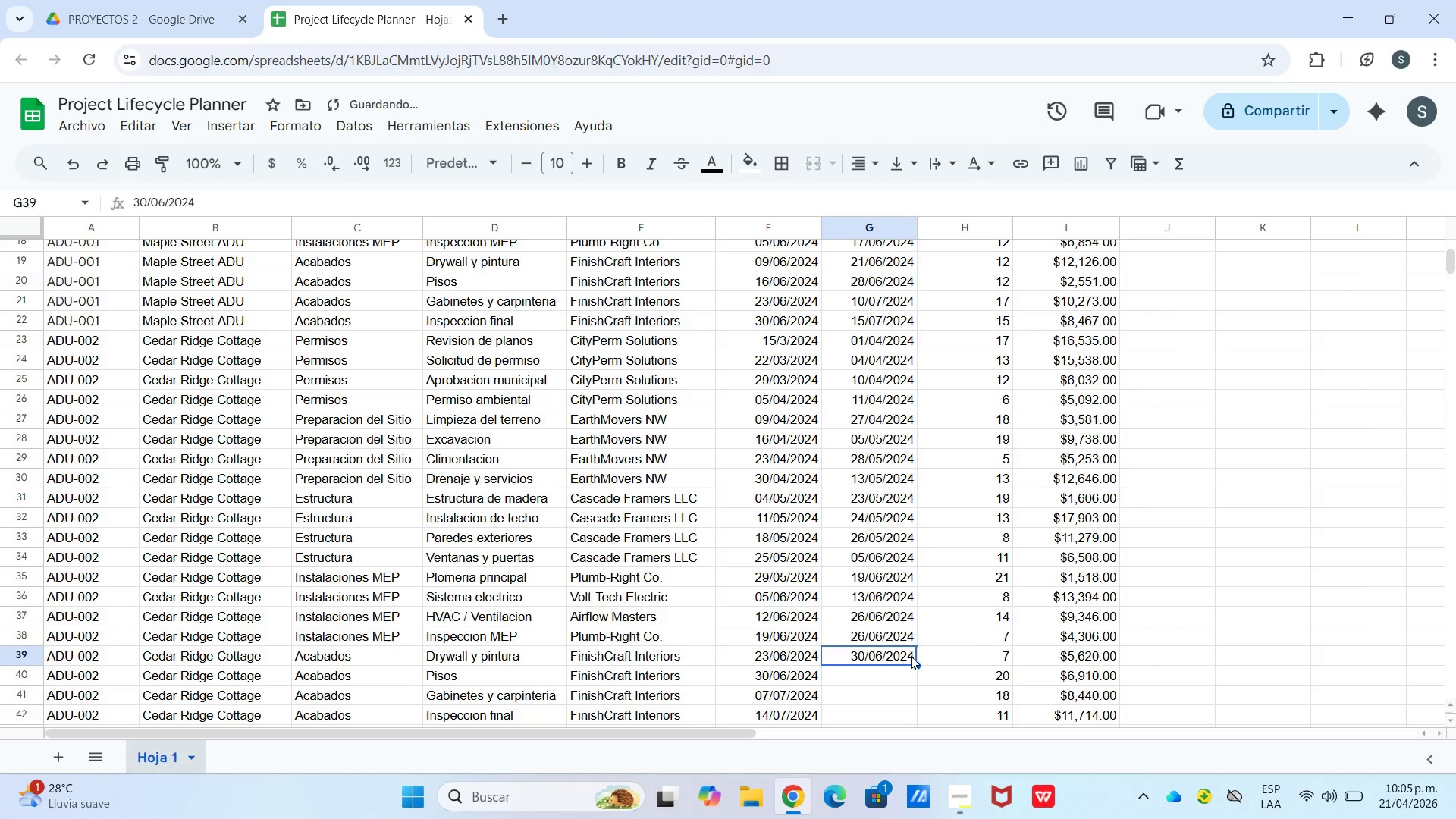 
left_click_drag(start_coordinate=[911, 656], to_coordinate=[913, 660])
 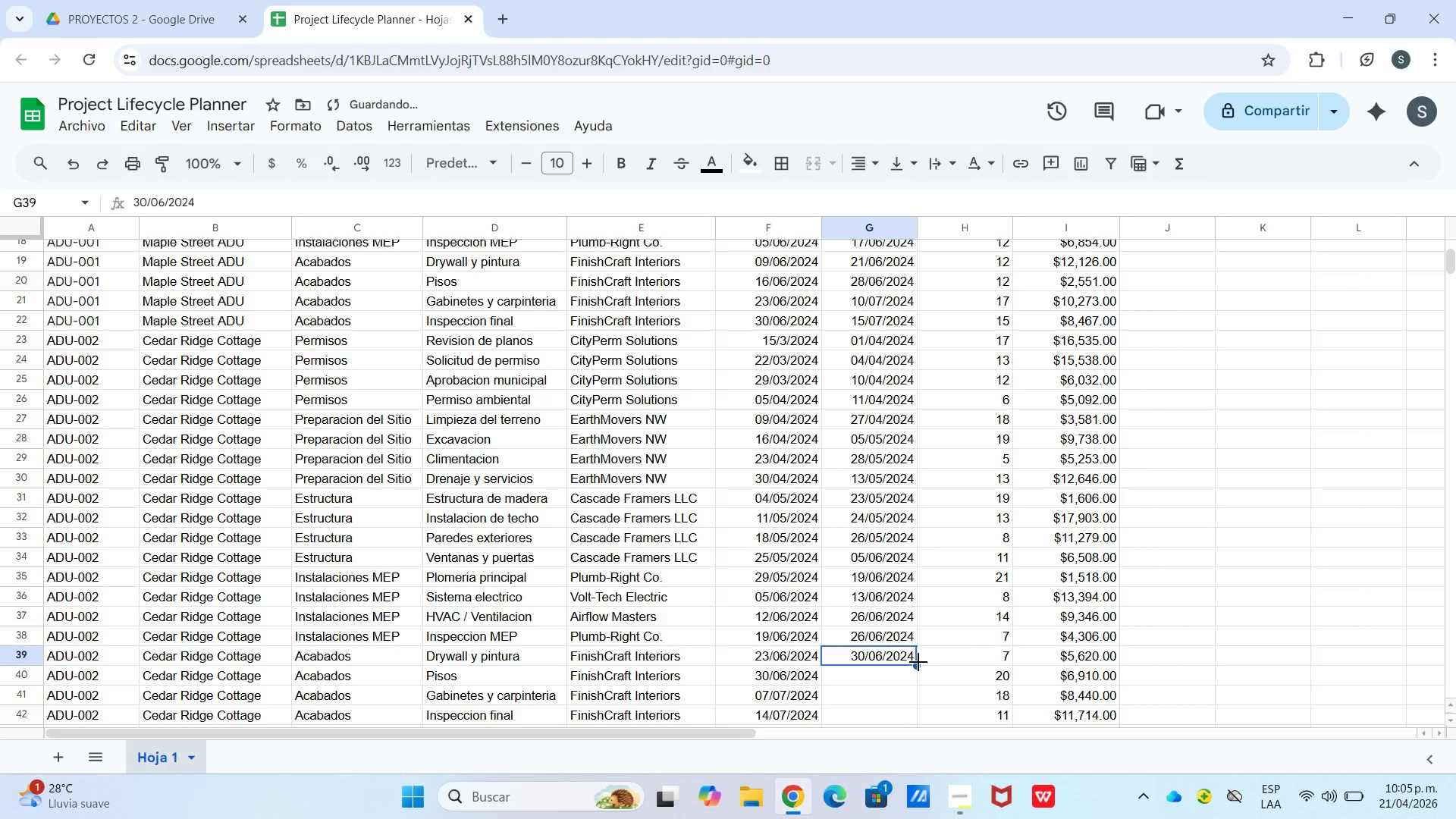 
left_click_drag(start_coordinate=[918, 662], to_coordinate=[915, 672])
 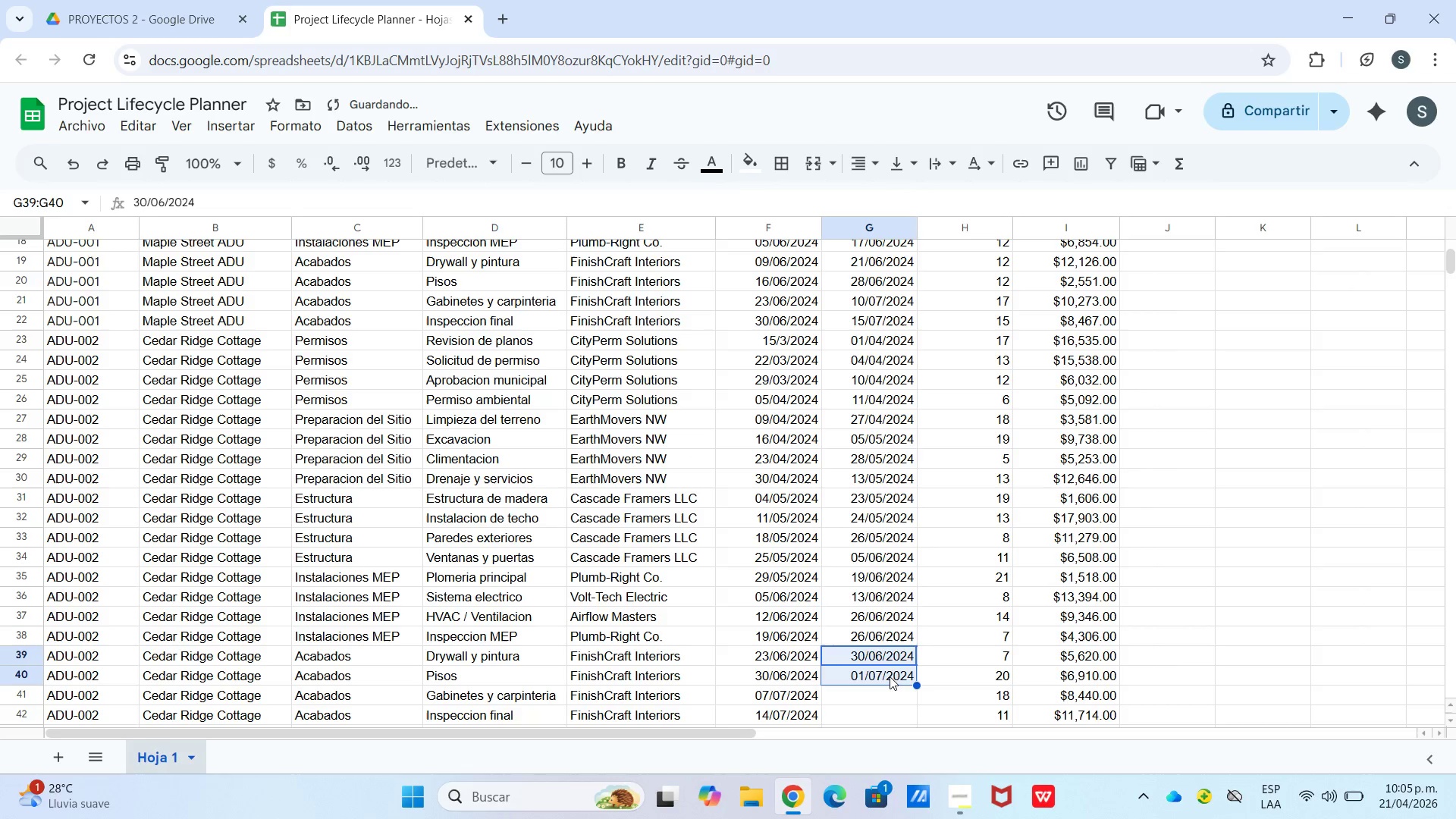 
left_click([886, 677])
 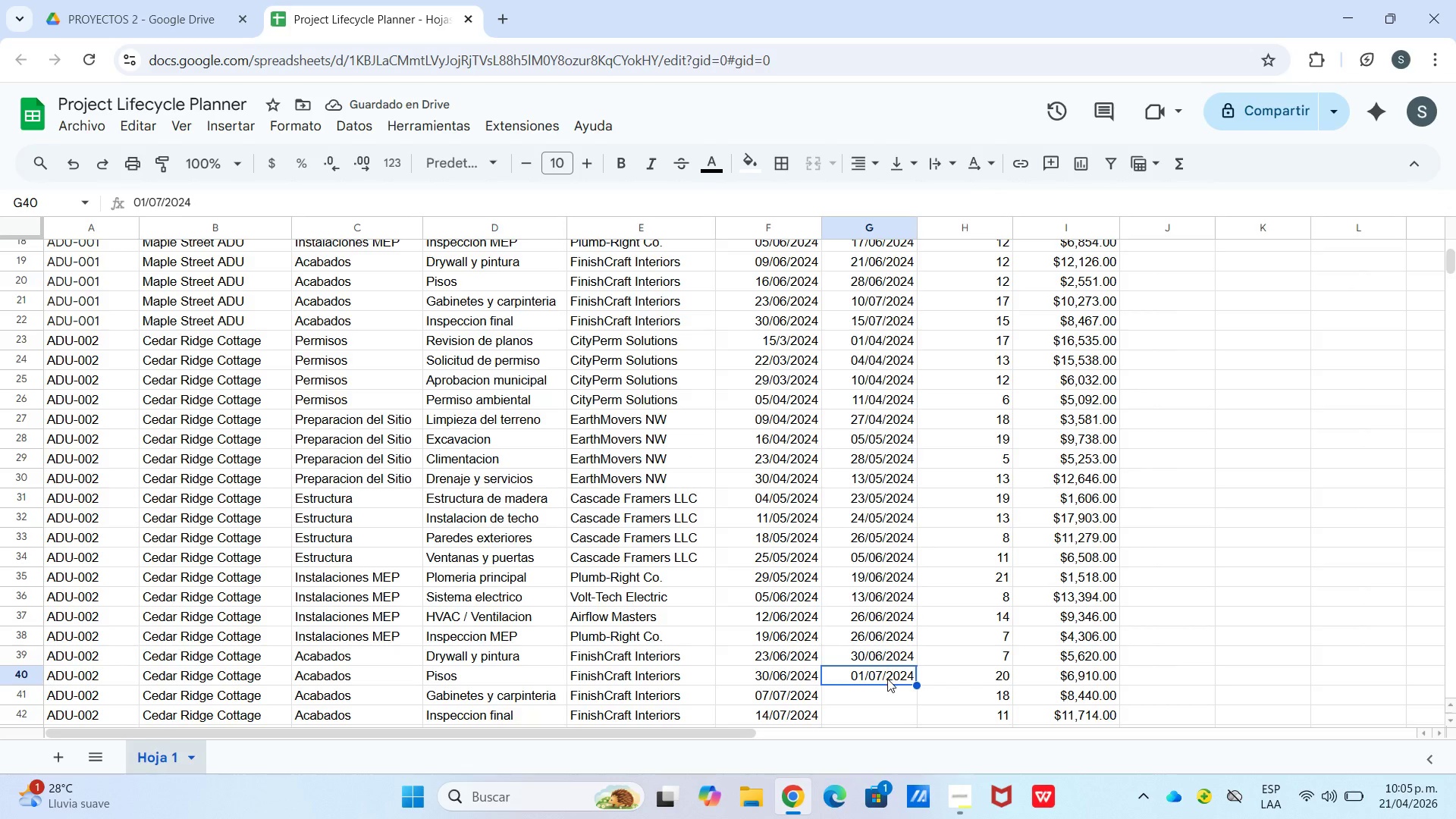 
double_click([896, 672])
 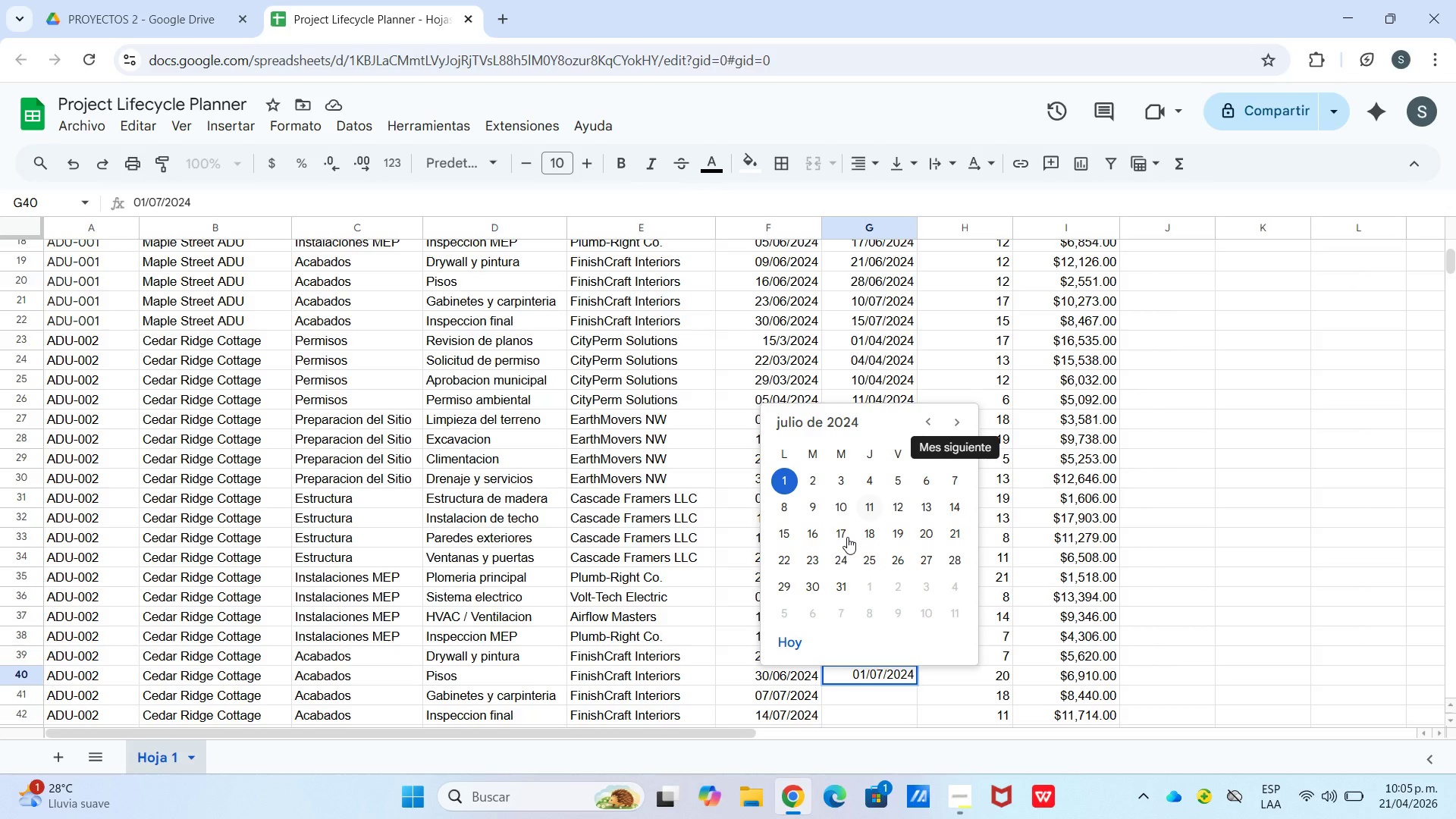 
left_click([929, 541])
 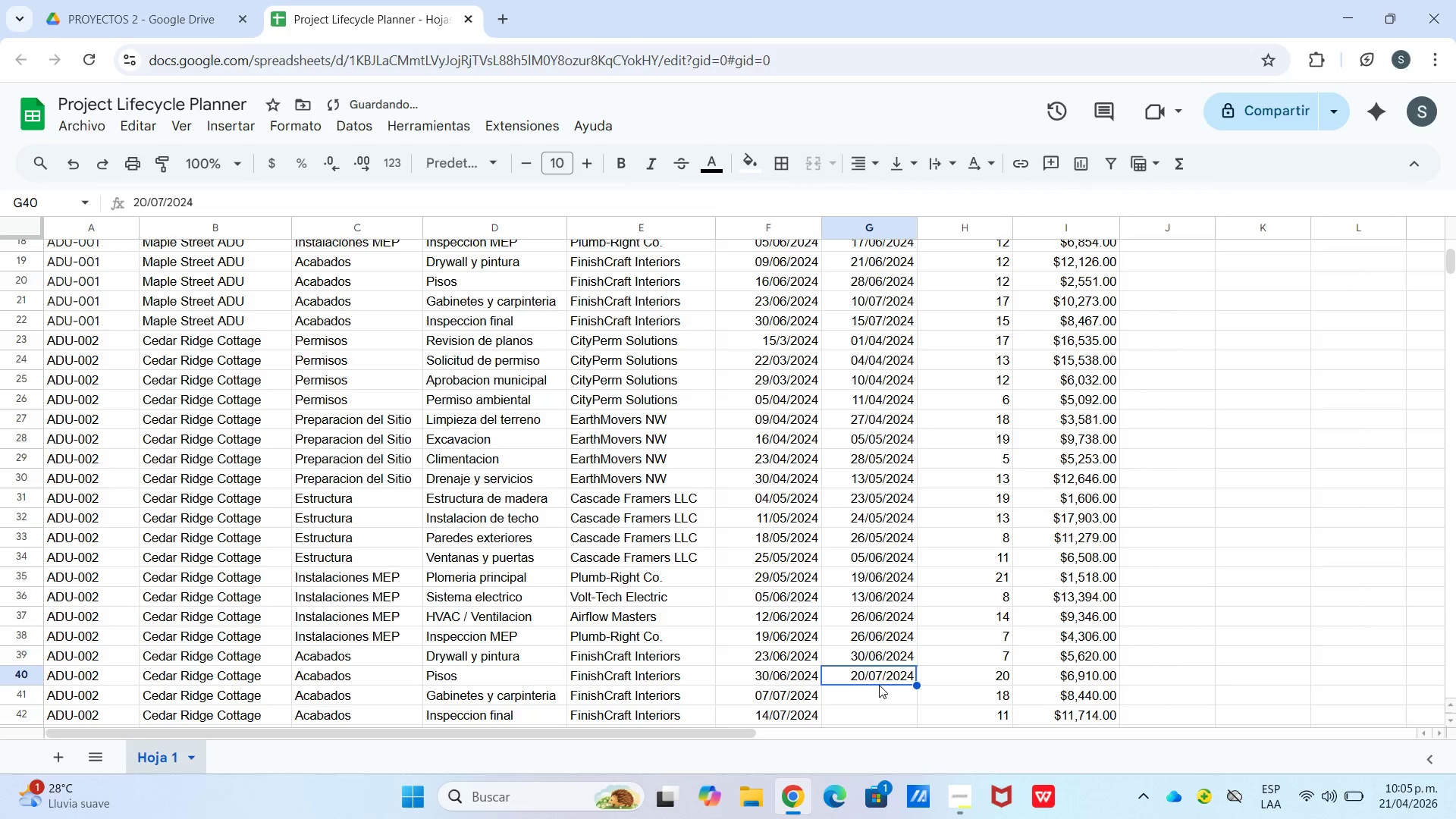 
double_click([878, 688])
 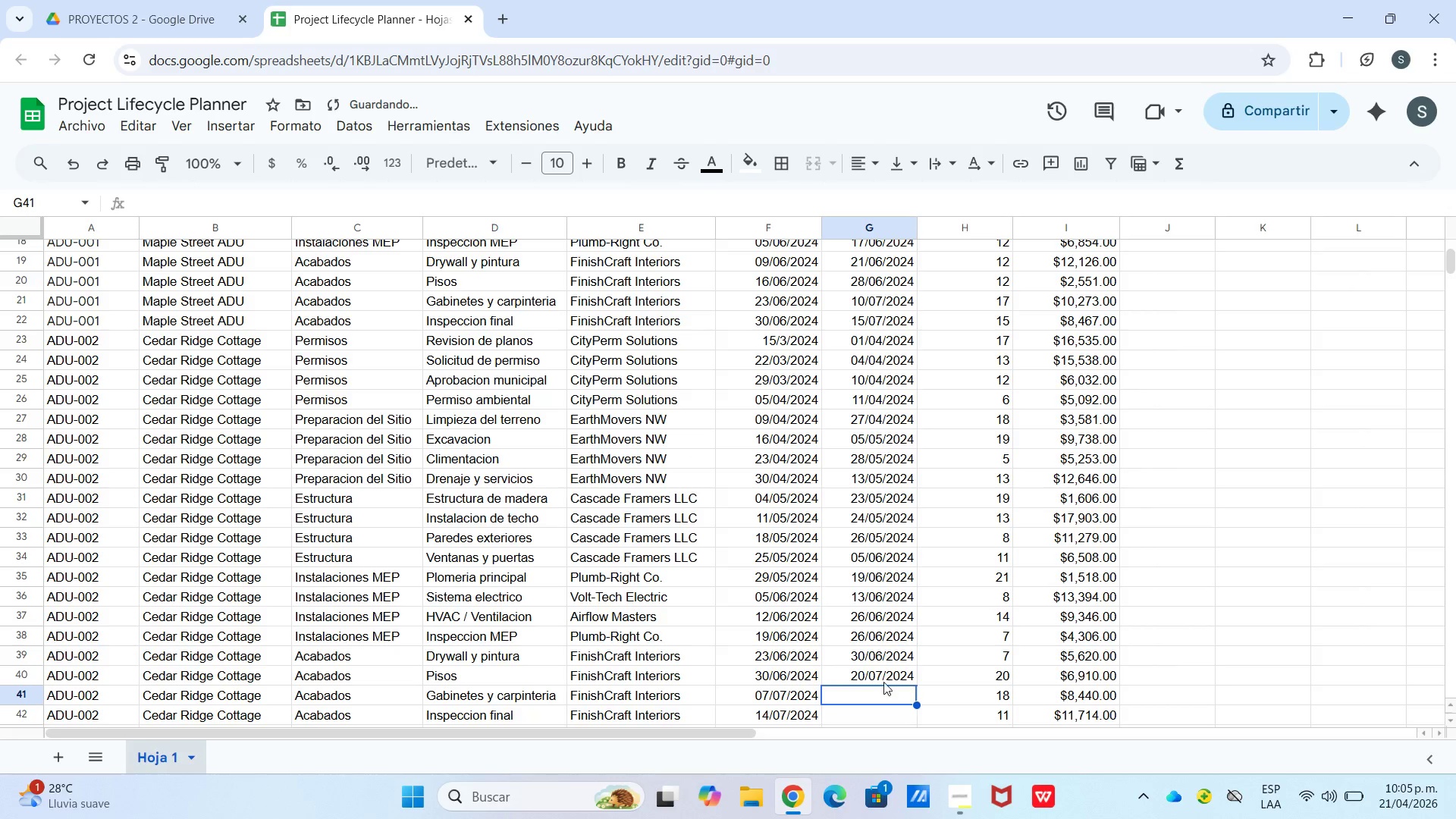 
triple_click([883, 681])
 